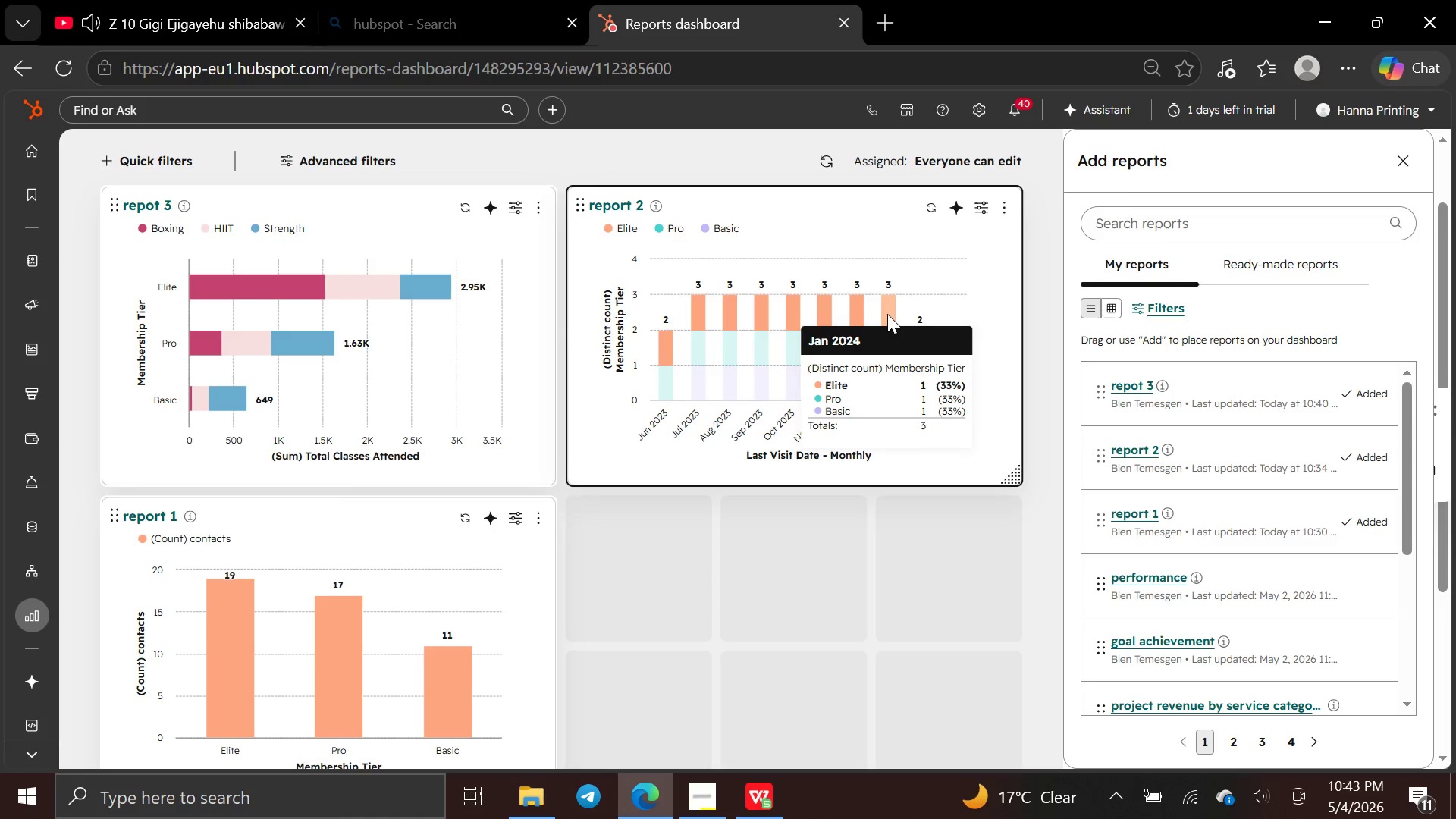 
mouse_move([871, 372])
 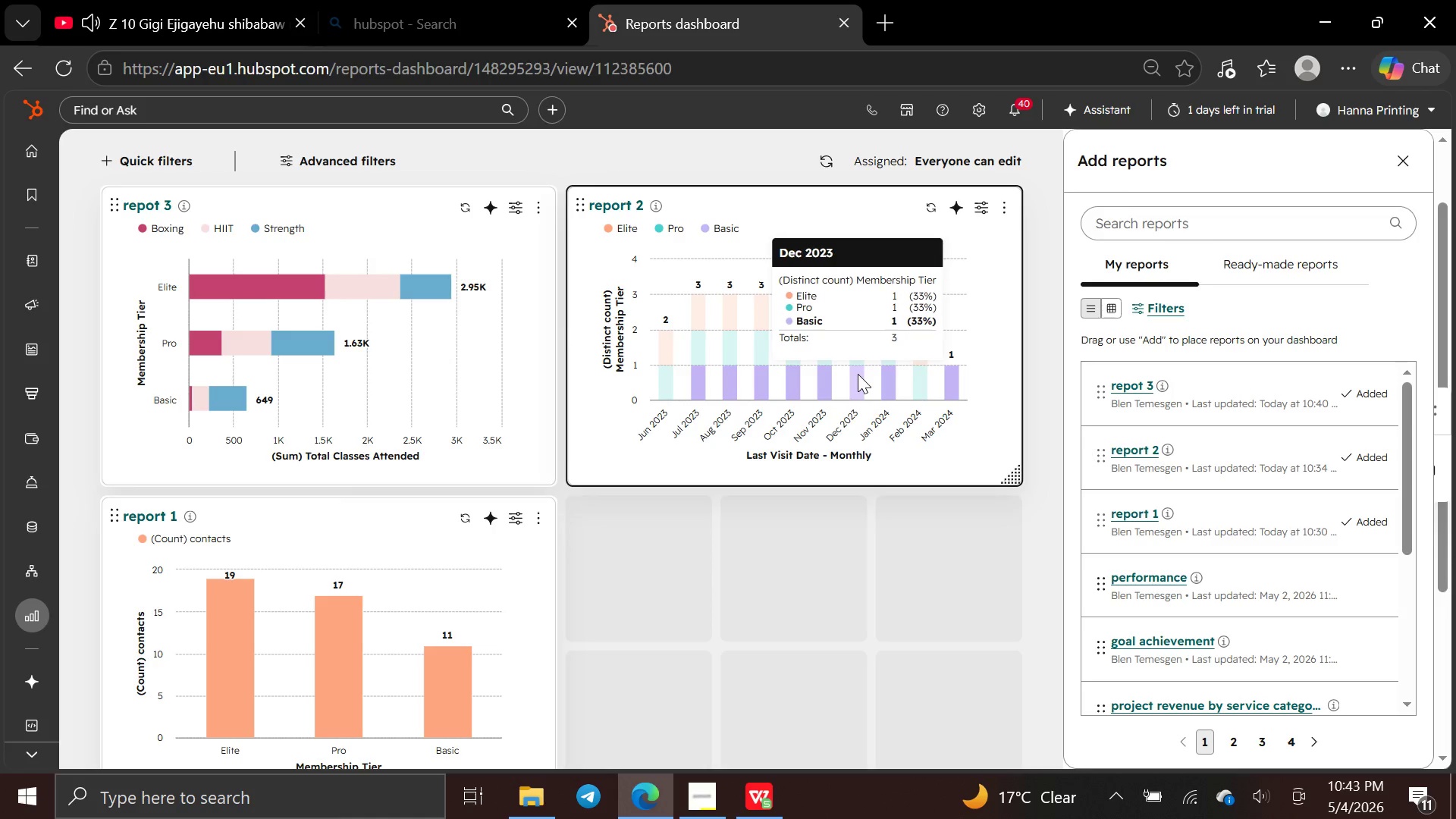 
mouse_move([859, 356])
 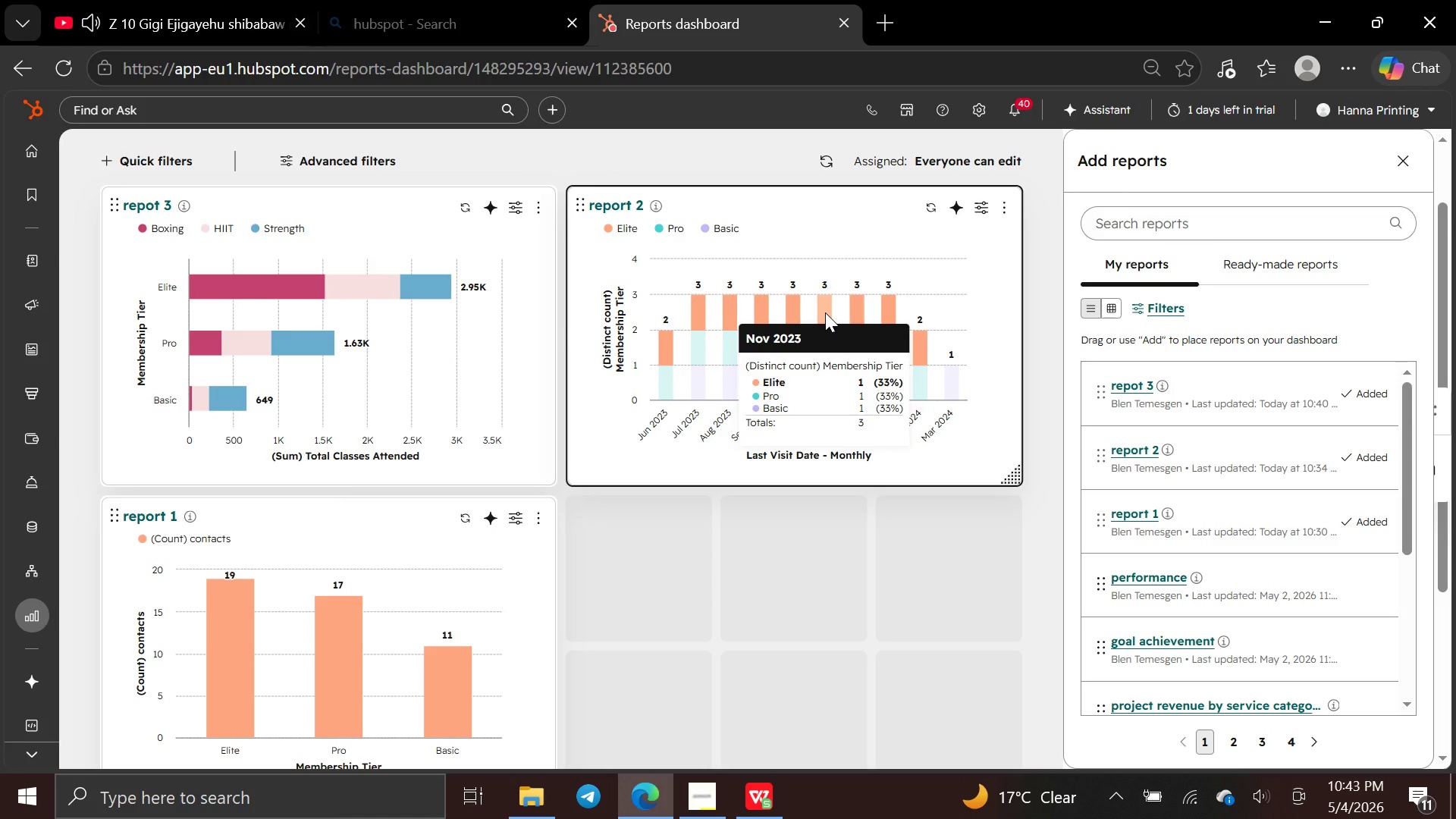 
wait(9.62)
 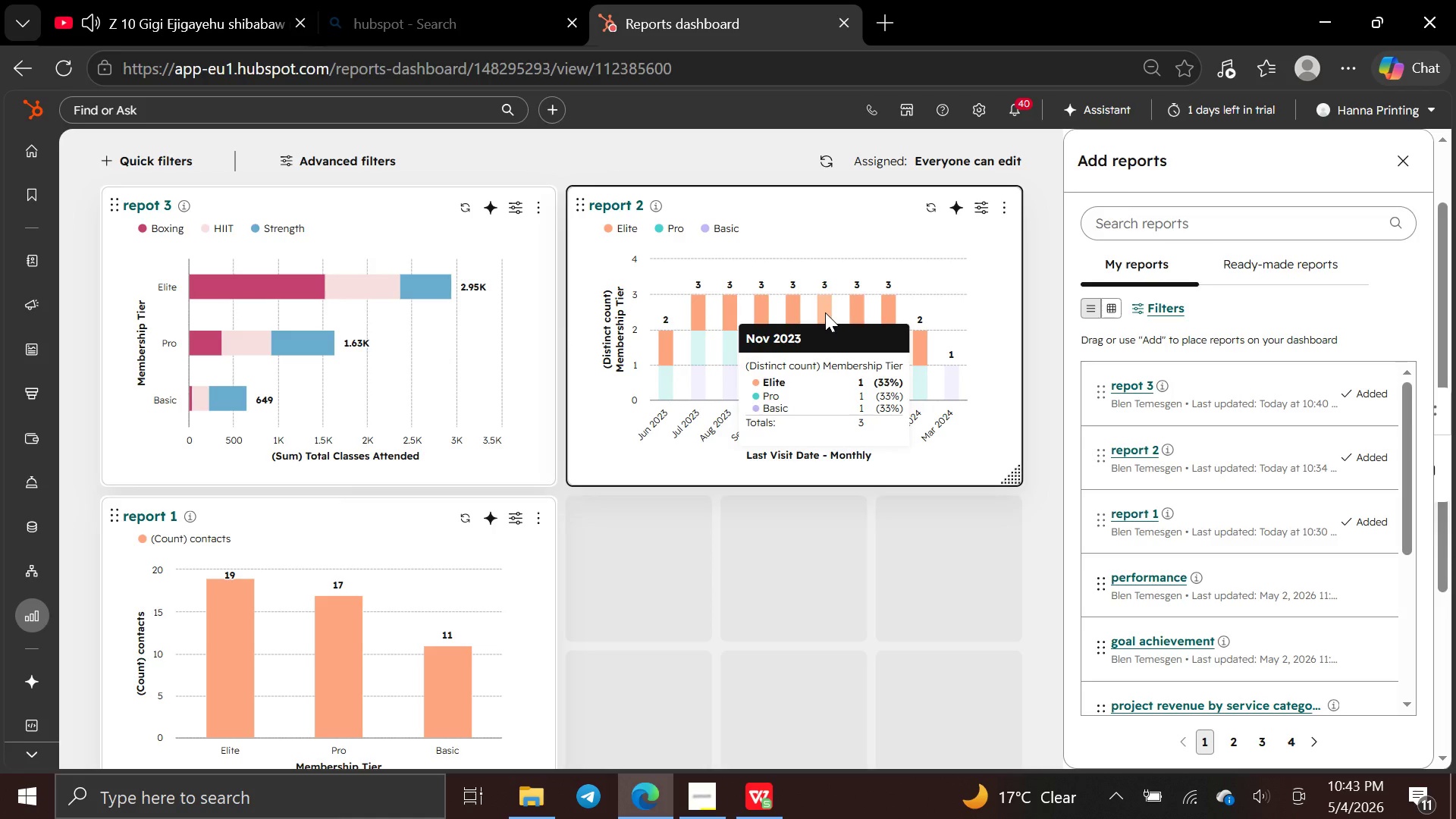 
mouse_move([808, 373])
 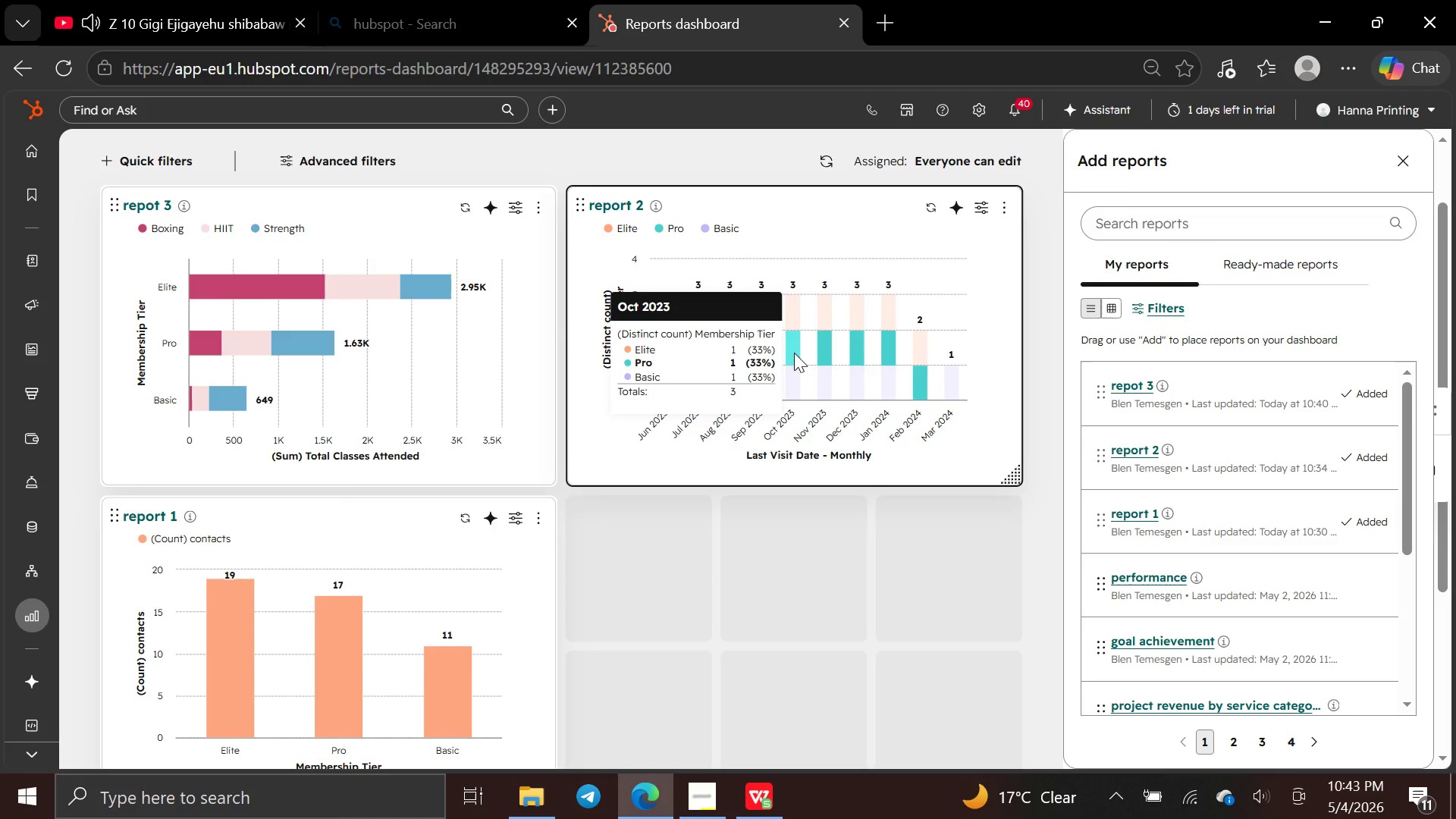 
wait(5.97)
 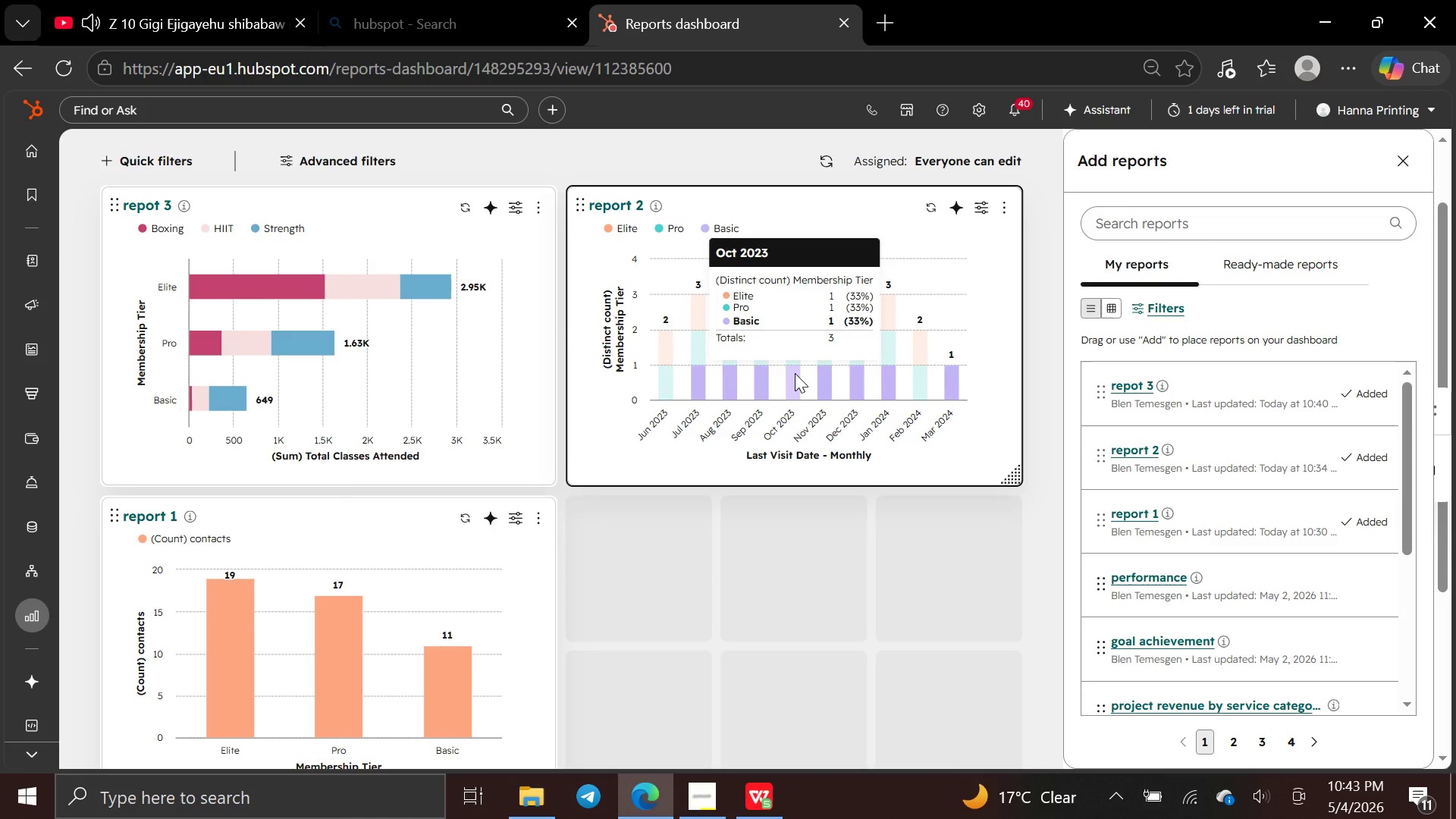 
mouse_move([784, 309])
 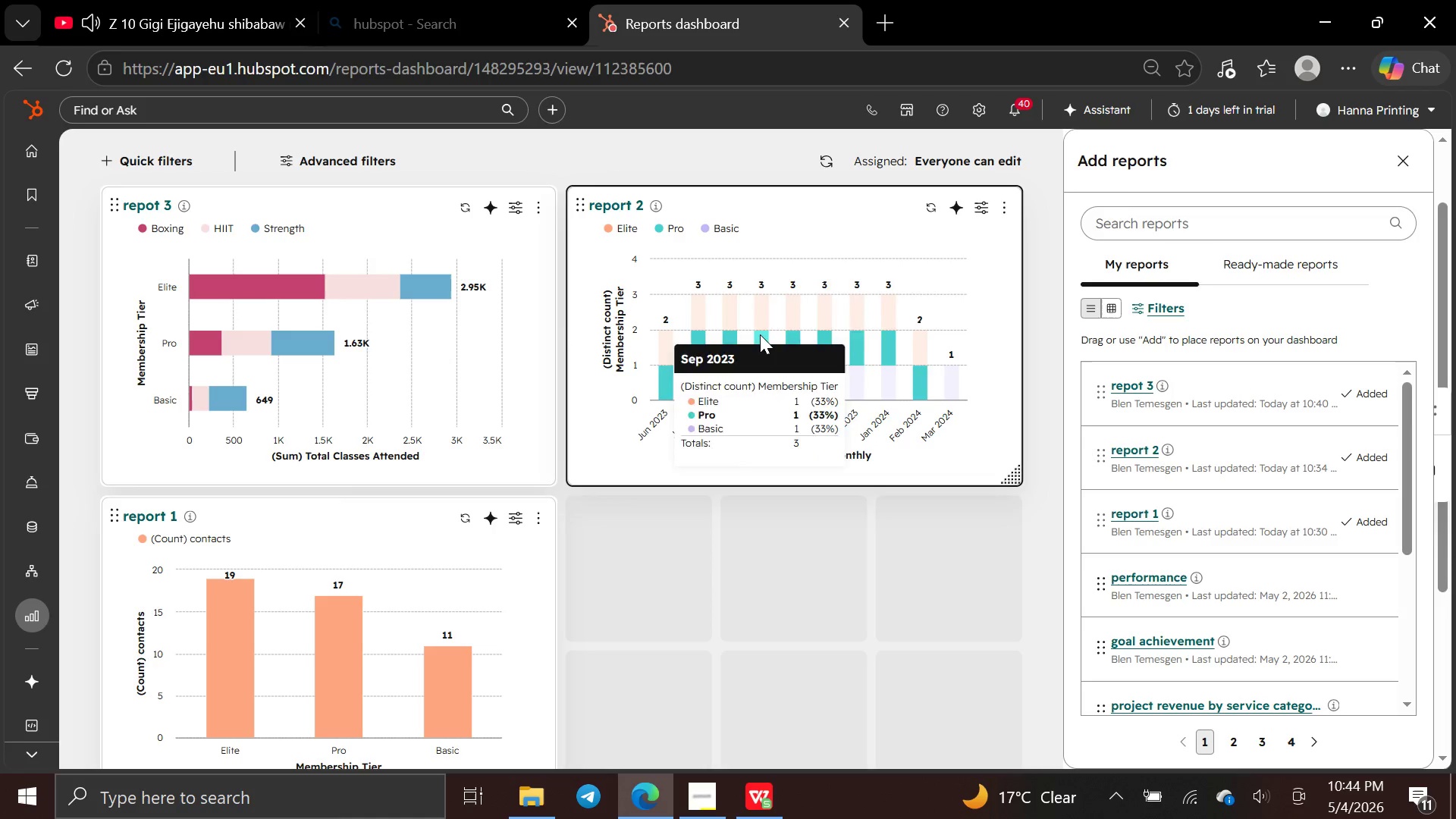 
mouse_move([742, 369])
 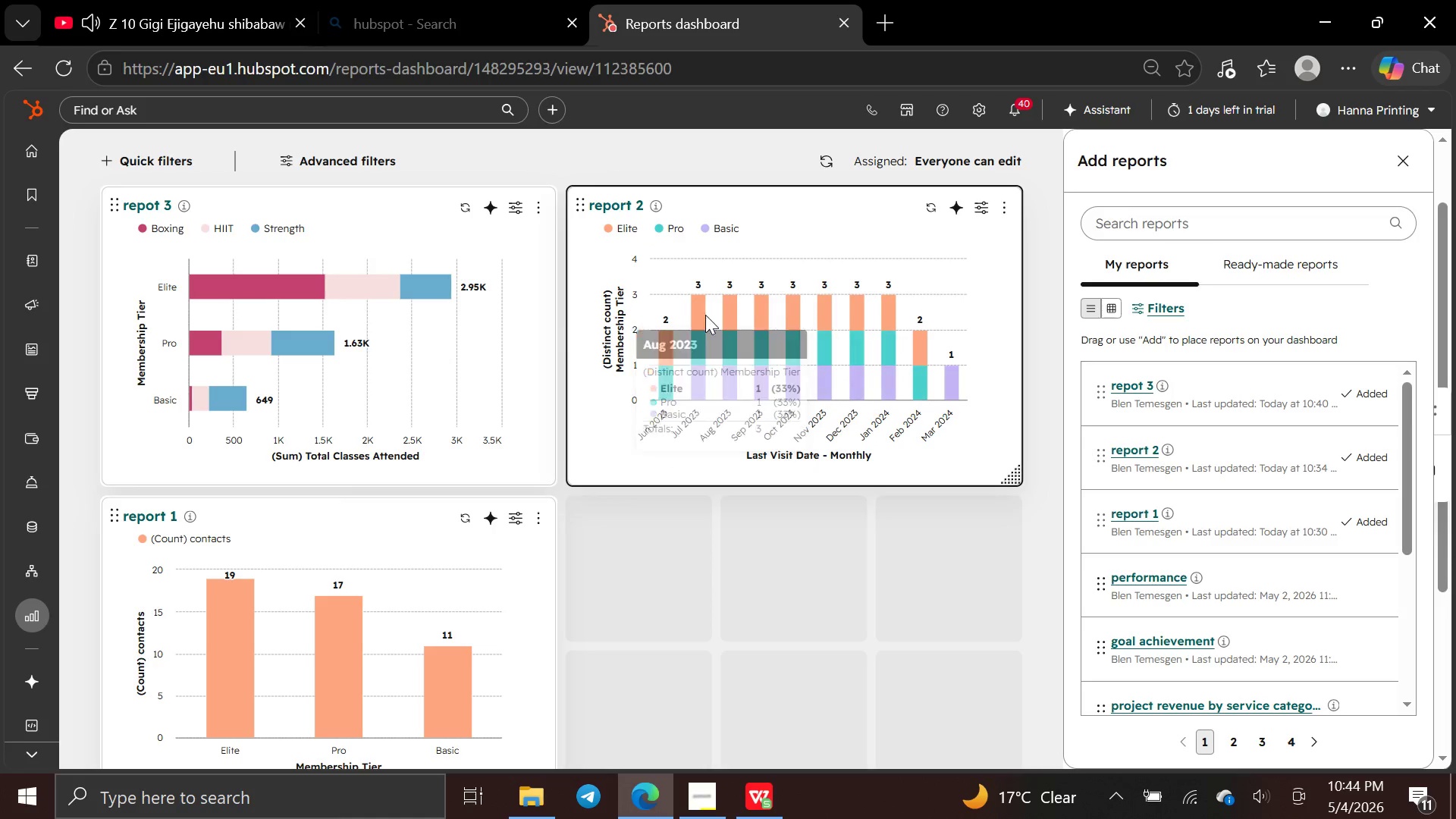 
wait(9.2)
 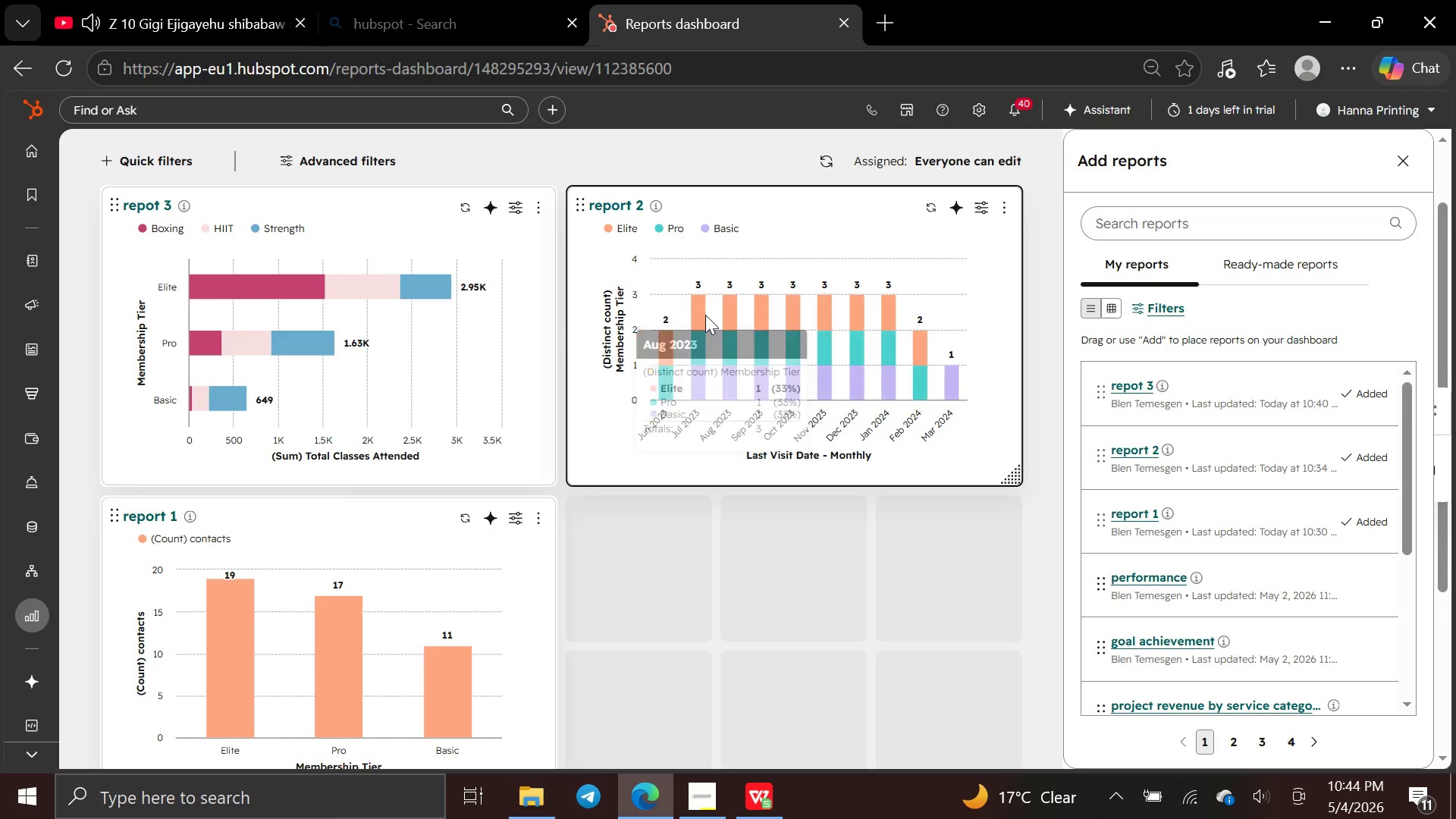 
mouse_move([688, 375])
 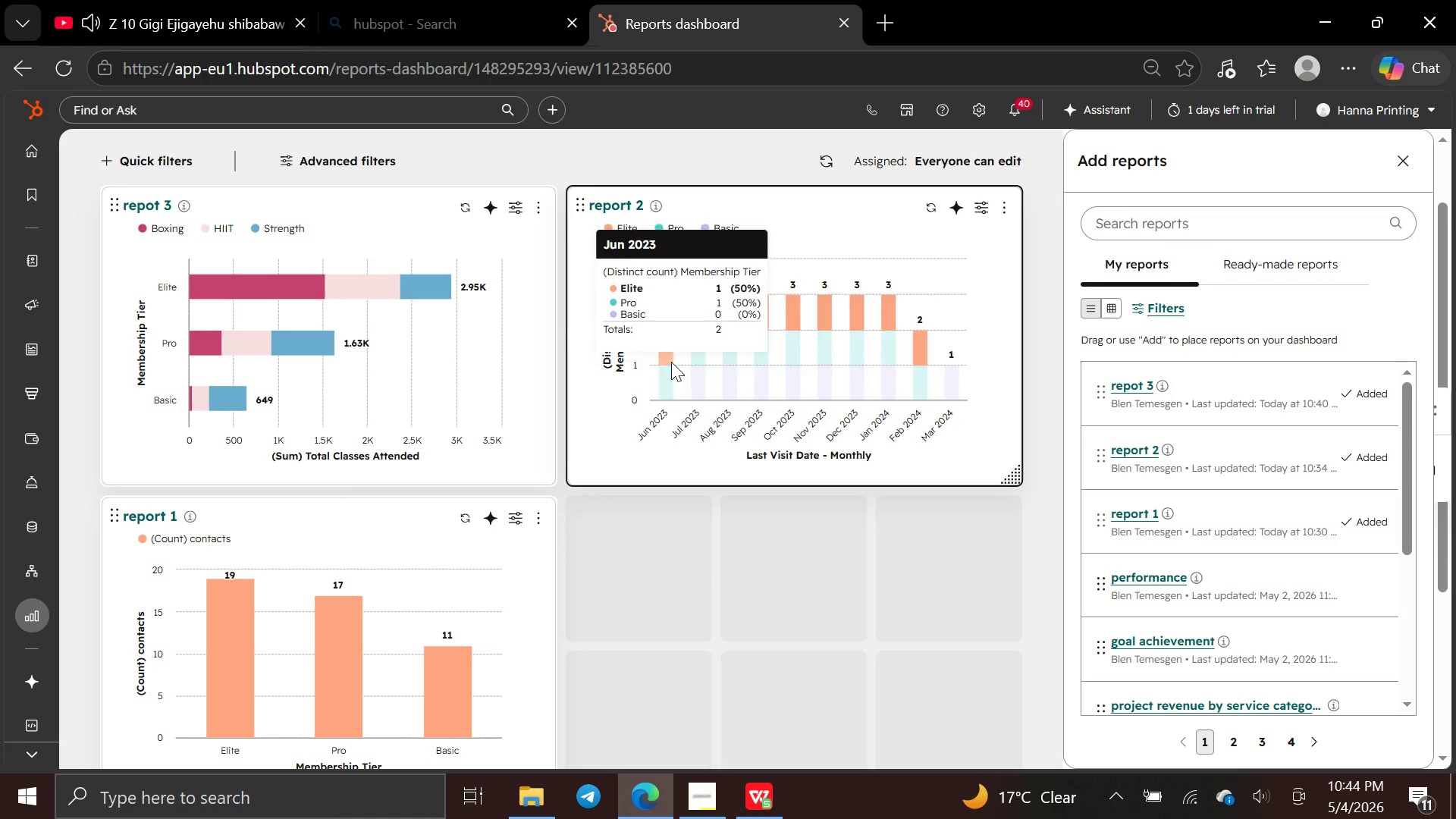 
wait(11.41)
 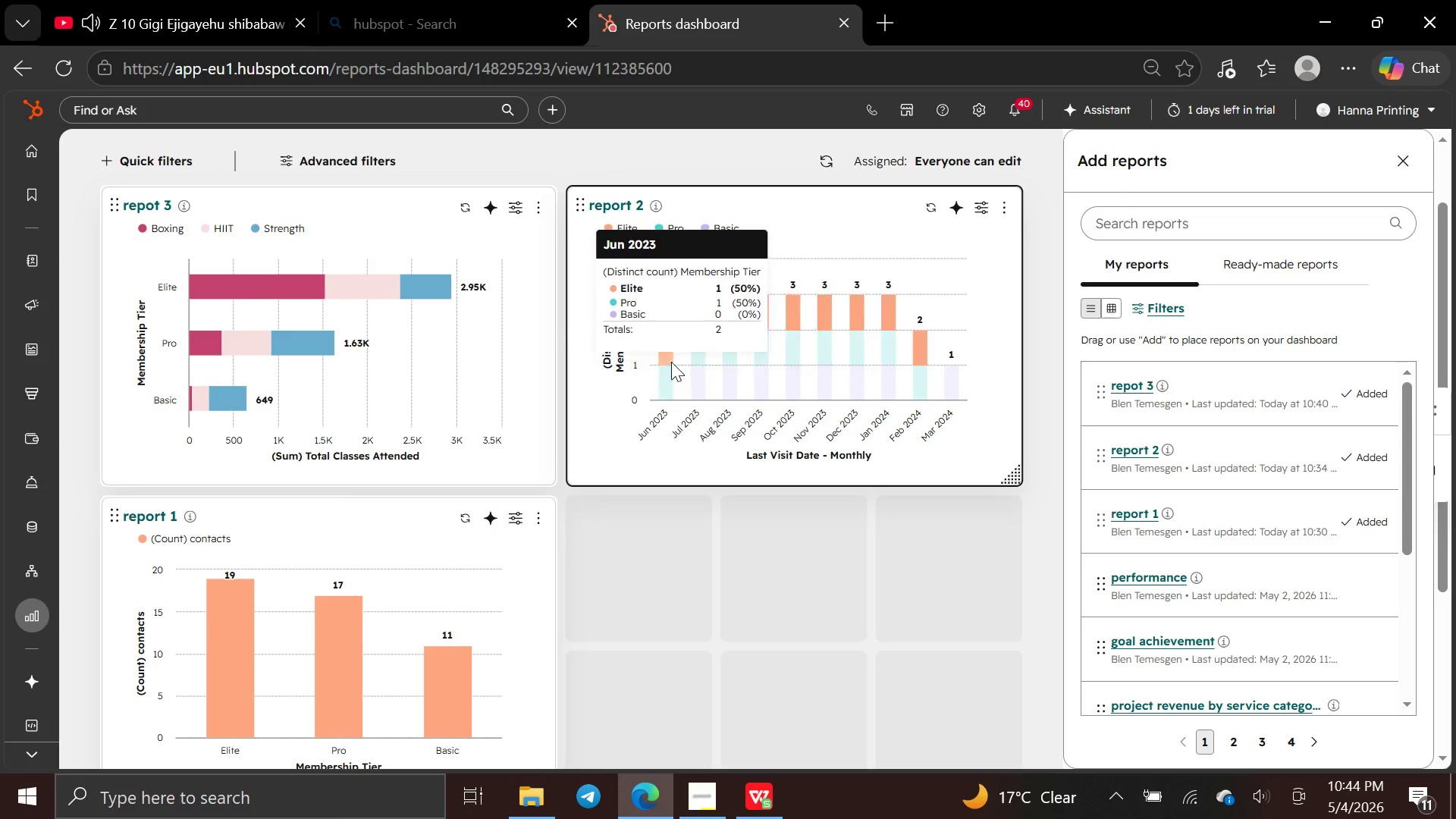 
mouse_move([437, 291])
 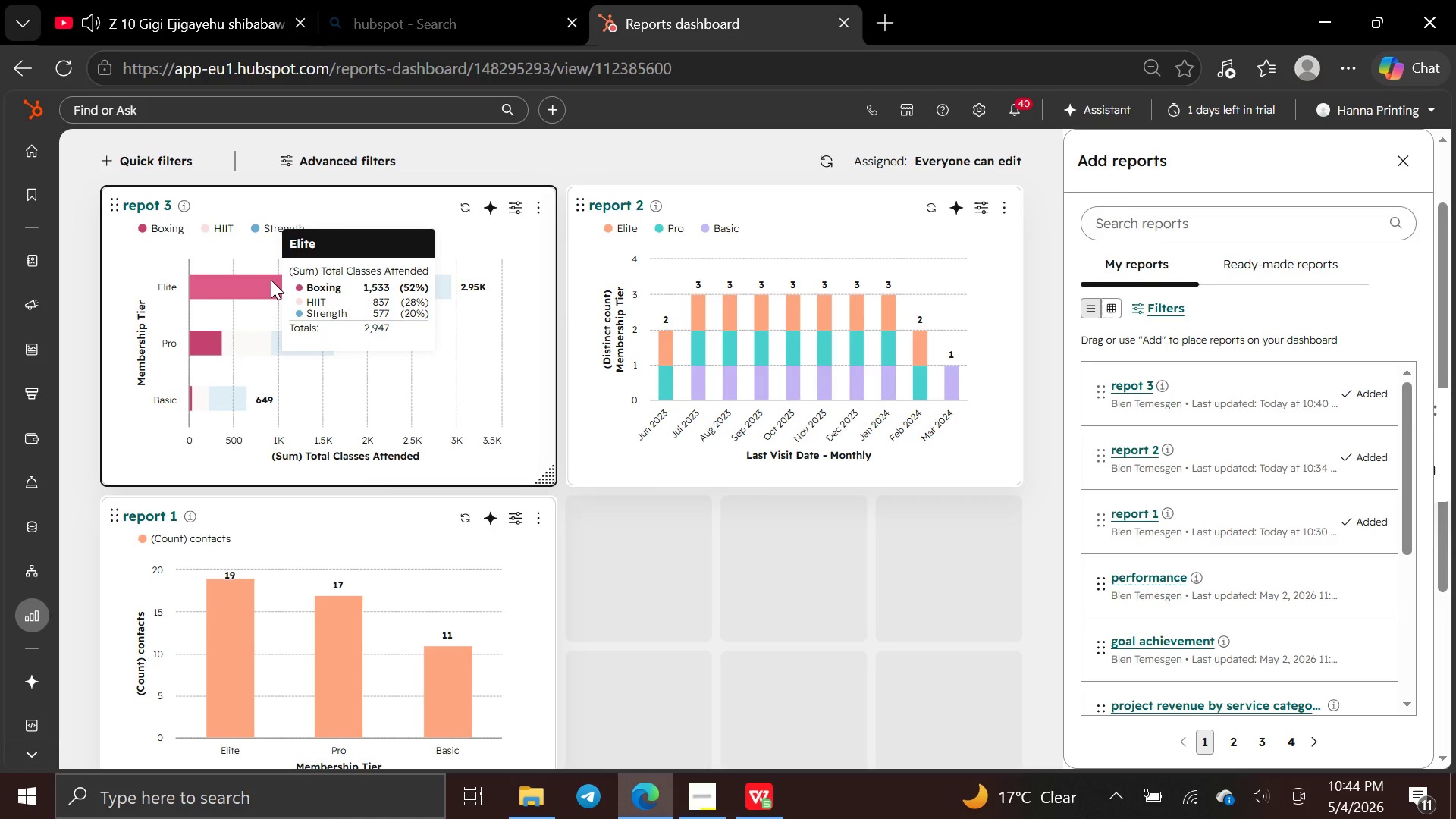 
wait(20.69)
 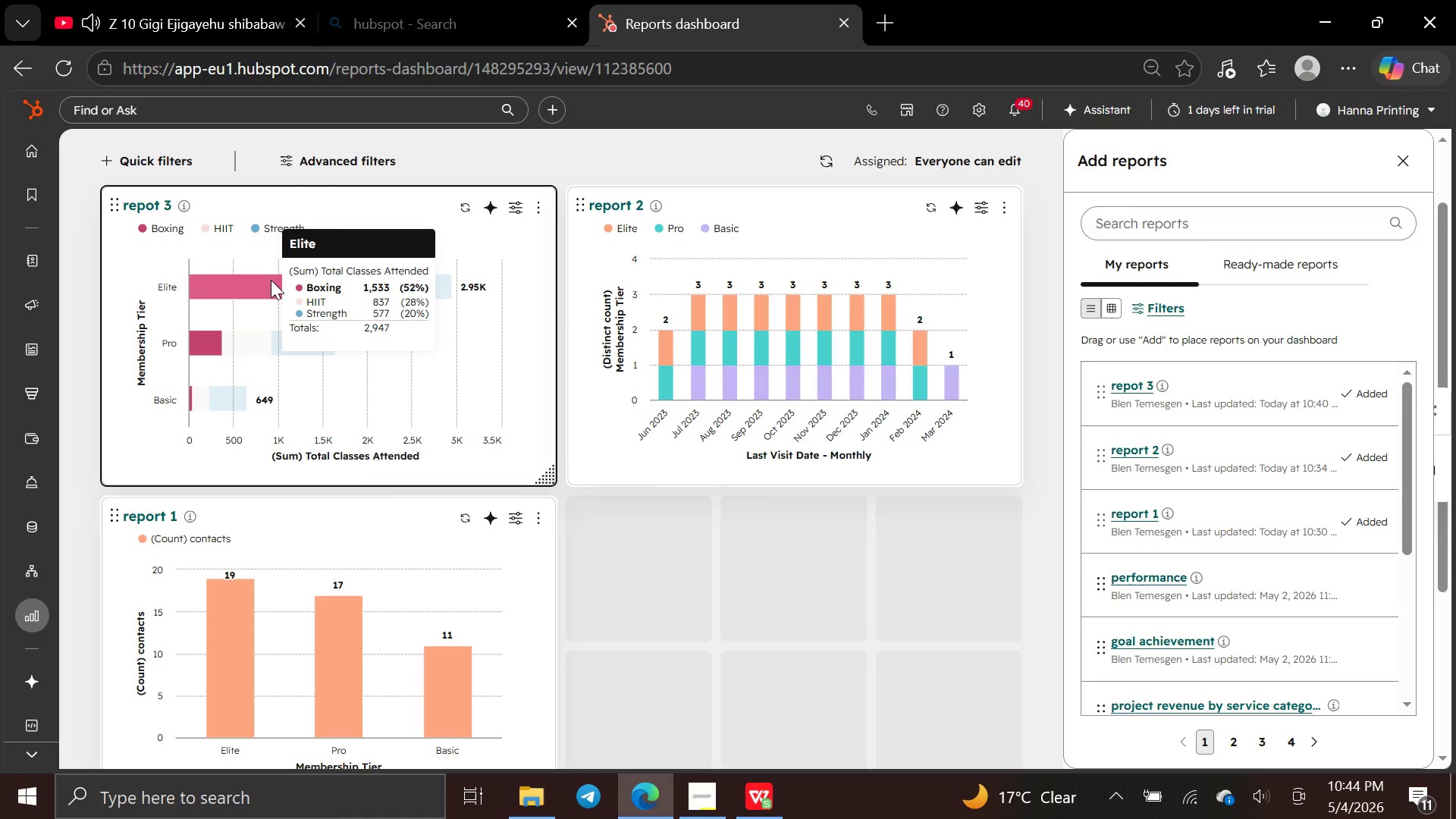 
mouse_move([201, 347])
 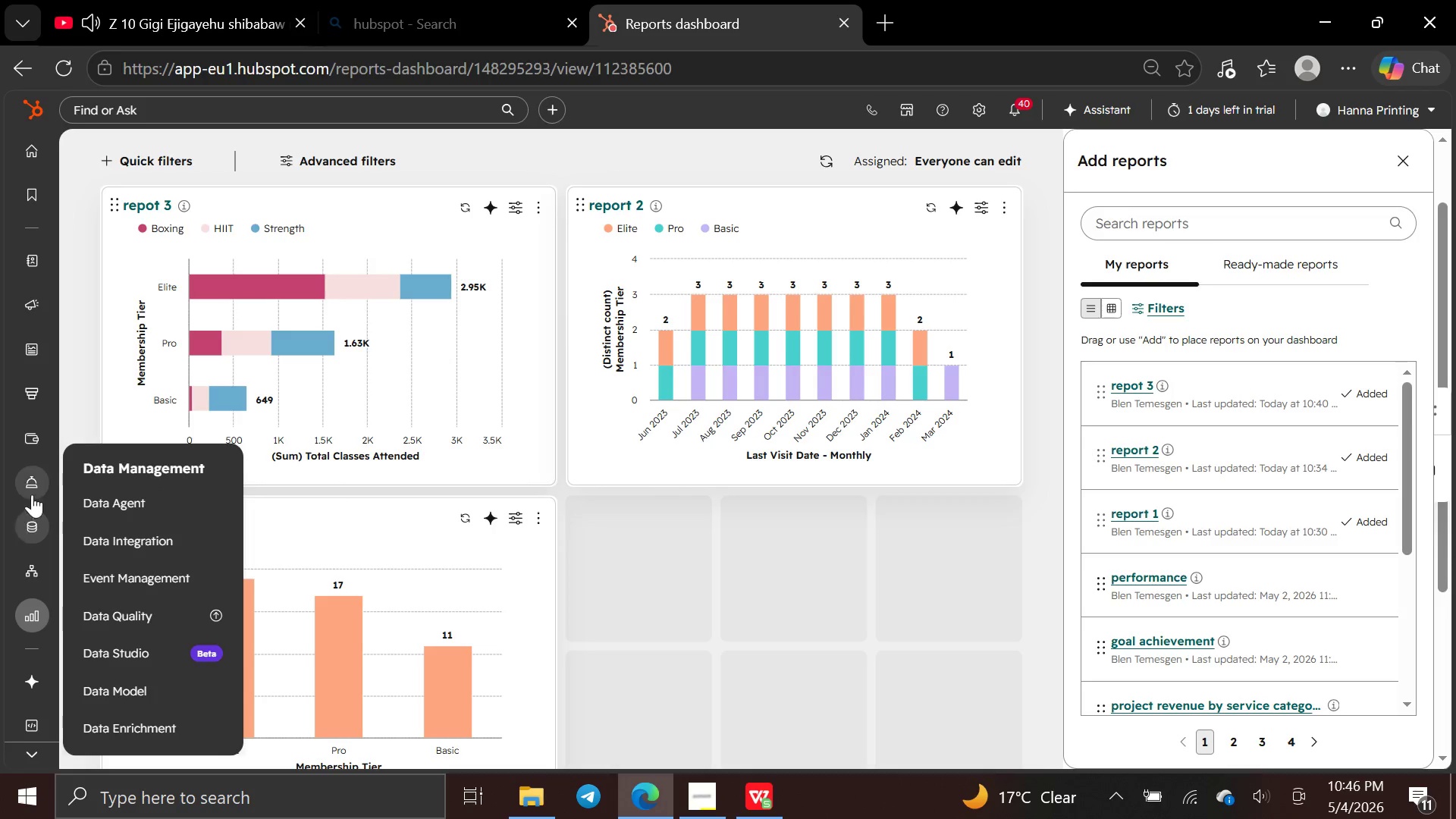 
wait(88.84)
 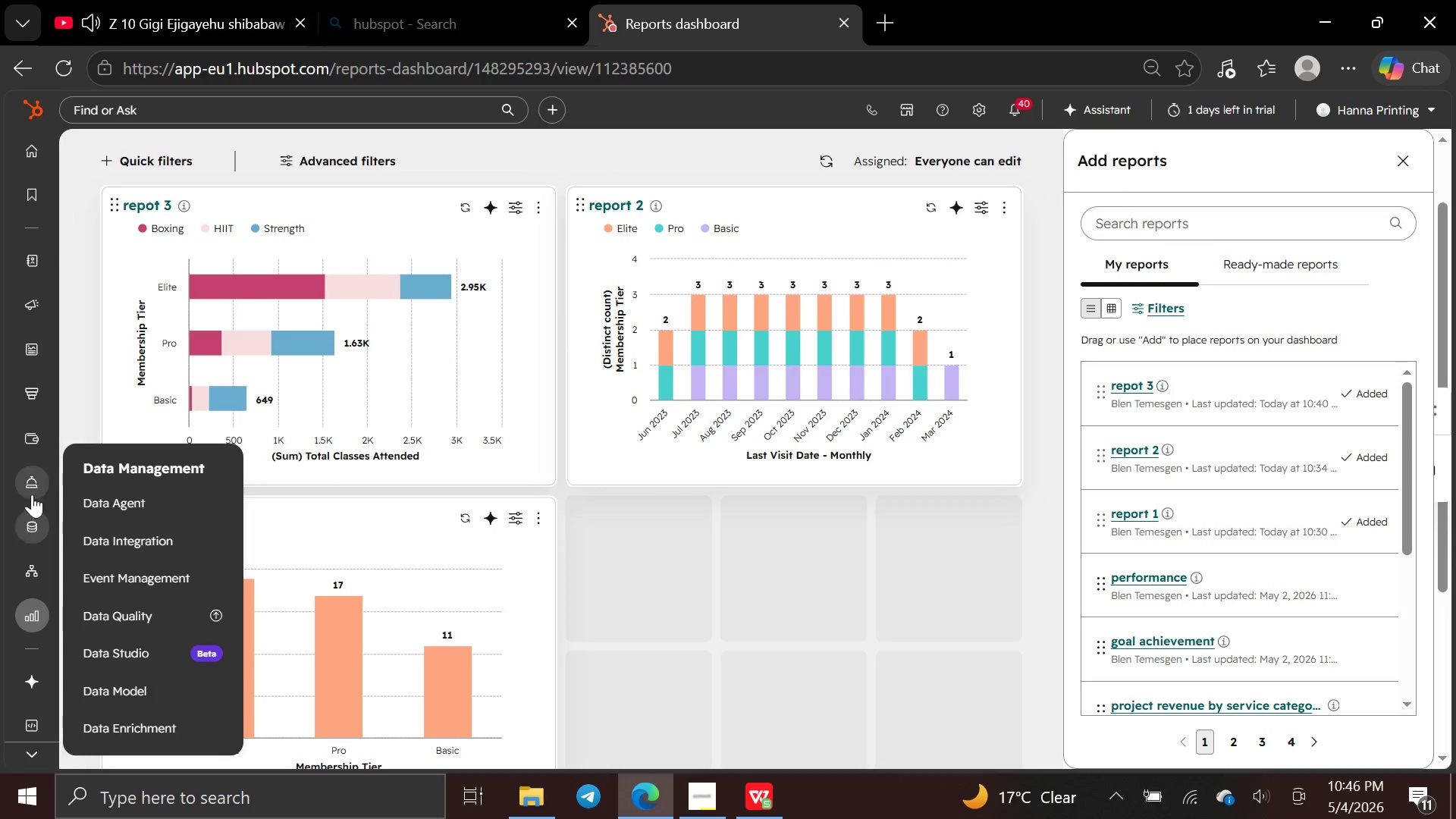 
mouse_move([26, 373])
 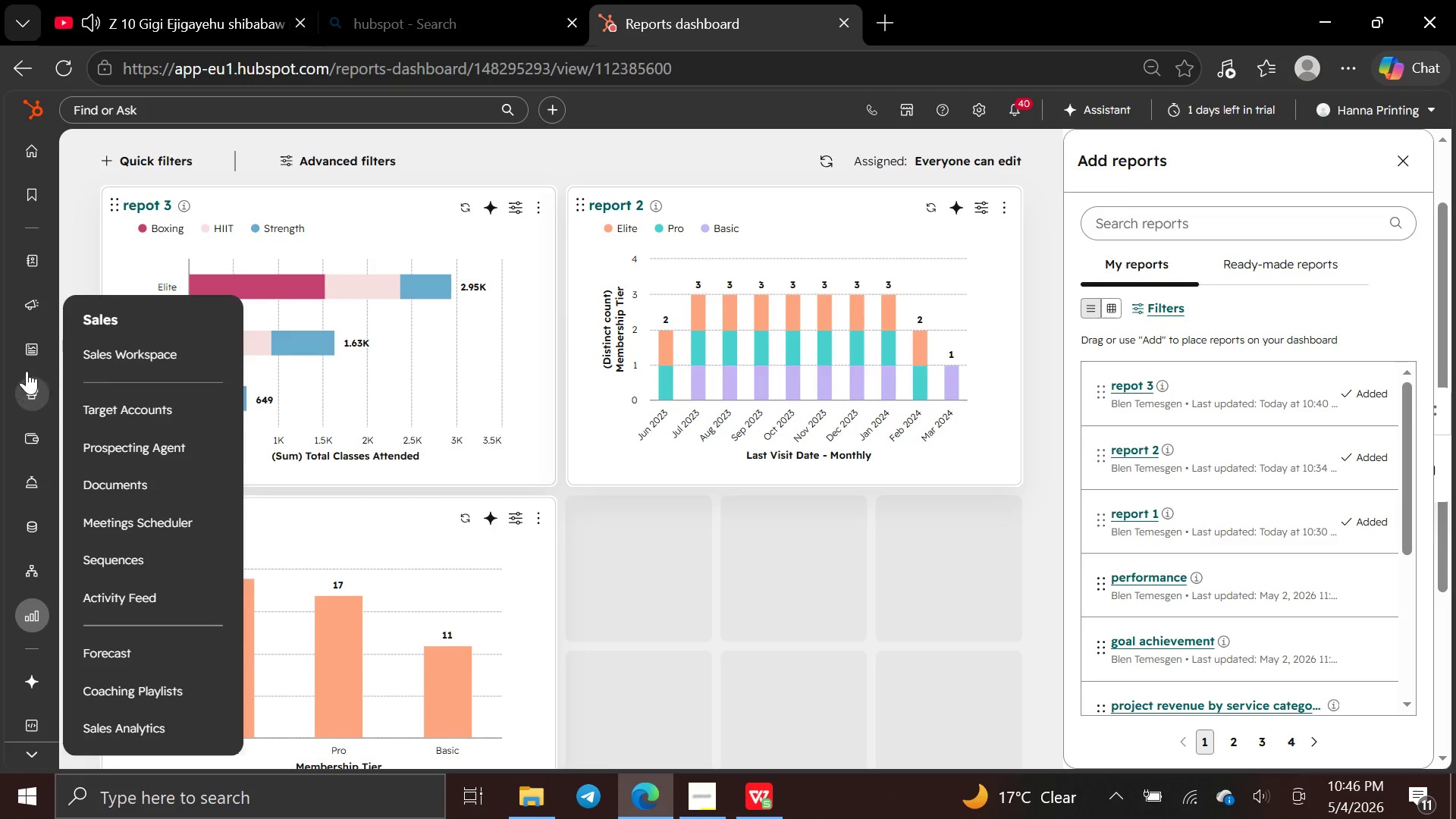 
mouse_move([28, 375])
 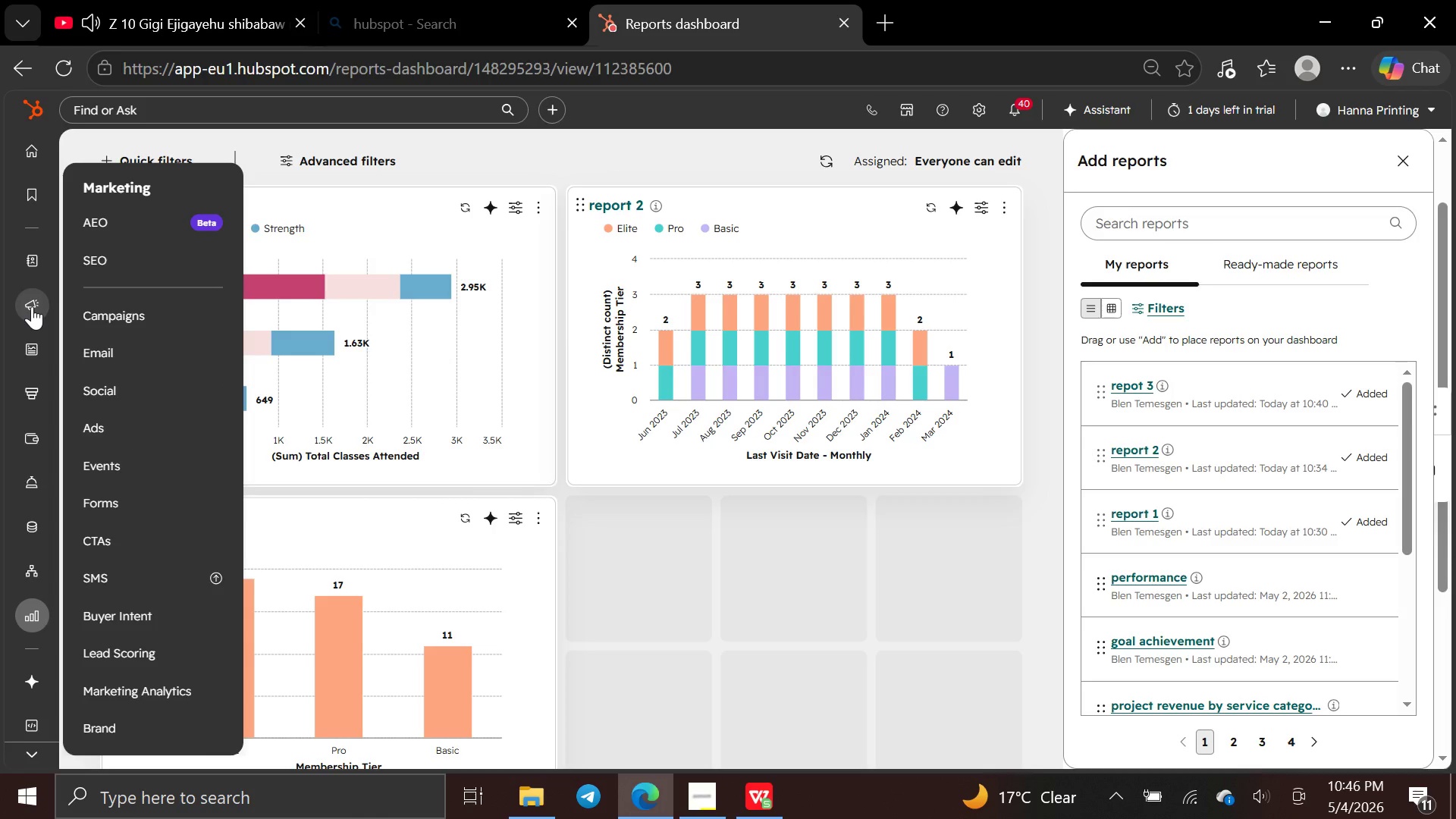 
mouse_move([32, 293])
 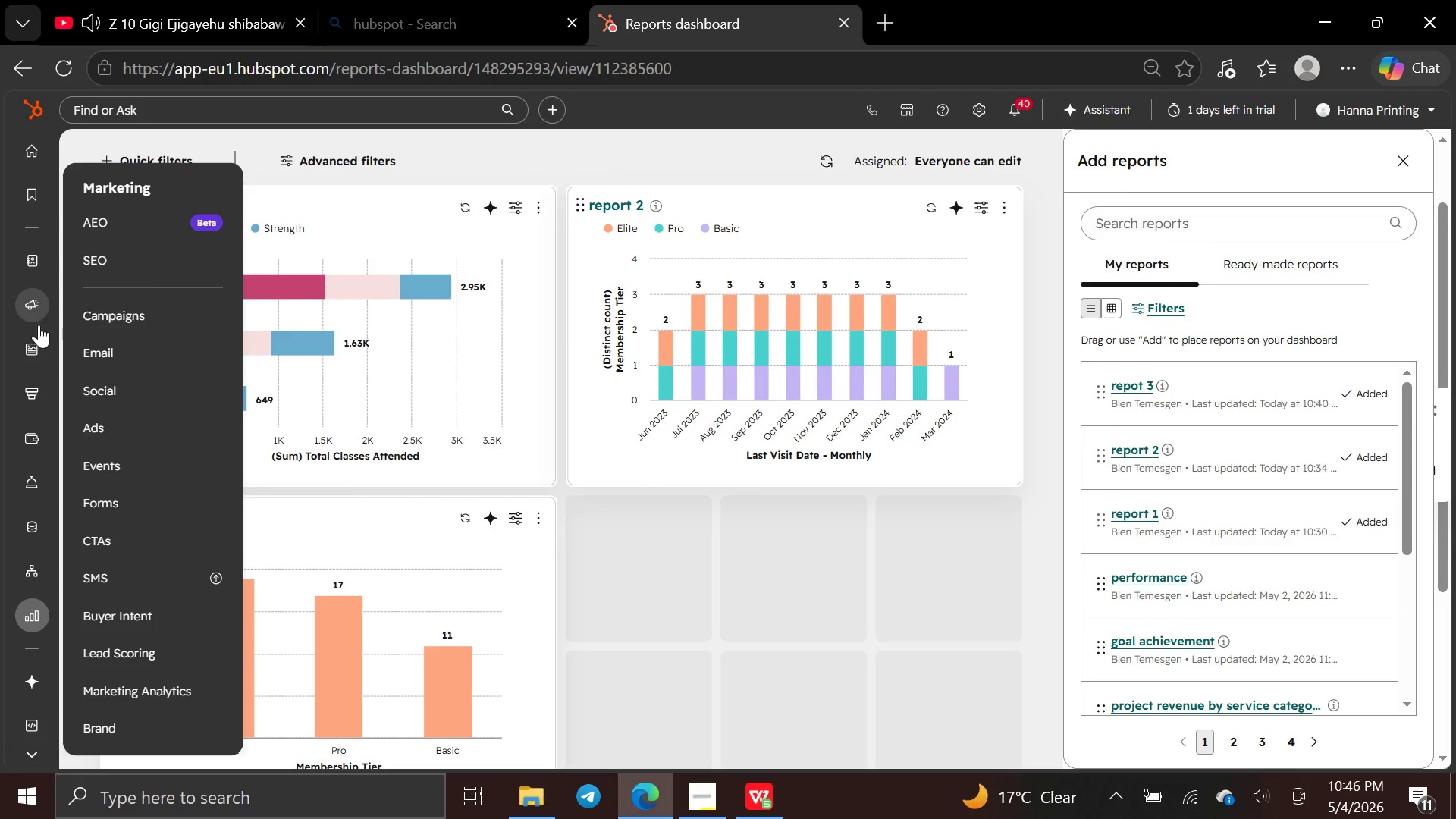 
mouse_move([36, 356])
 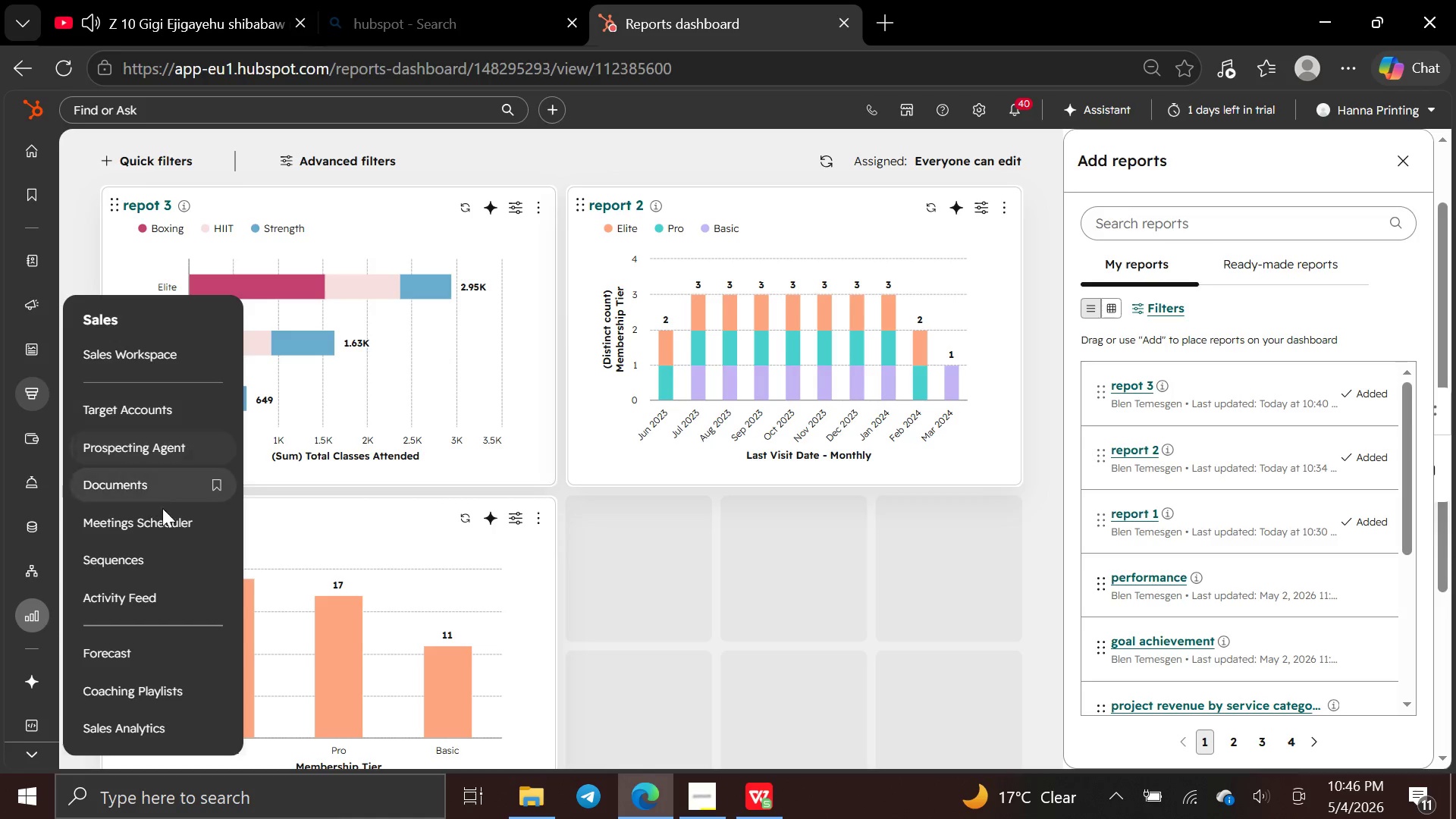 
left_click([155, 555])
 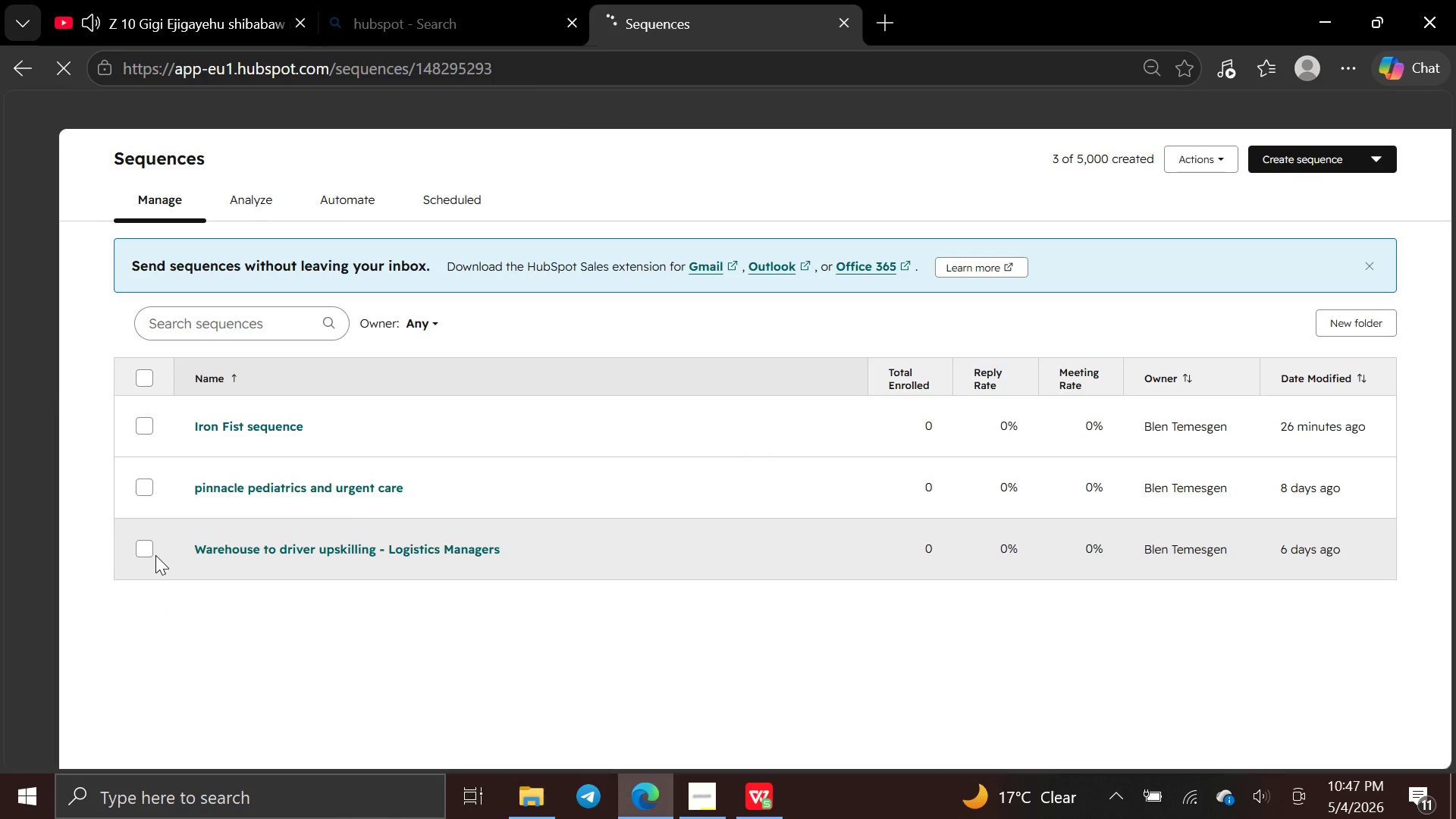 
wait(8.72)
 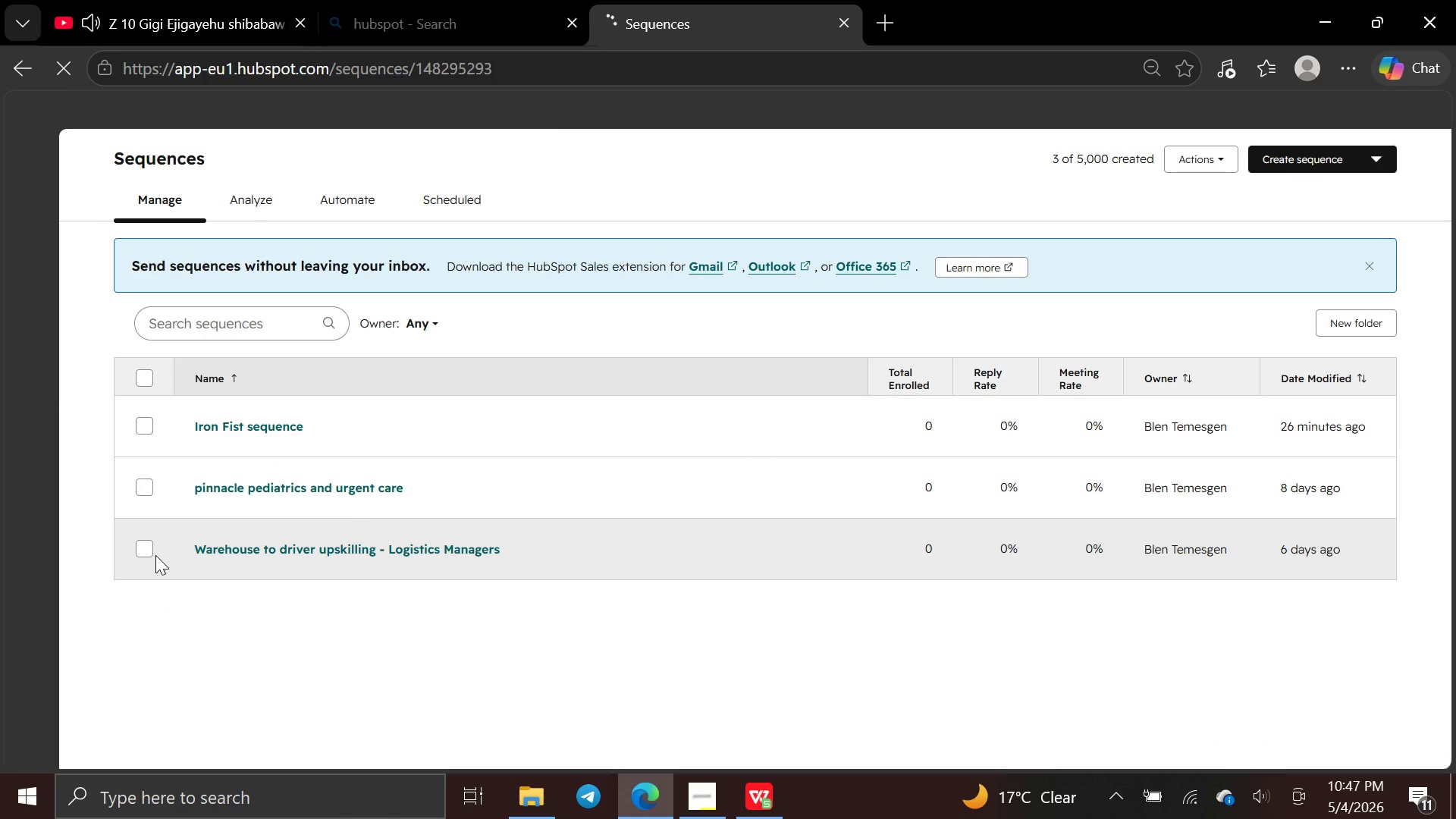 
left_click([762, 429])
 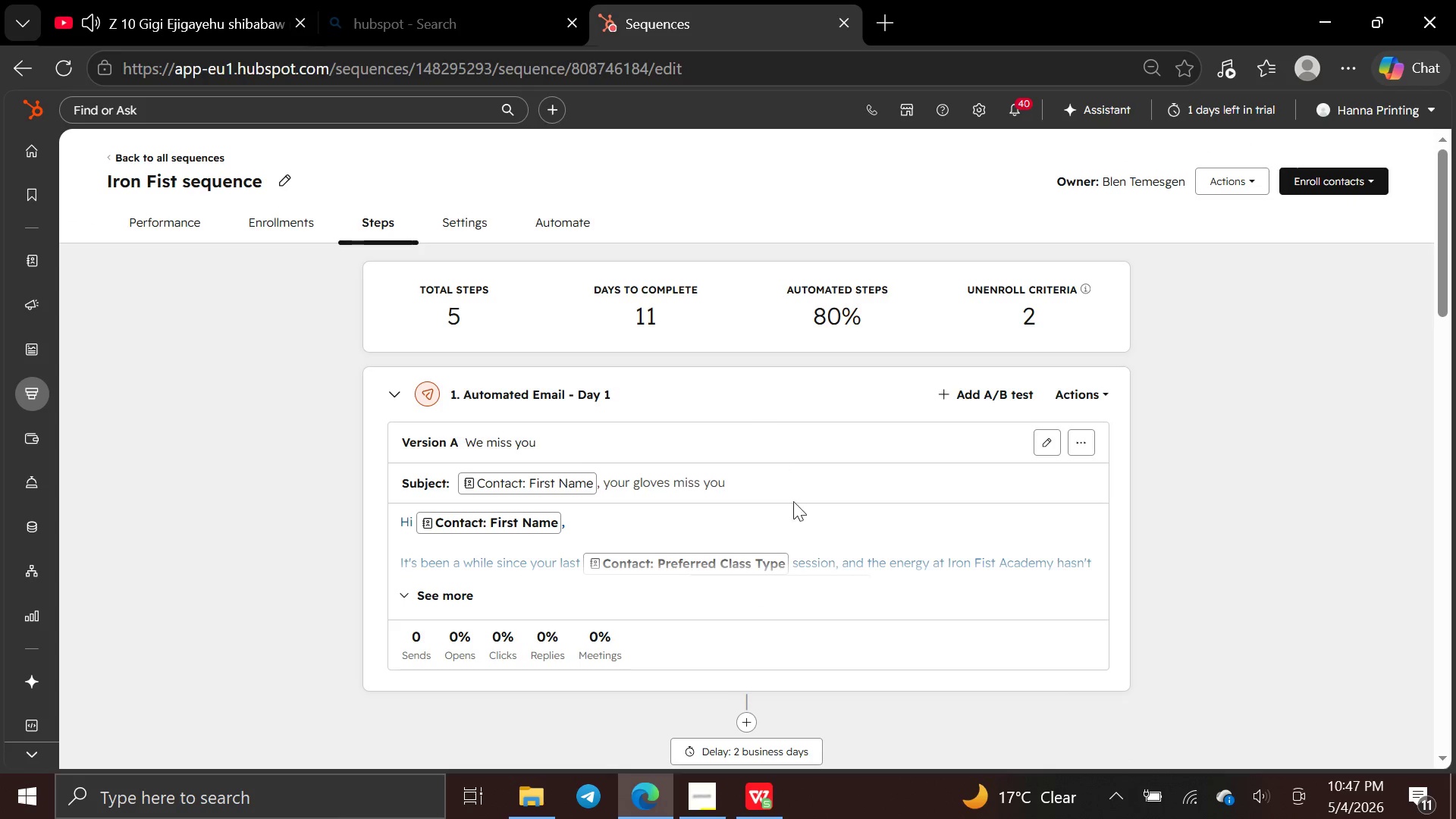 
wait(5.06)
 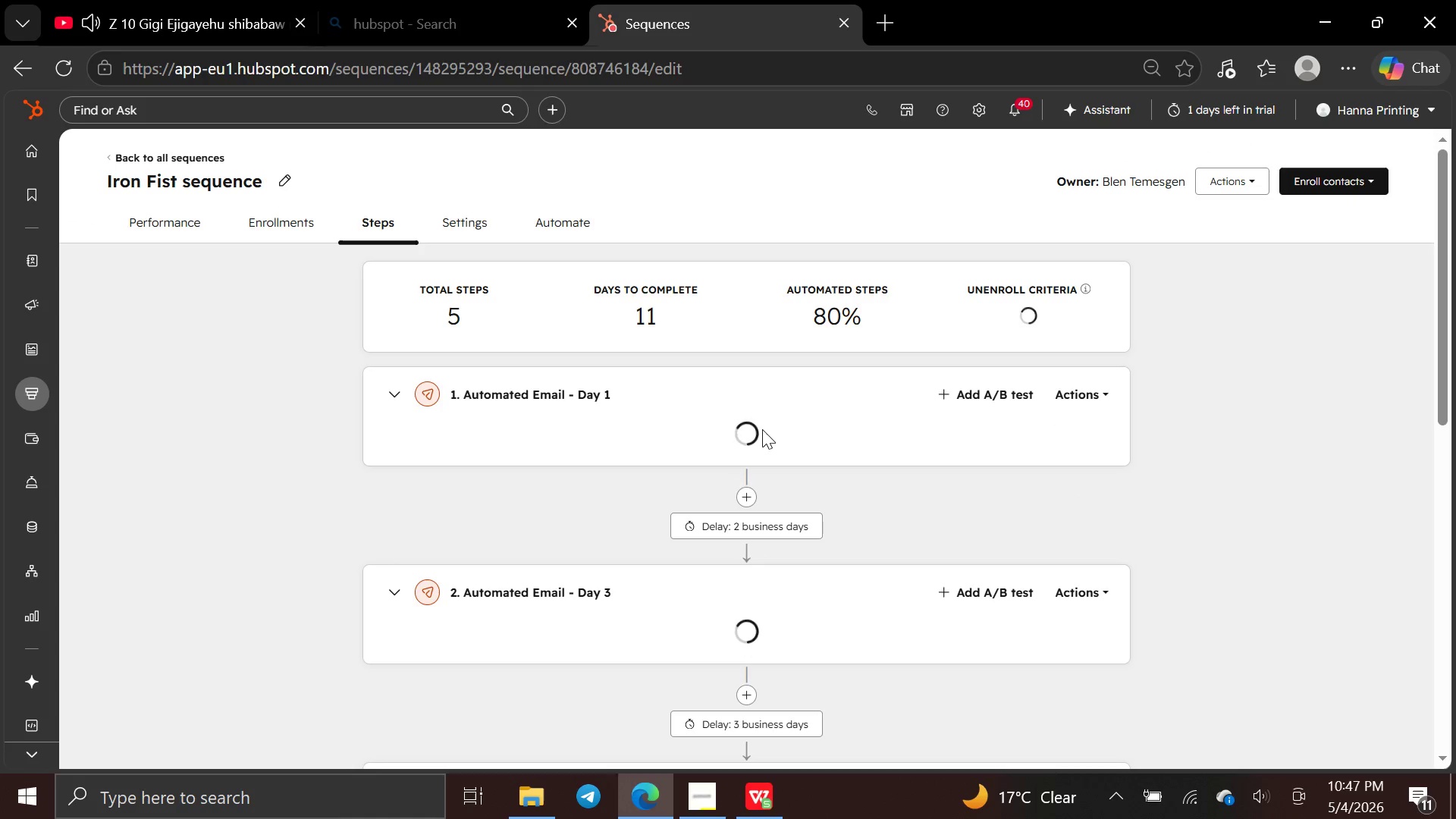 
left_click([1050, 444])
 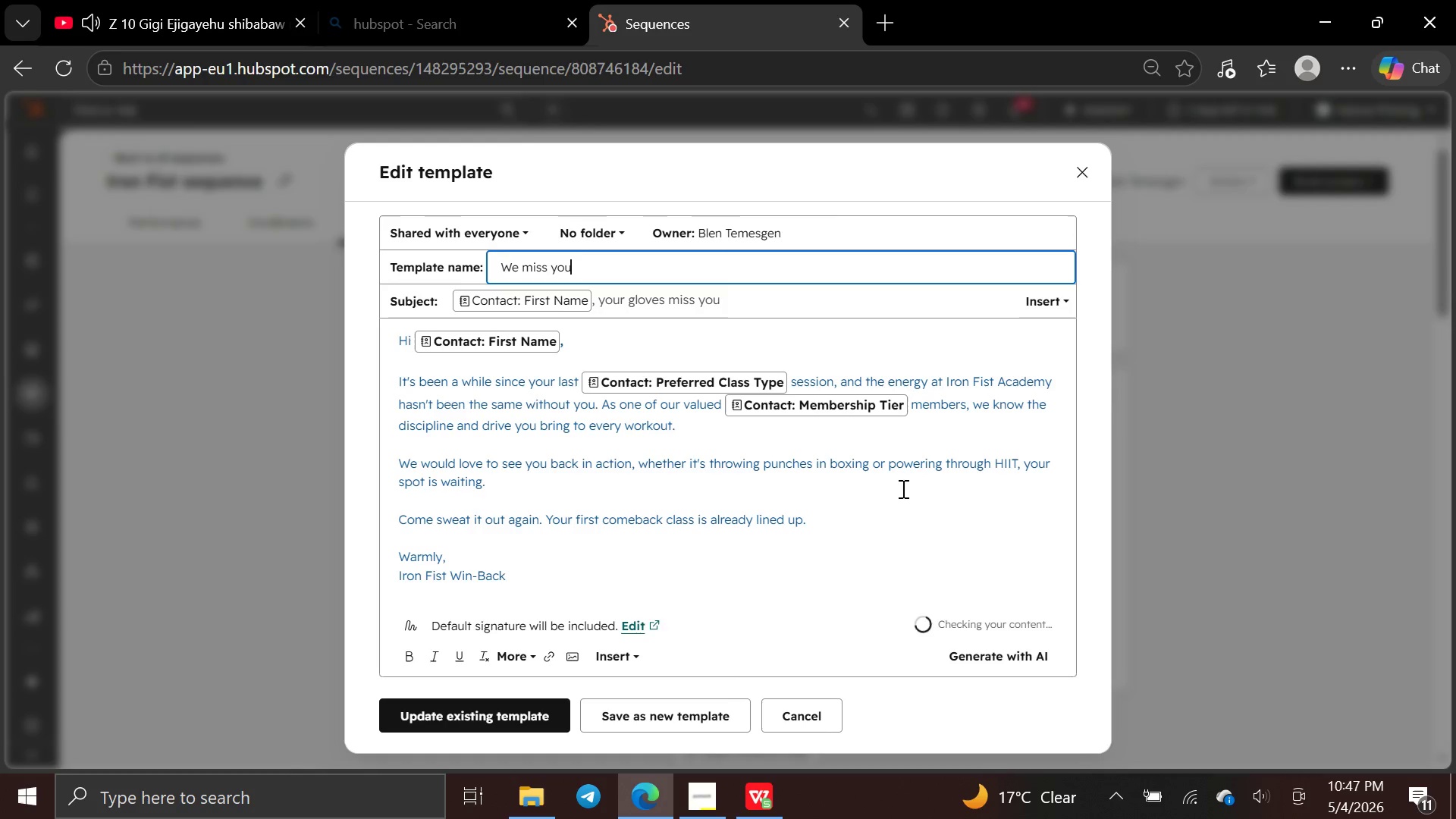 
wait(5.58)
 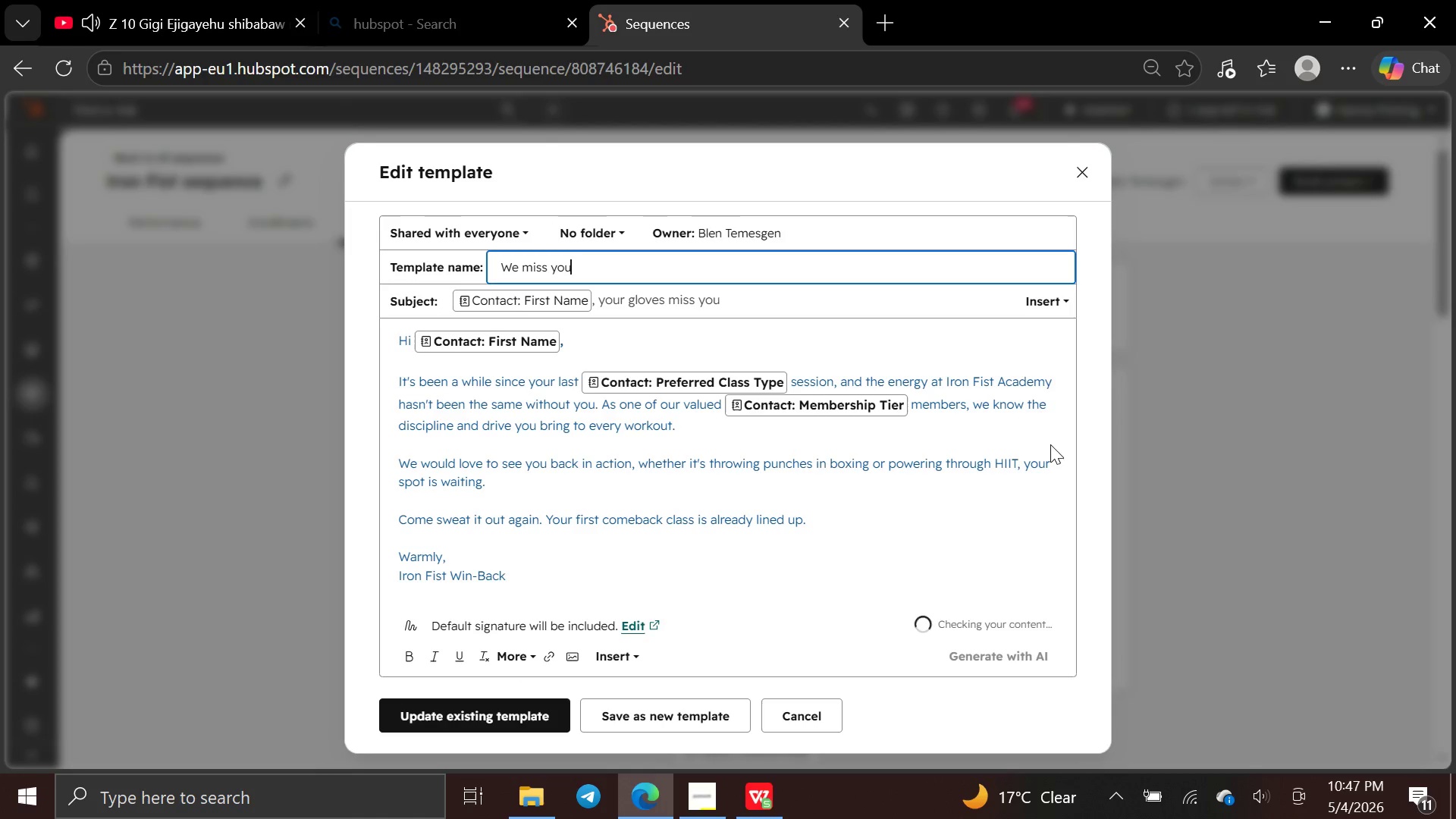 
left_click([1087, 176])
 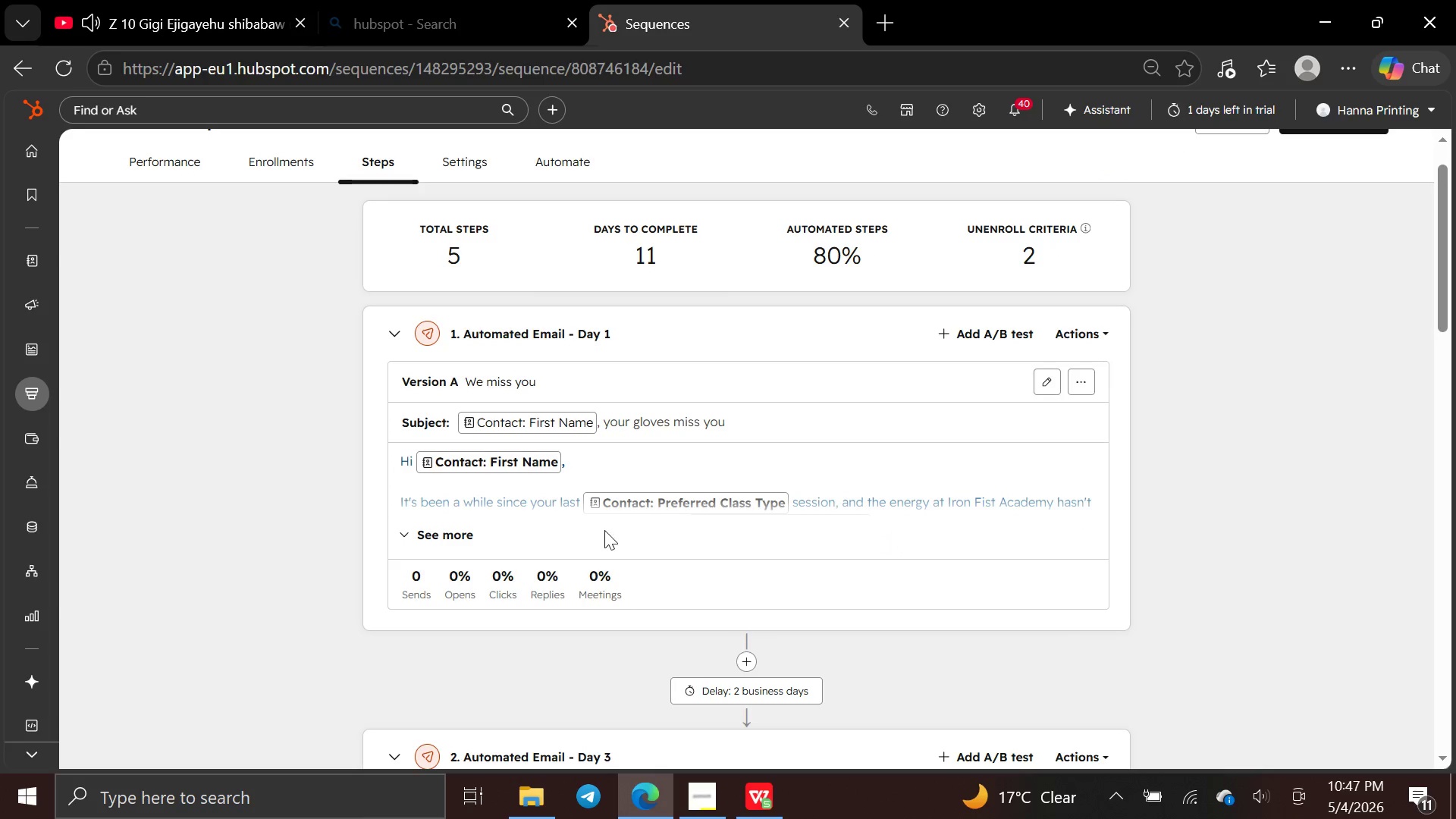 
wait(11.98)
 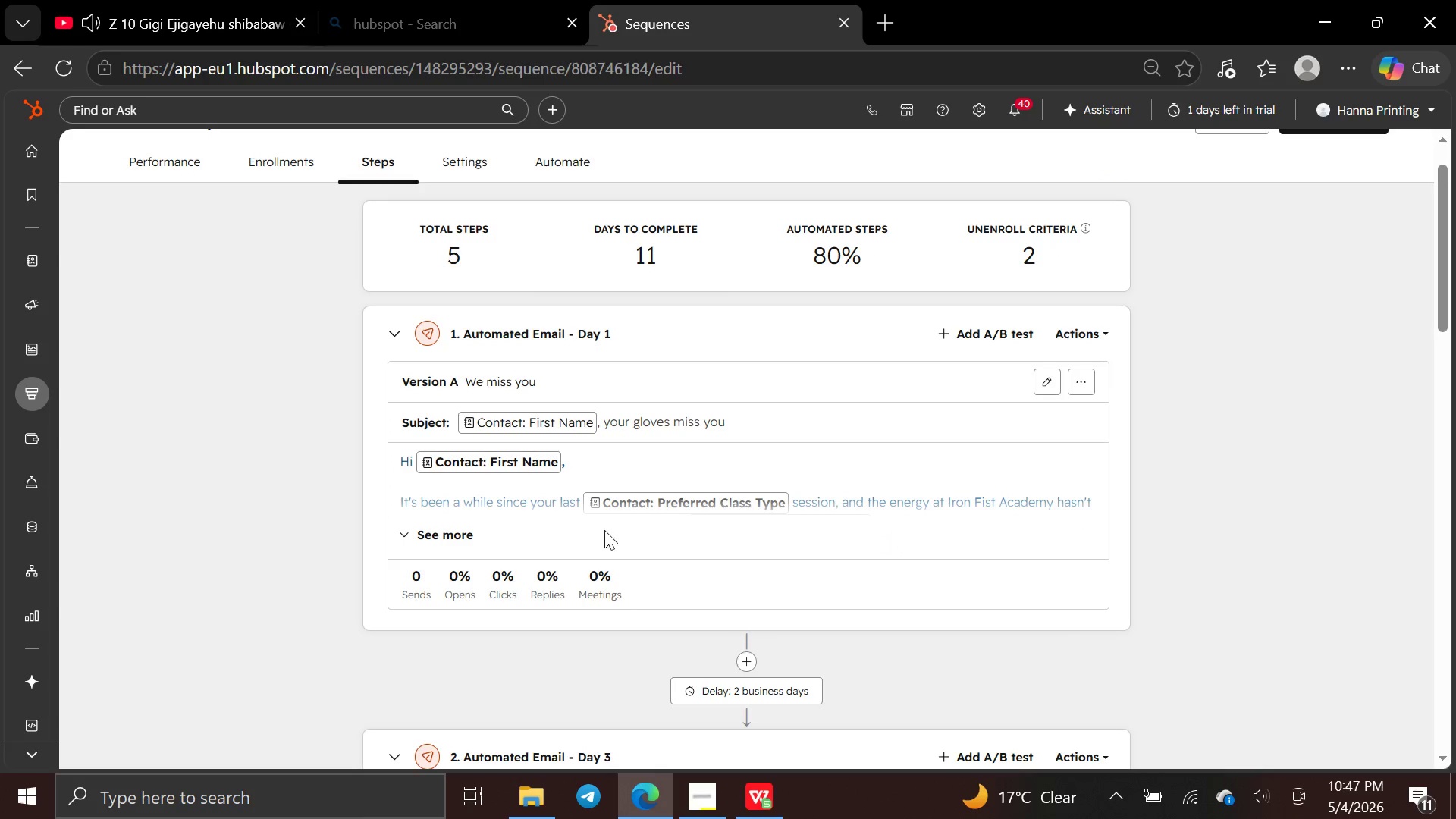 
left_click([190, 217])
 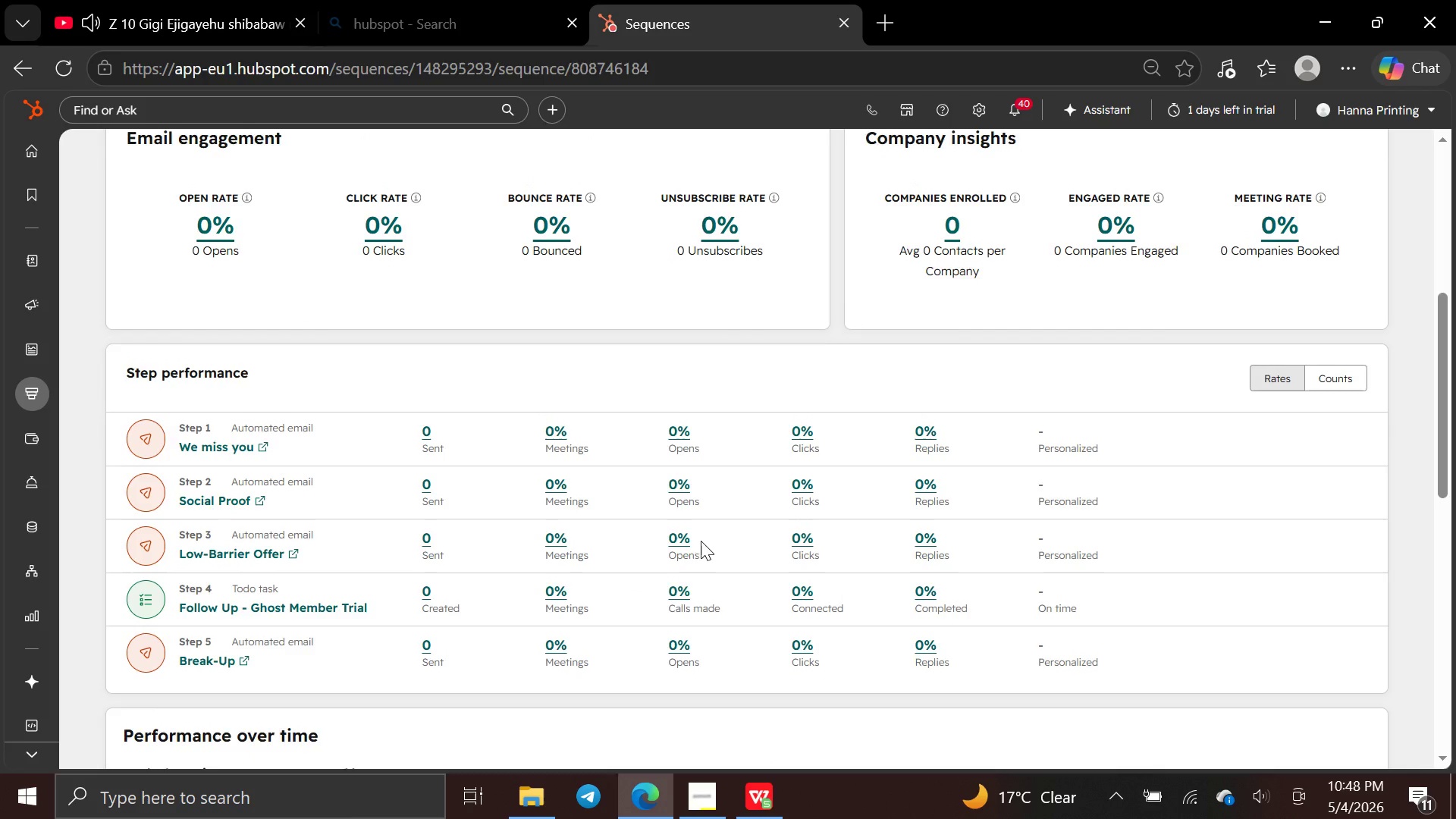 
wait(39.25)
 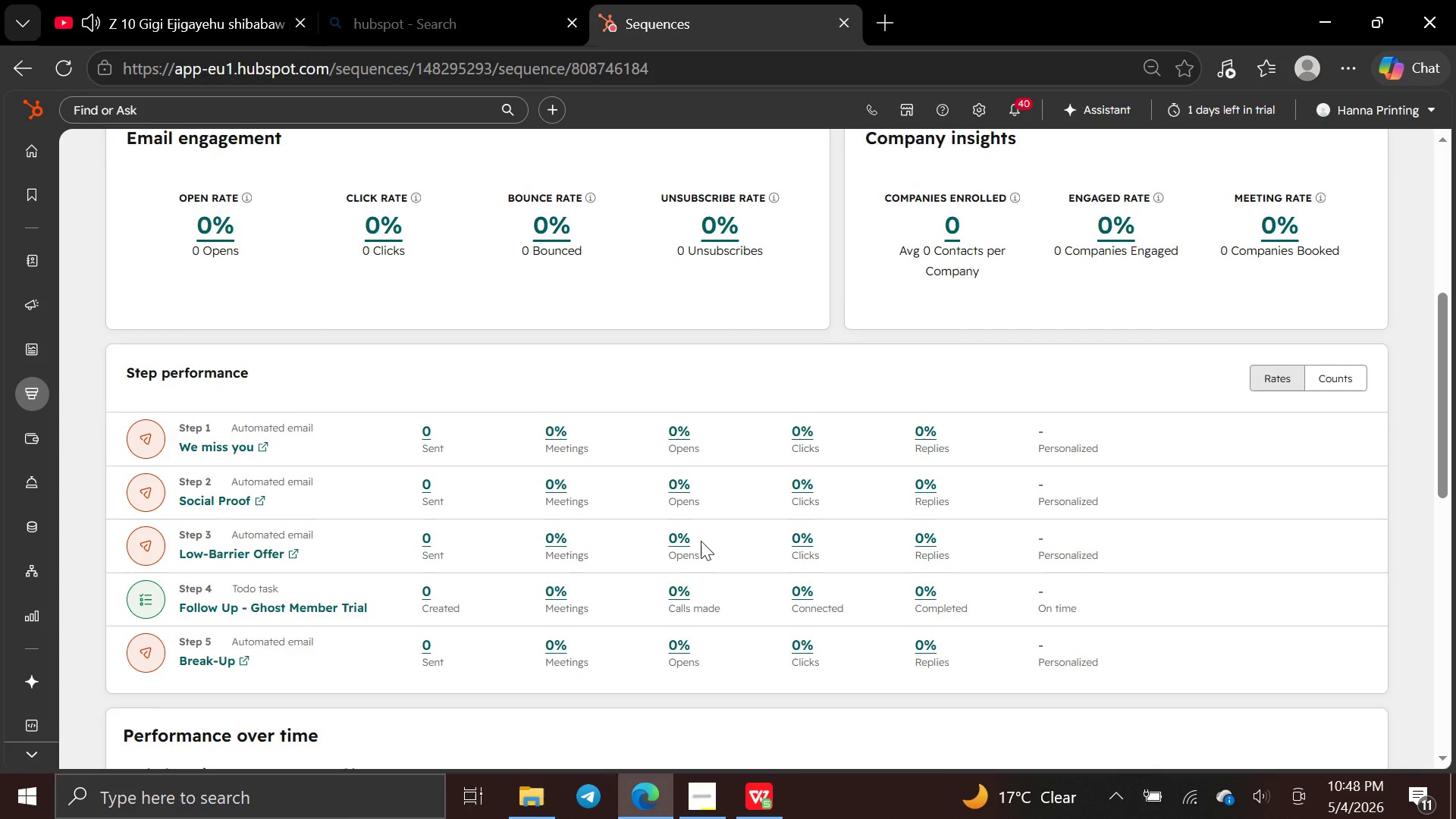 
left_click([388, 222])
 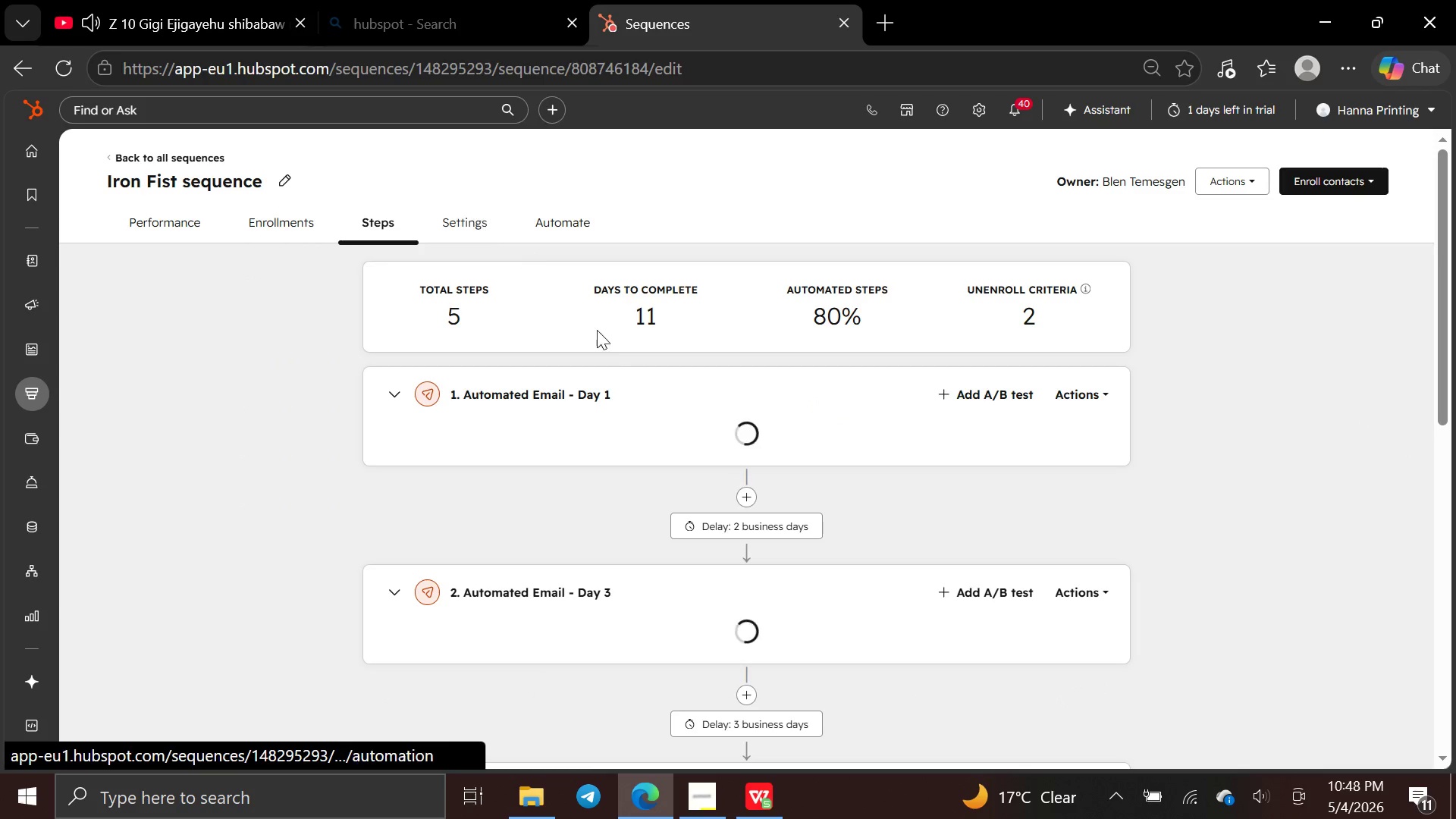 
mouse_move([638, 366])
 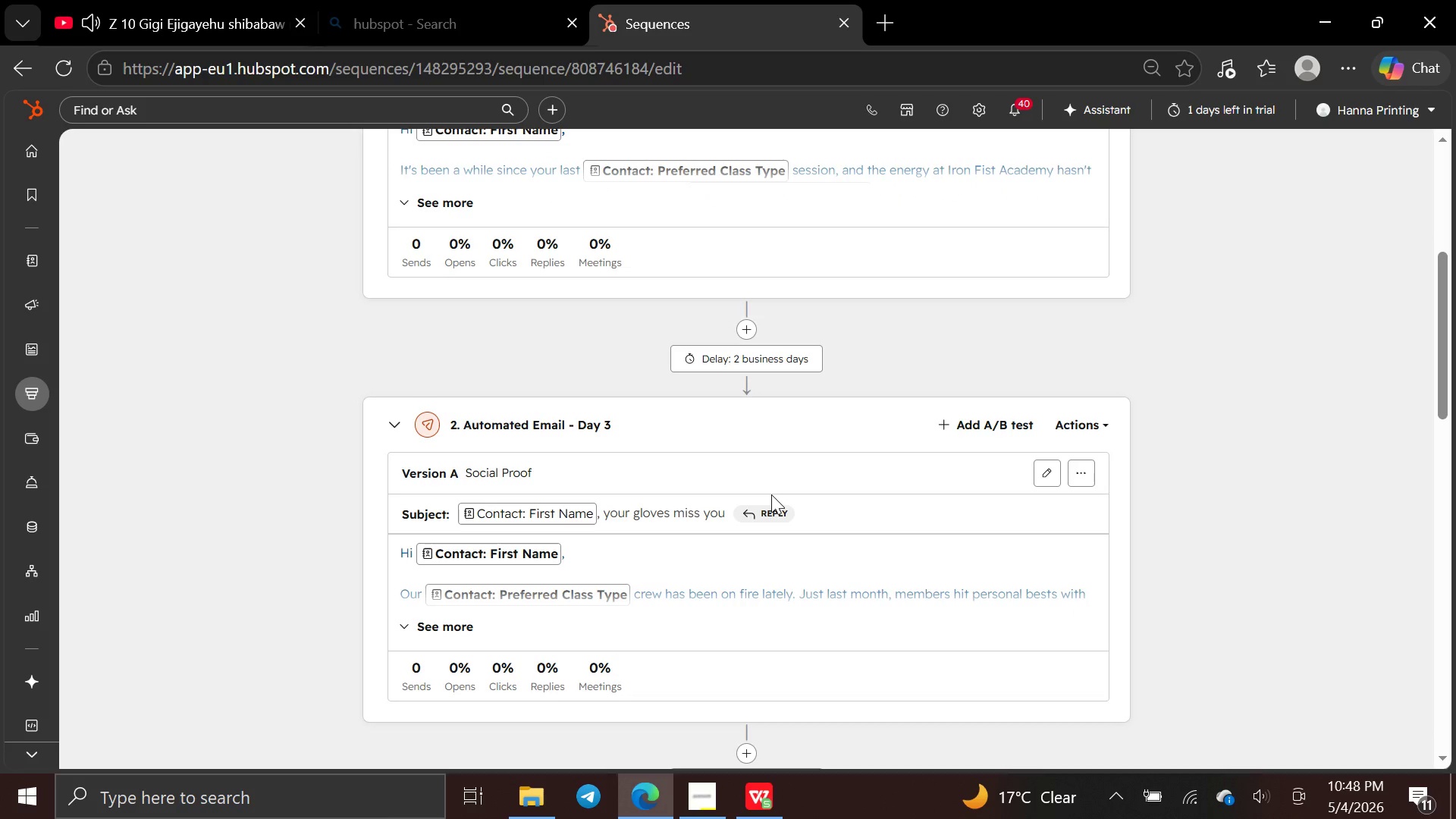 
wait(18.64)
 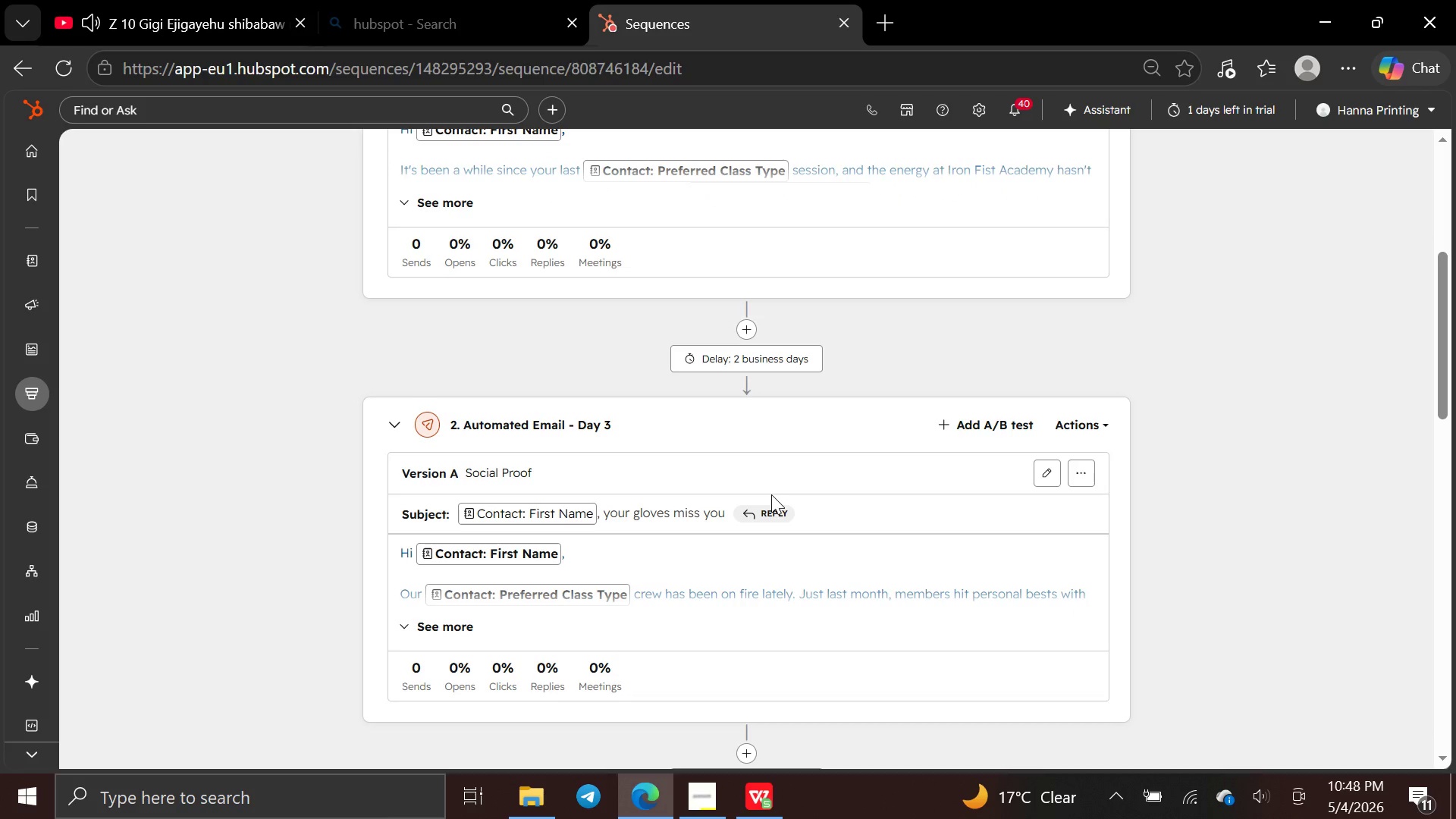 
left_click([1046, 442])
 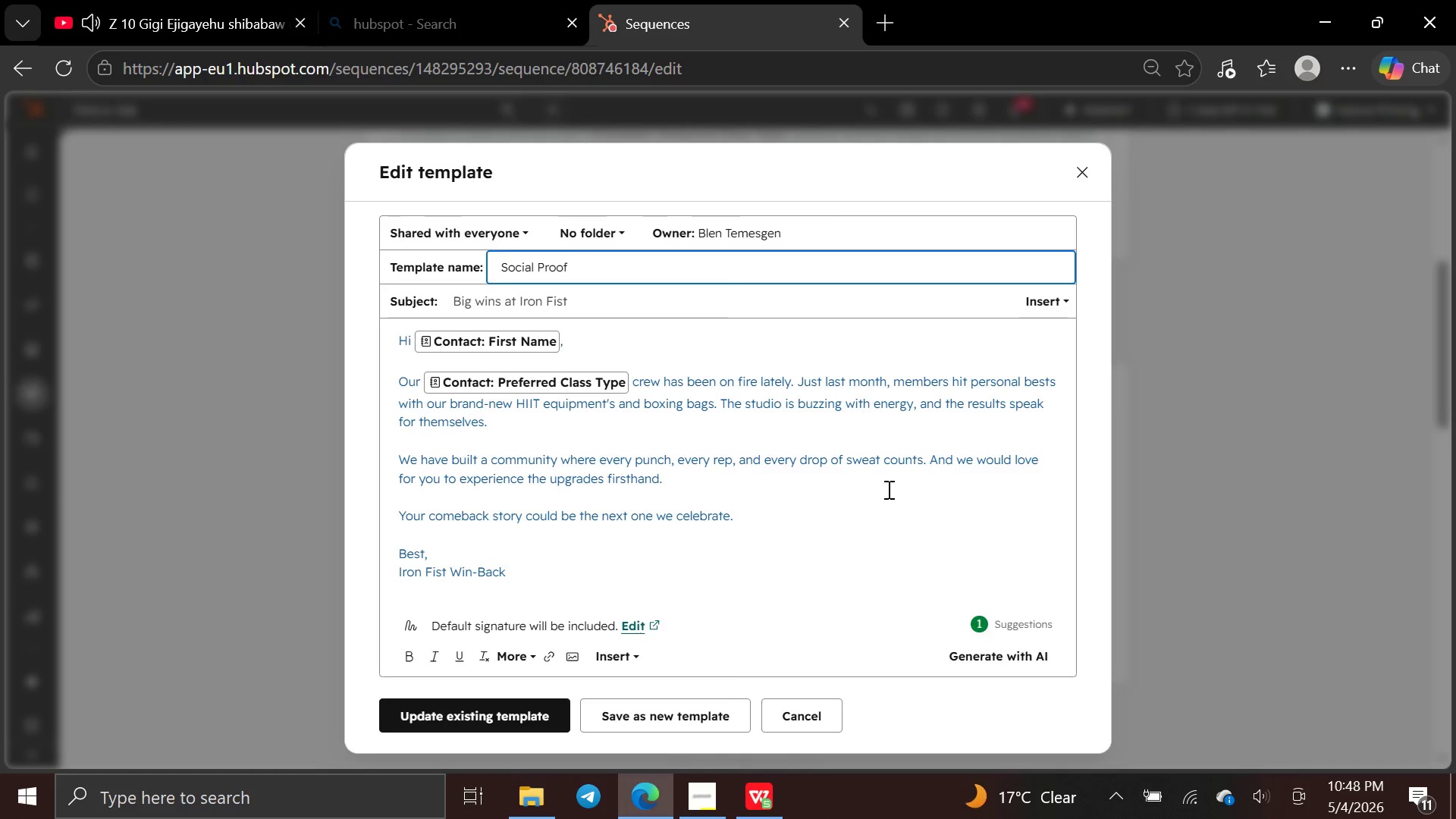 
wait(15.64)
 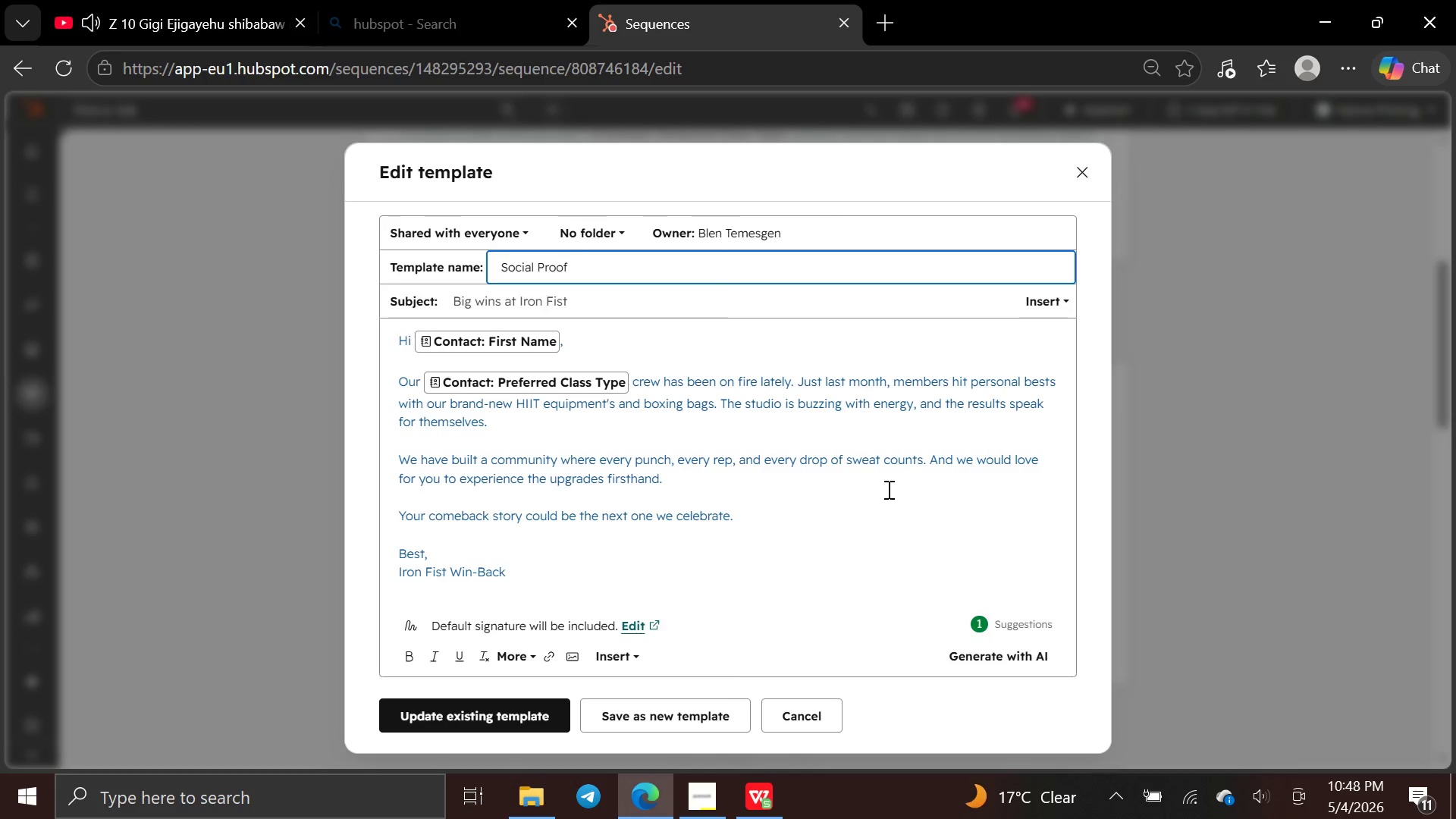 
left_click([1084, 174])
 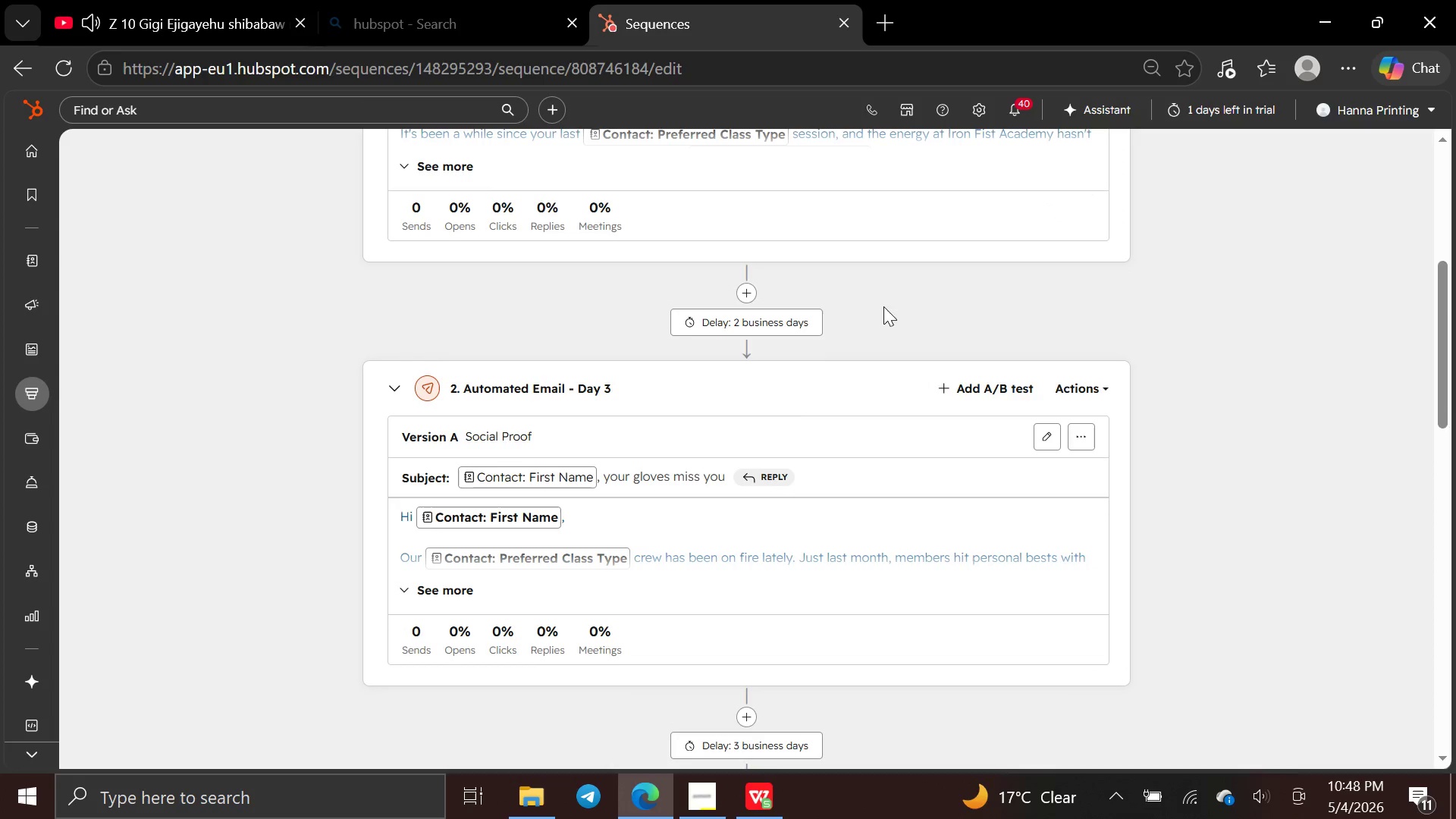 
mouse_move([799, 454])
 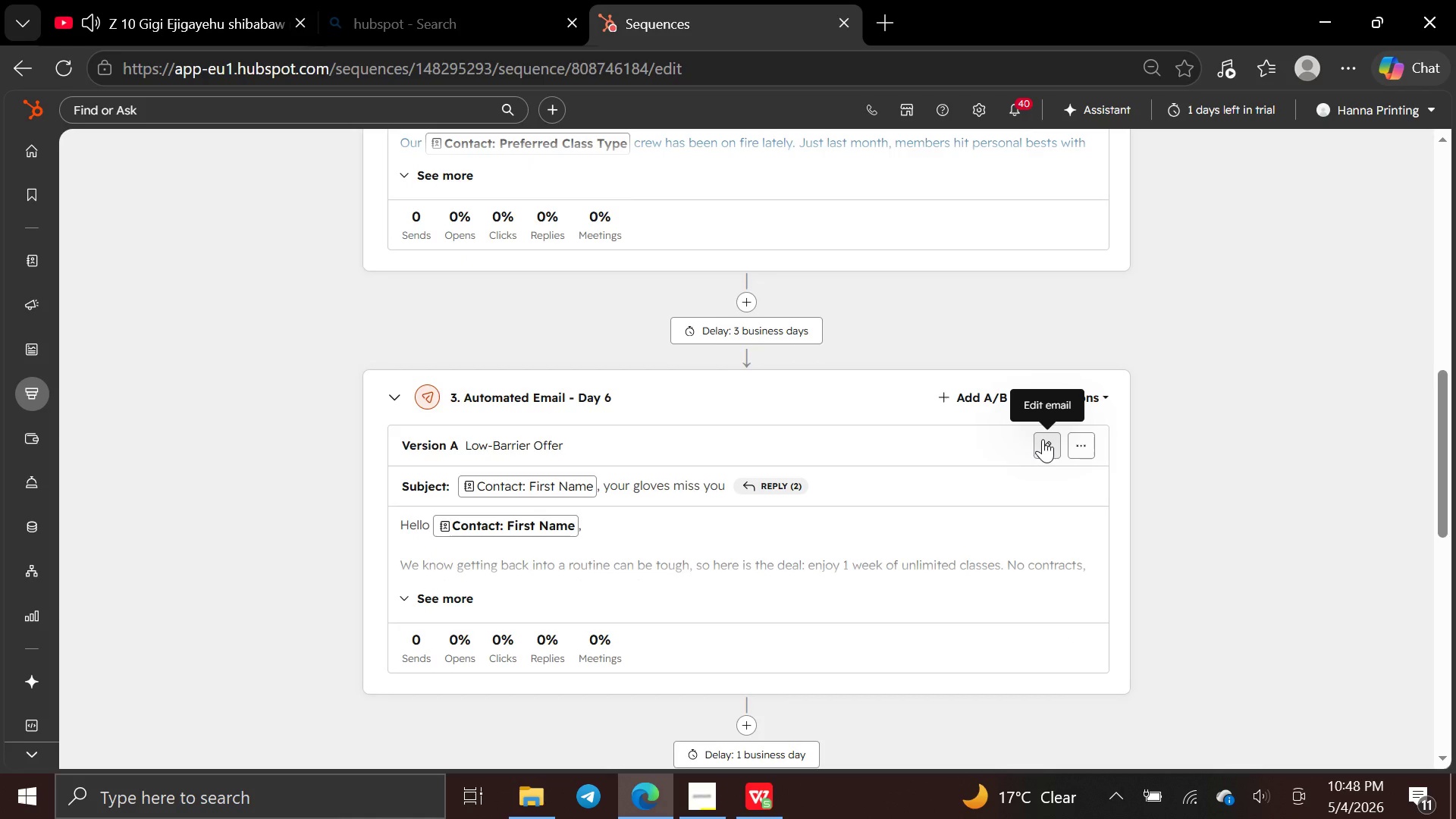 
left_click([1043, 439])
 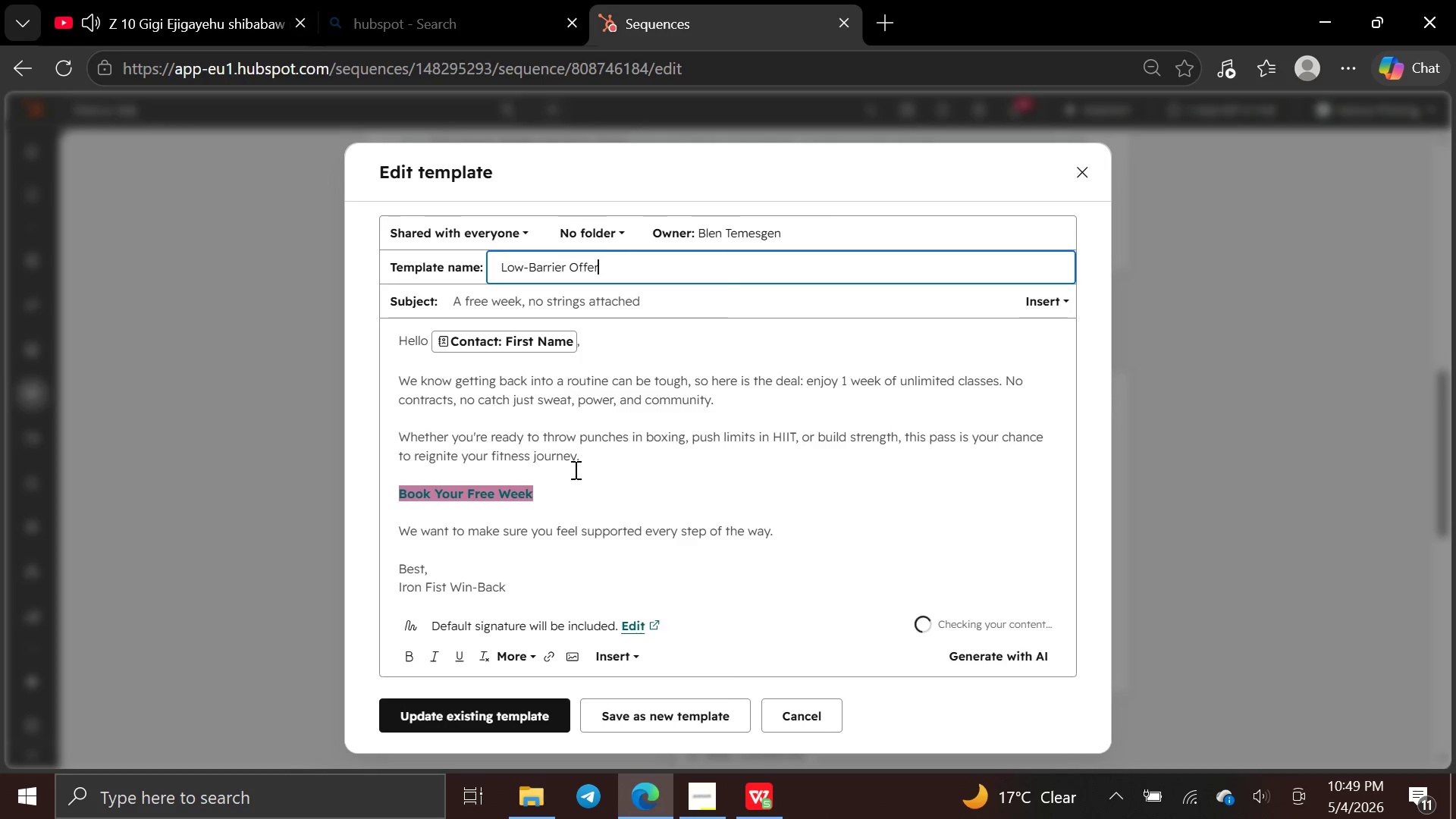 
wait(8.11)
 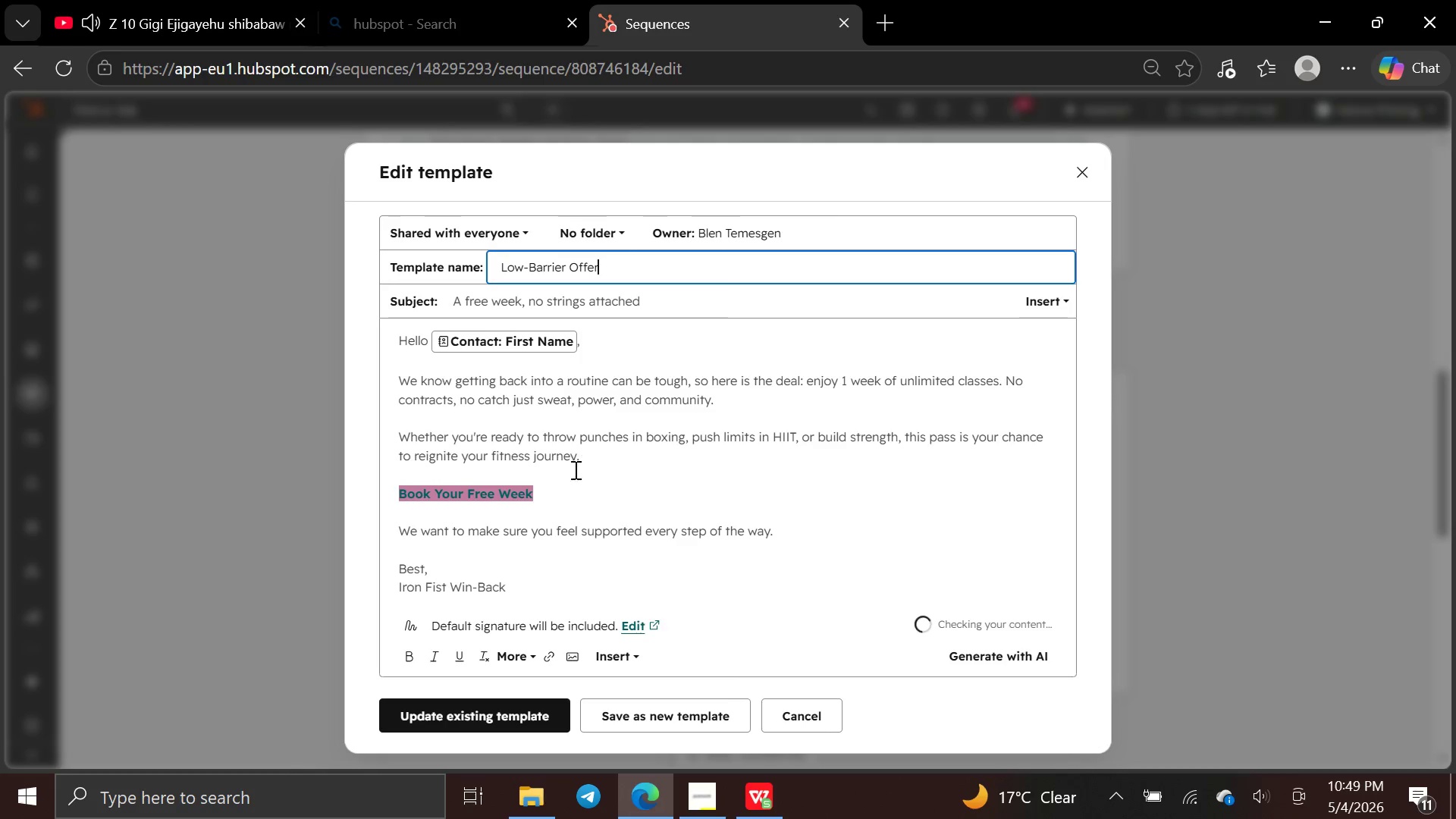 
mouse_move([494, 520])
 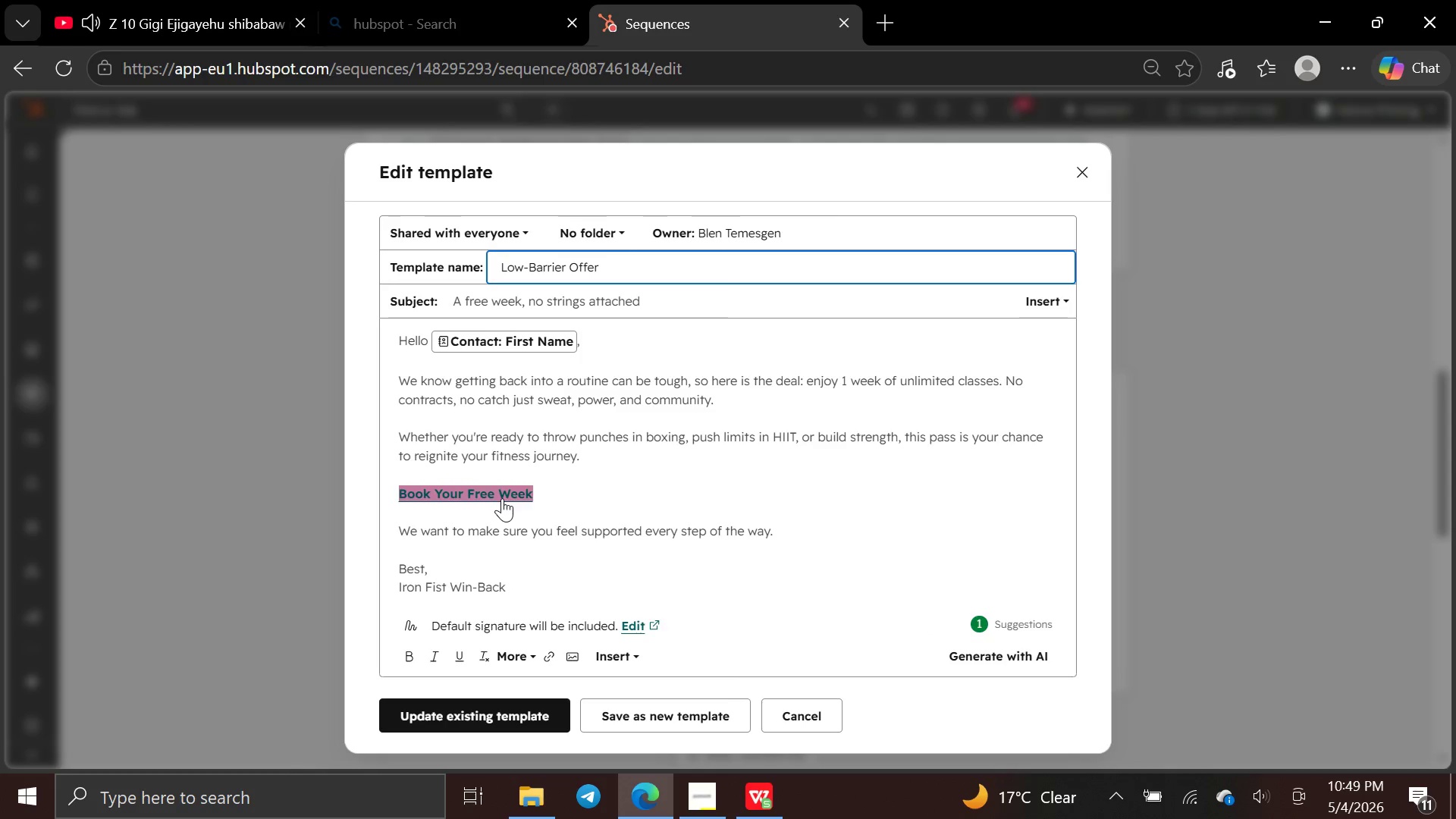 
left_click([502, 498])
 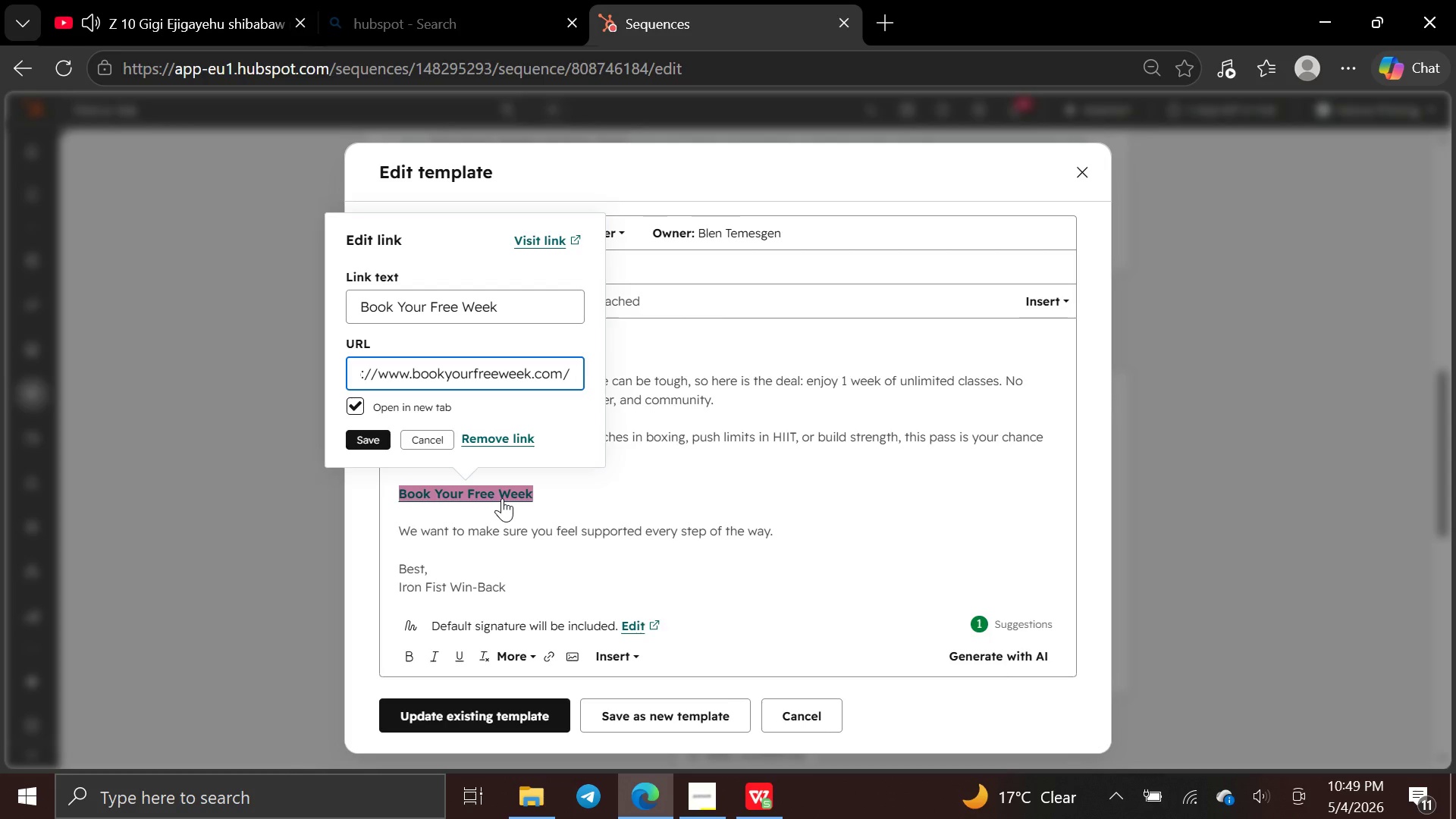 
left_click([619, 487])
 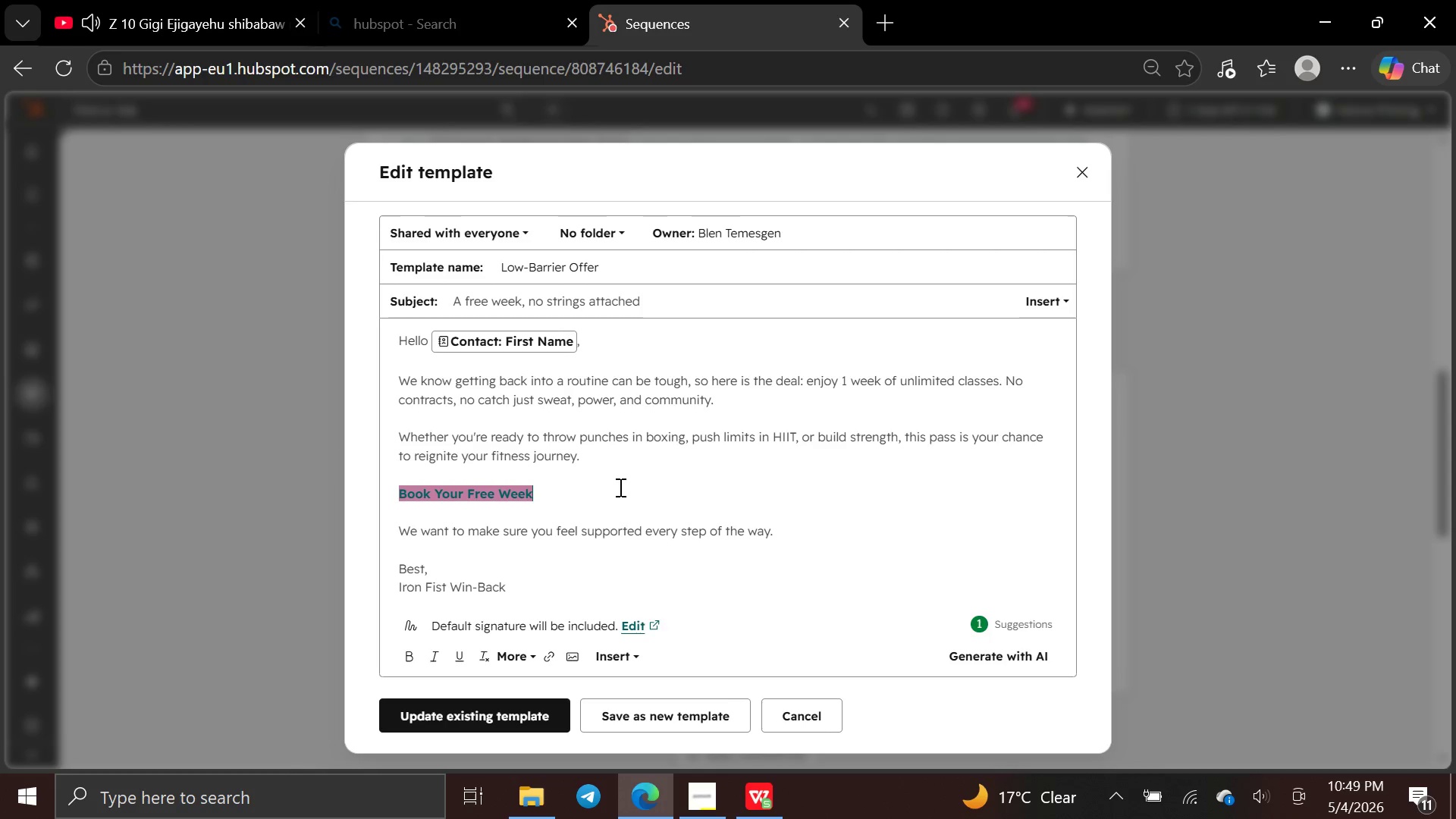 
wait(9.2)
 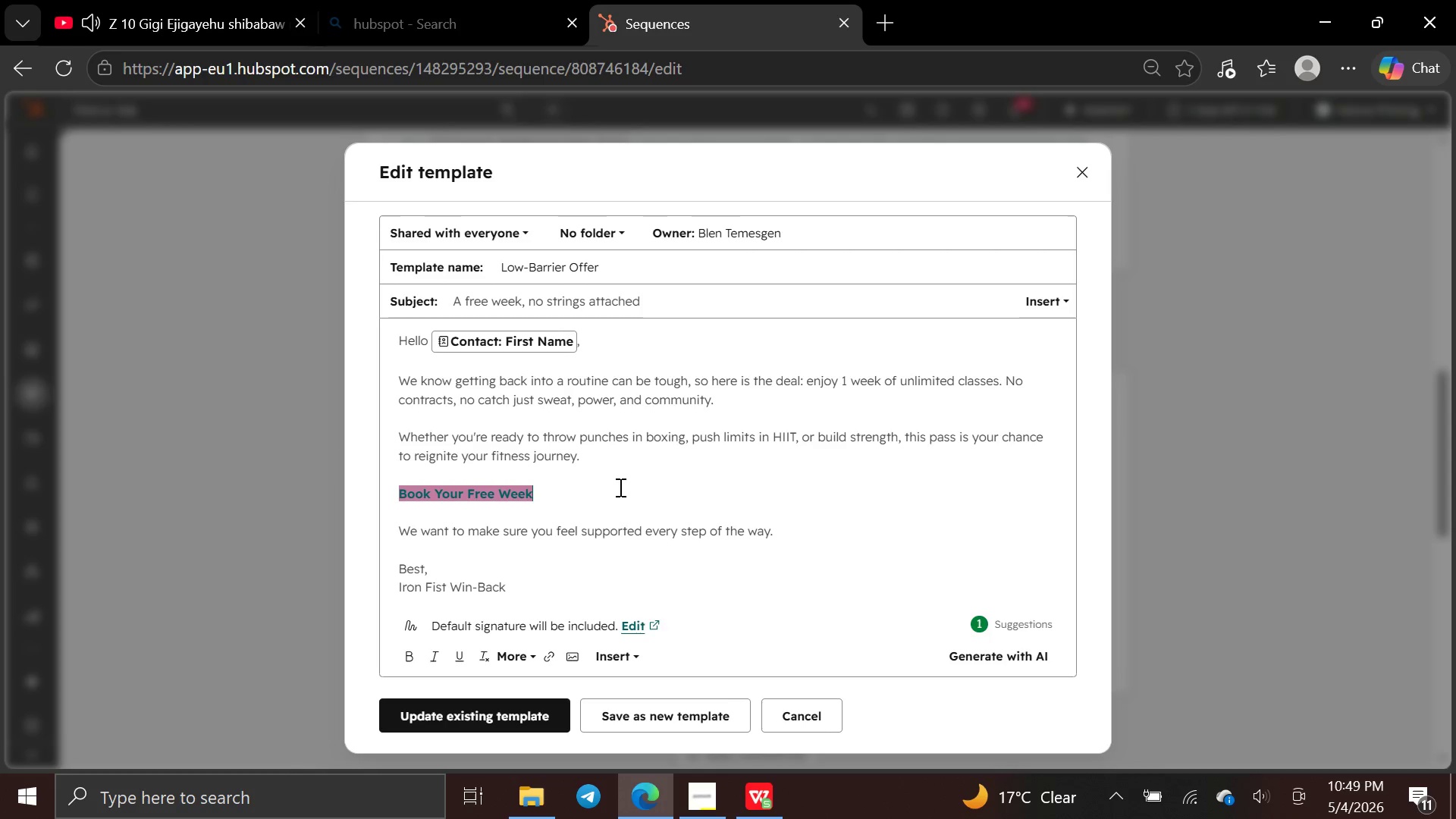 
left_click_drag(start_coordinate=[536, 490], to_coordinate=[396, 497])
 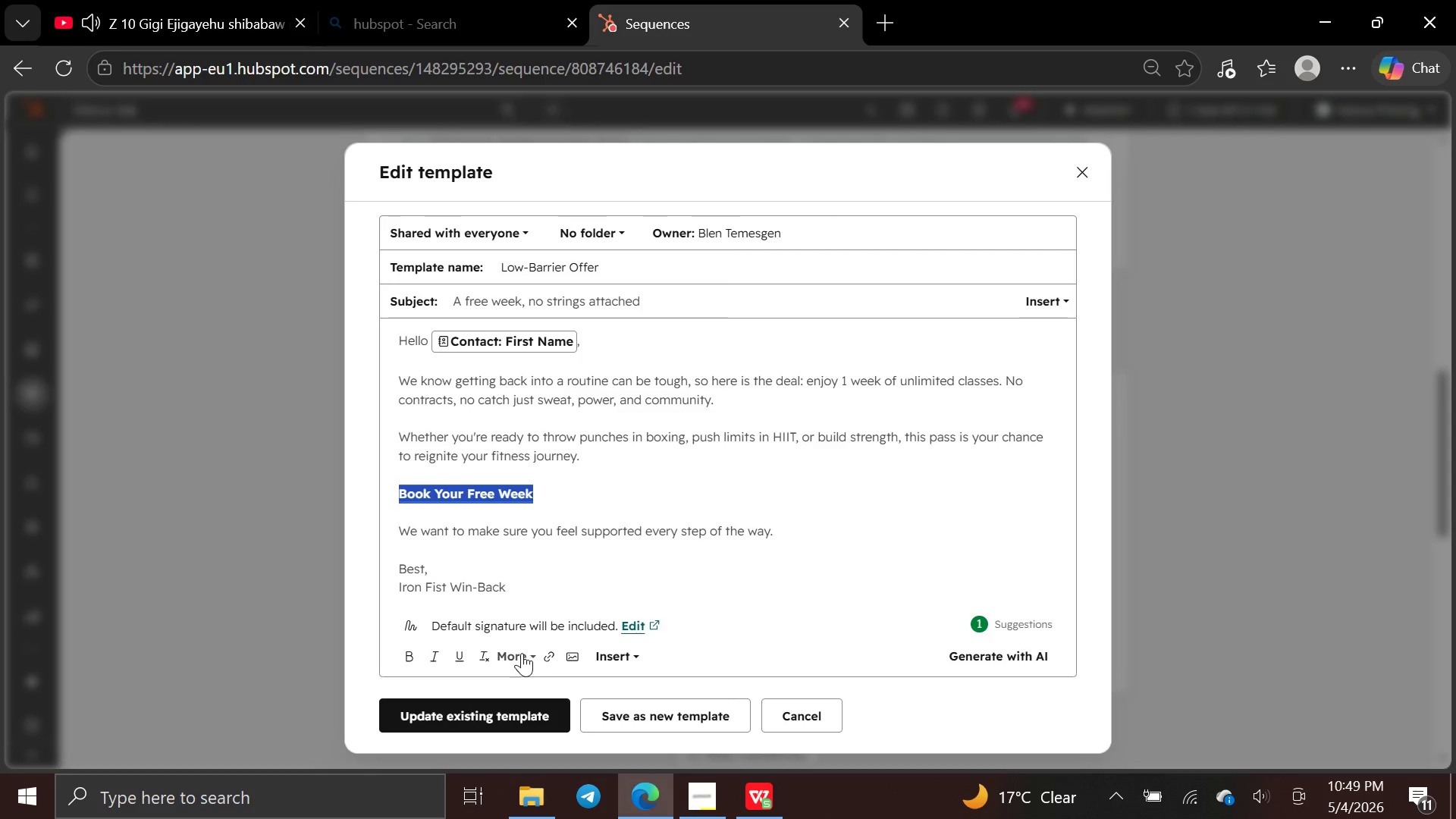 
left_click([522, 653])
 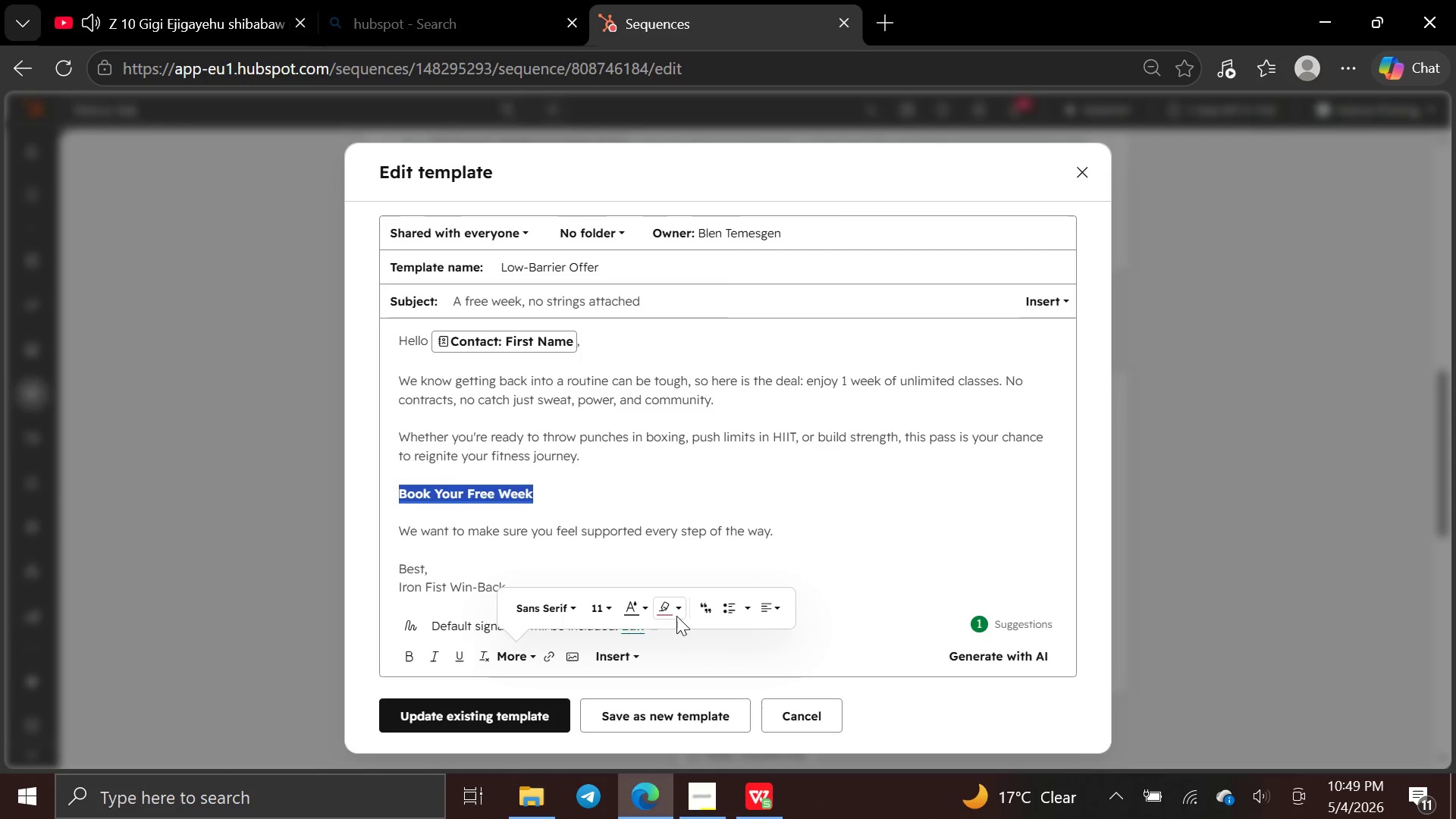 
left_click([673, 616])
 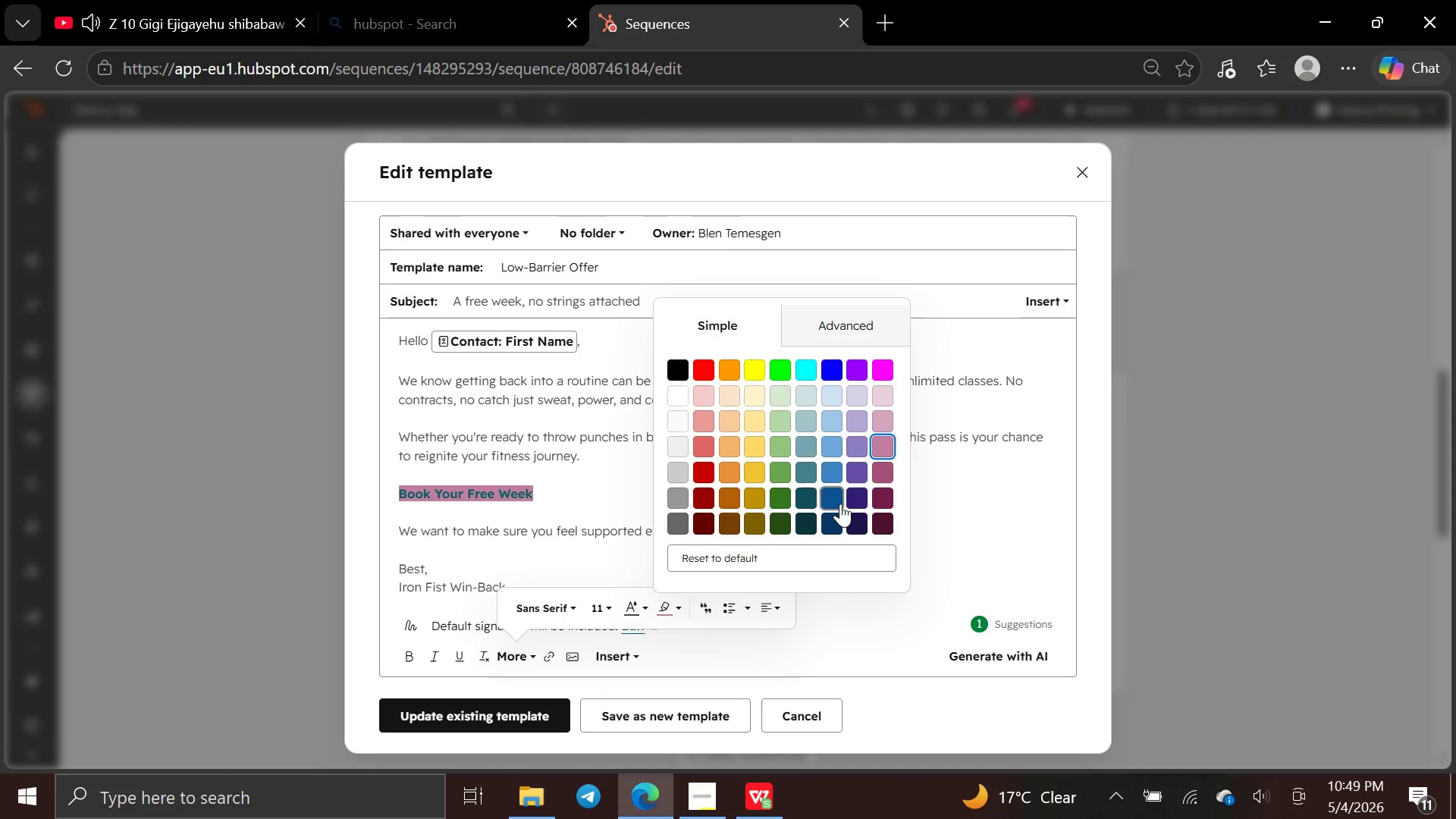 
left_click([832, 500])
 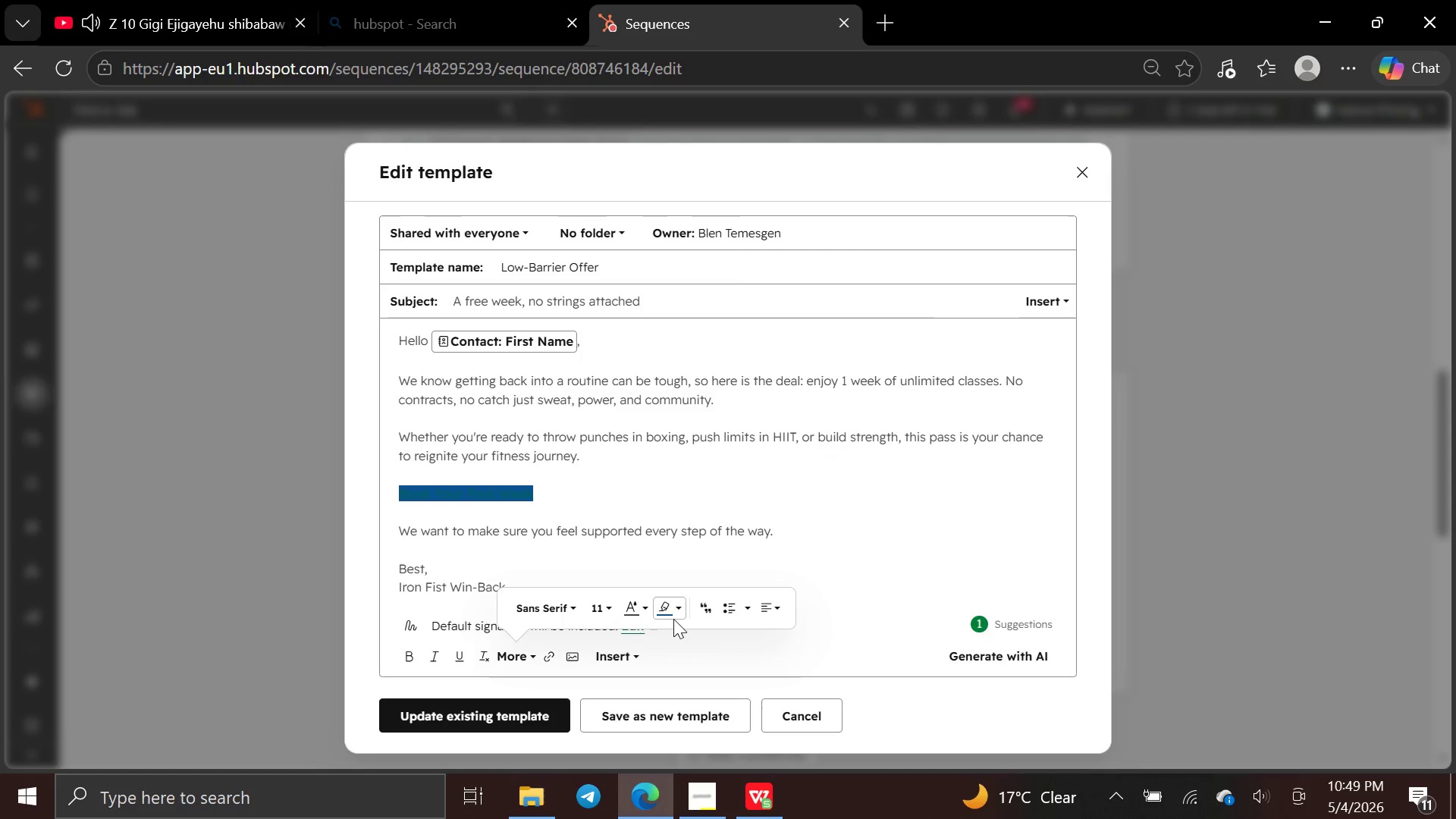 
left_click([677, 613])
 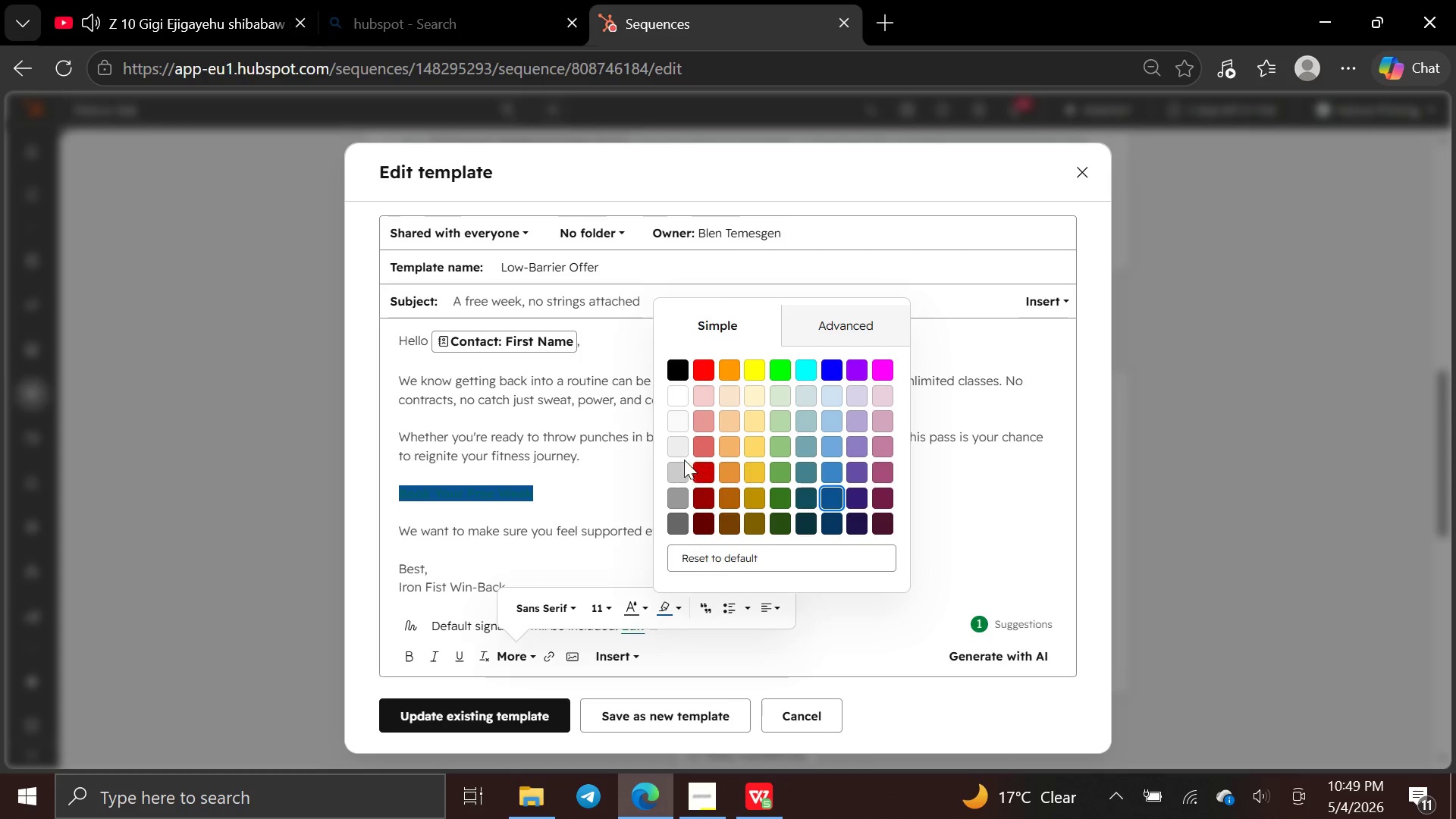 
left_click([674, 468])
 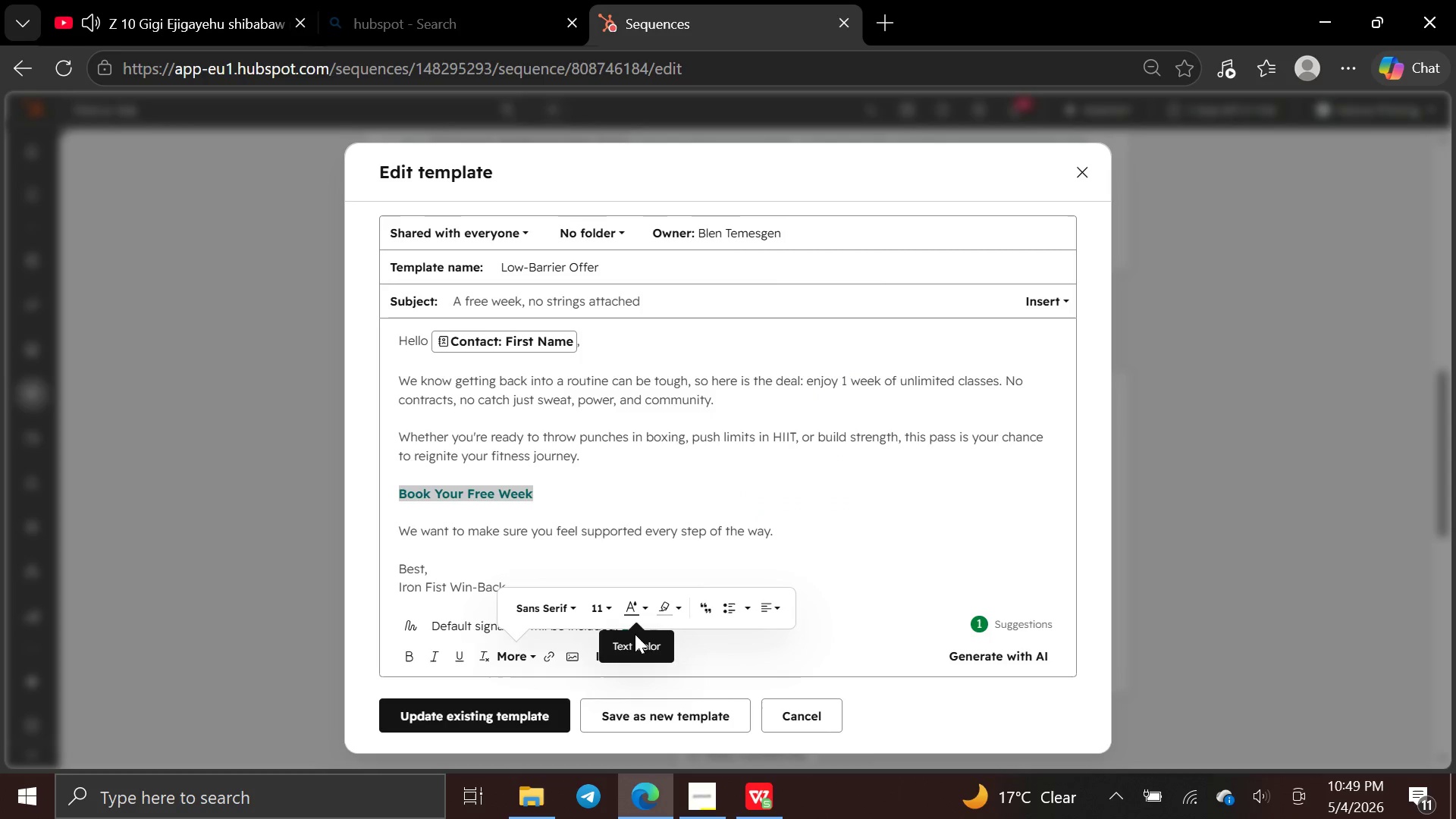 
left_click([645, 610])
 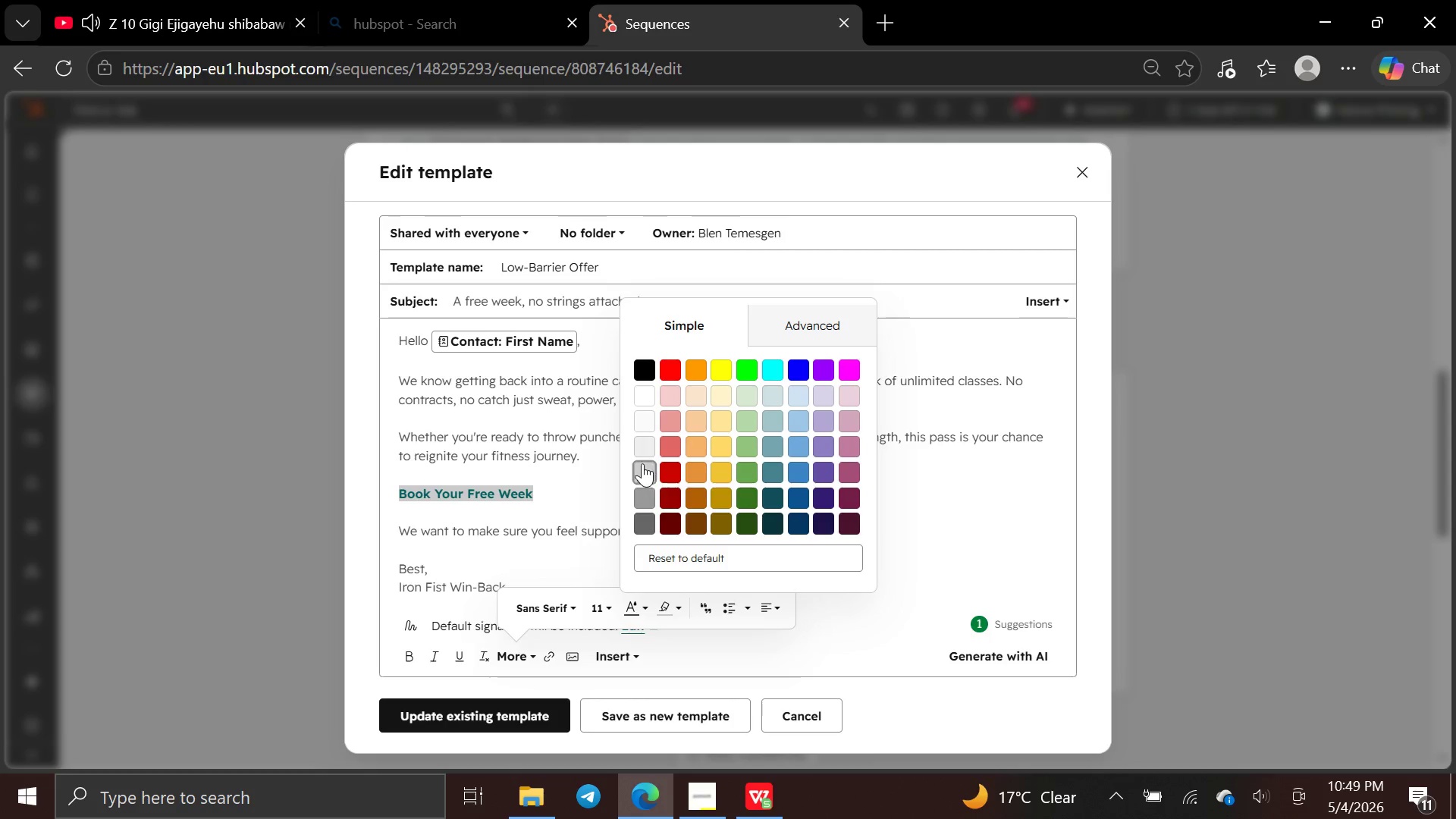 
left_click([641, 450])
 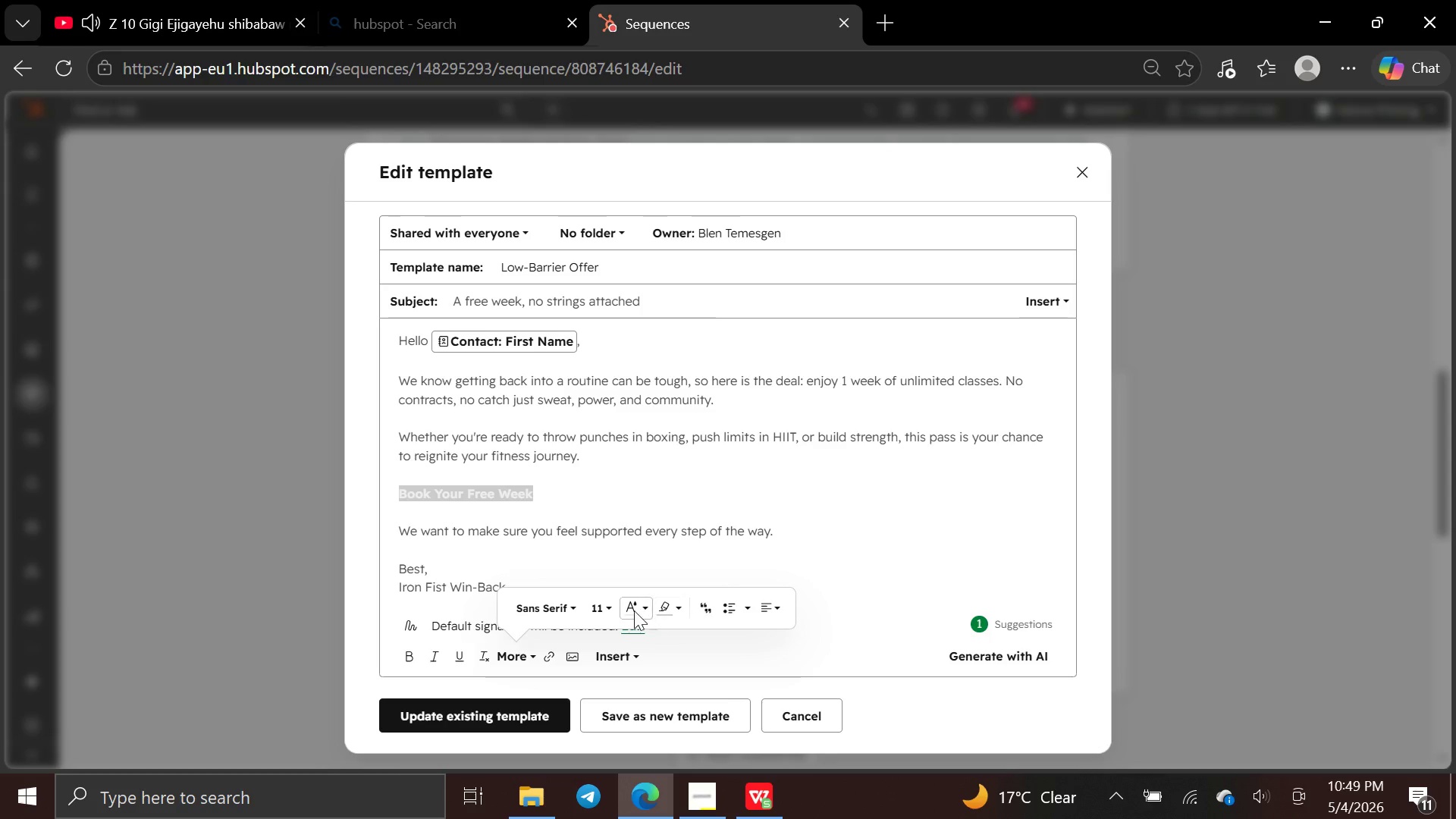 
left_click([644, 607])
 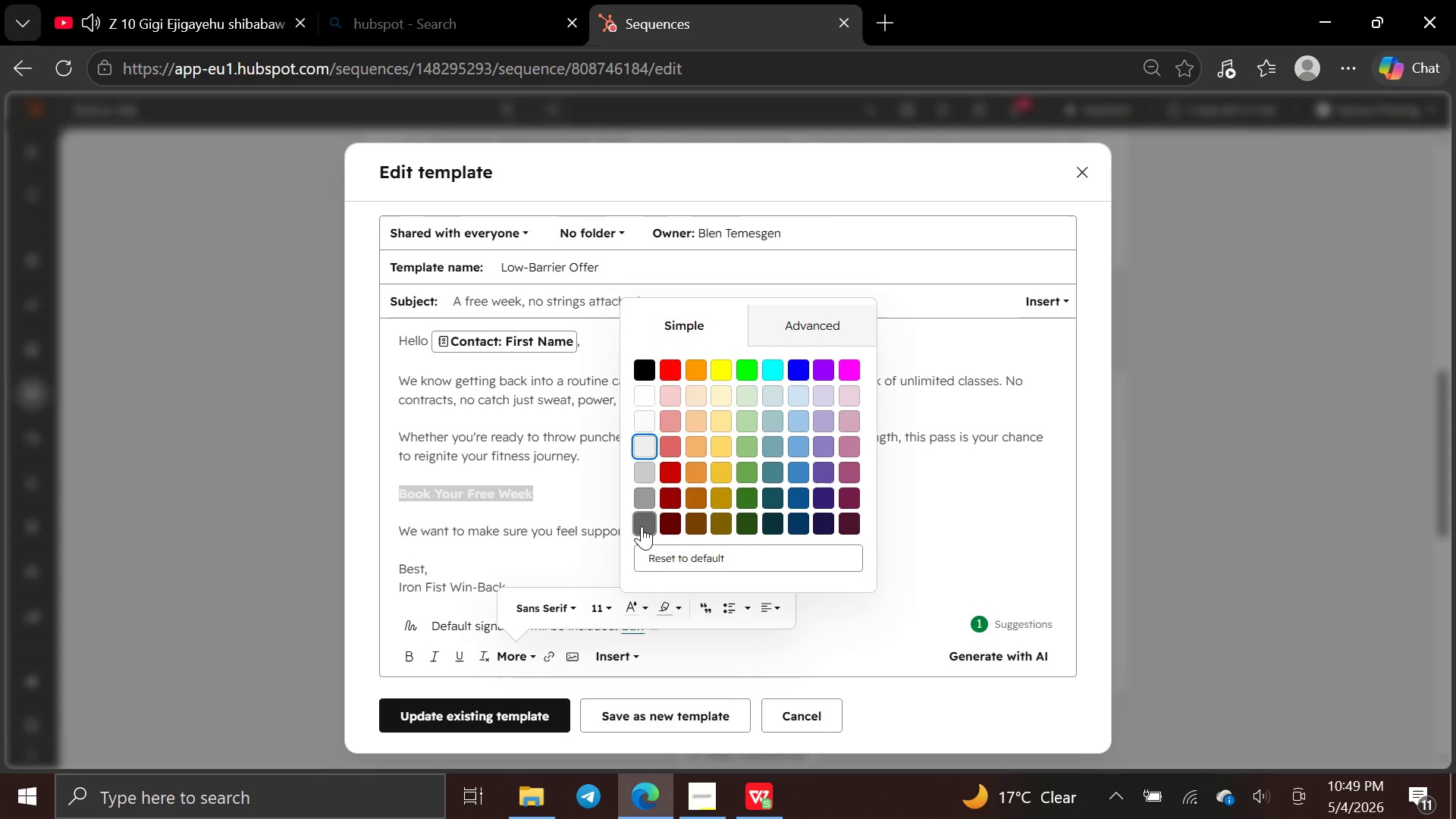 
left_click([642, 527])
 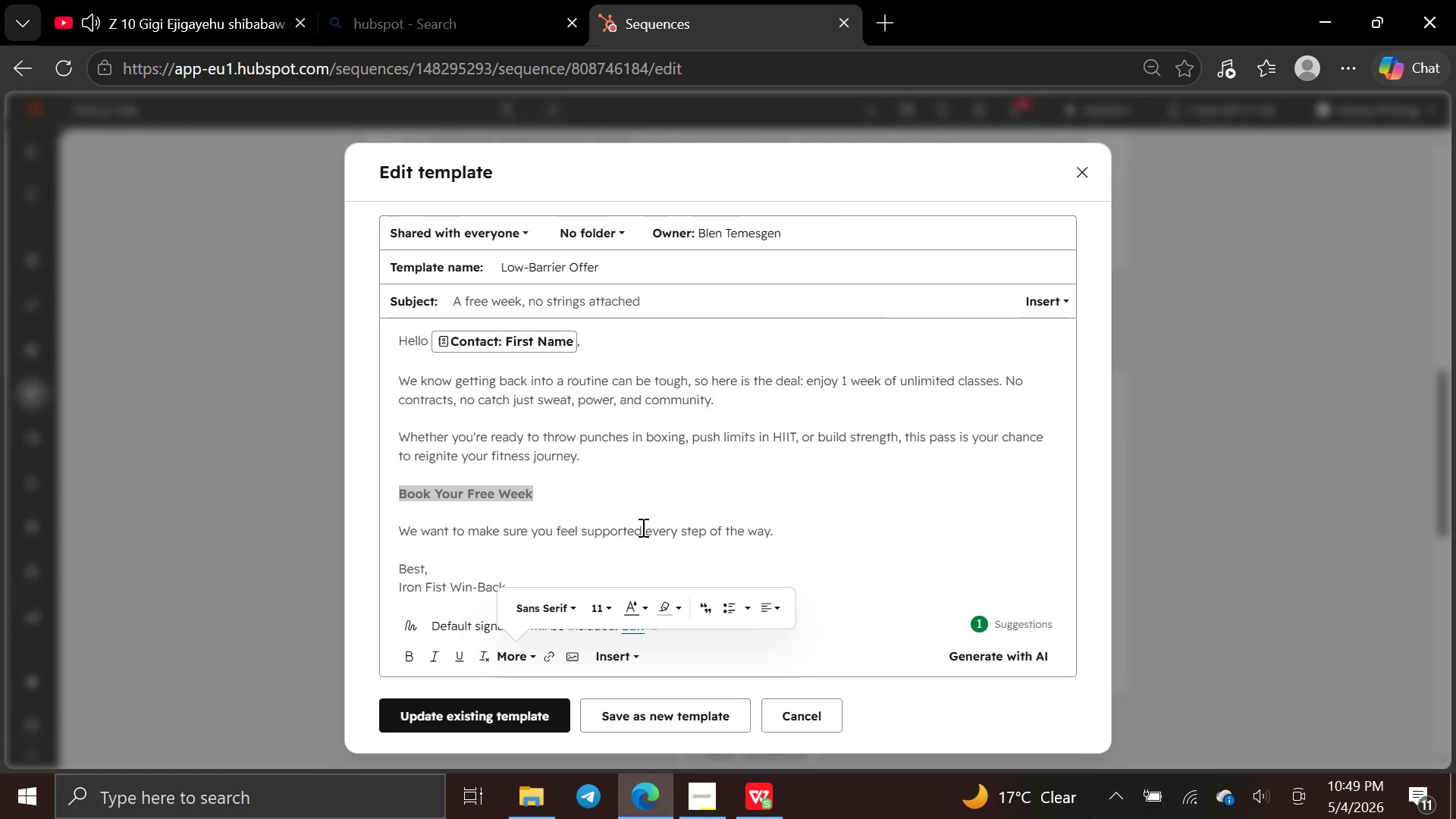 
wait(5.64)
 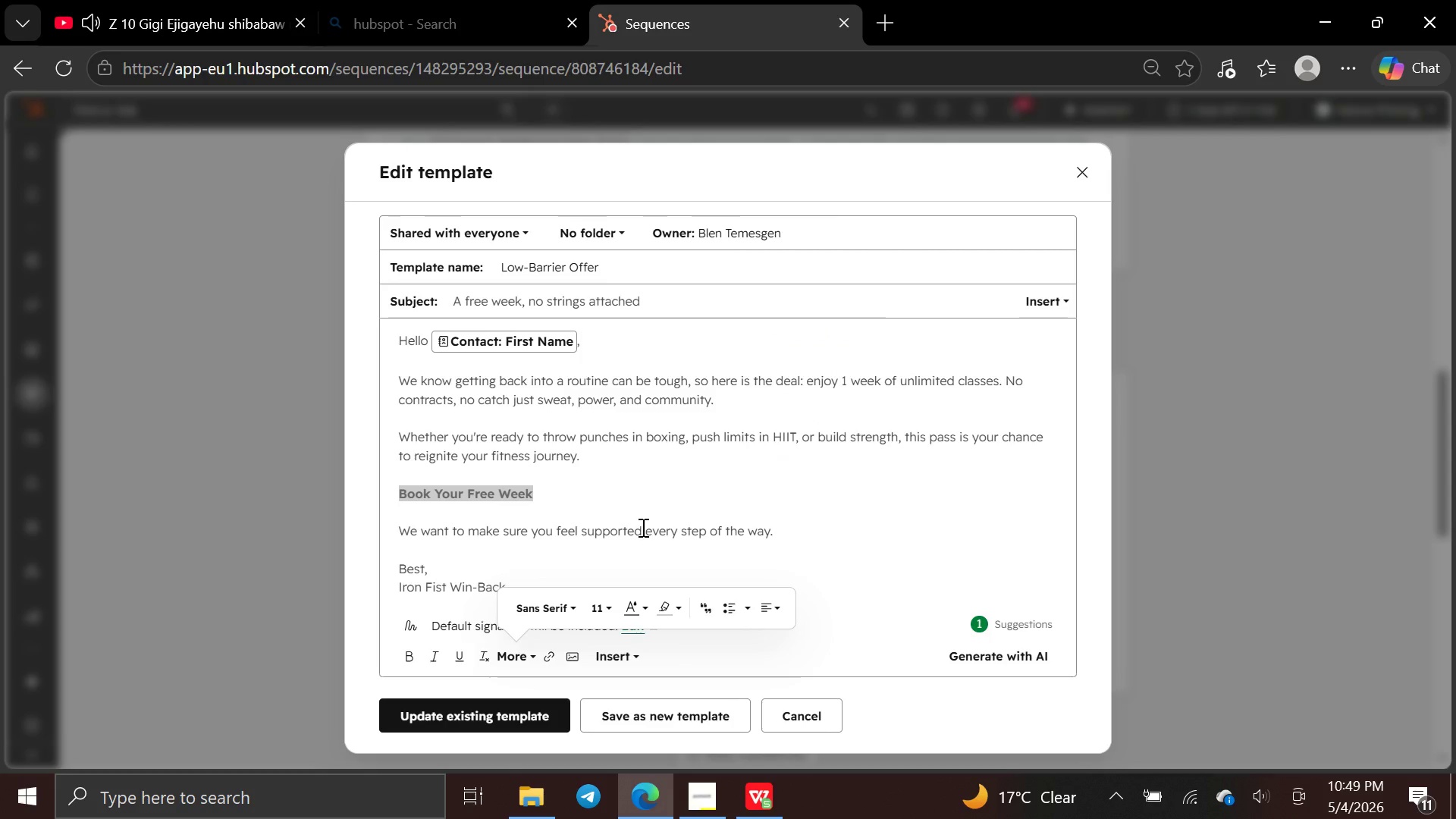 
left_click([644, 611])
 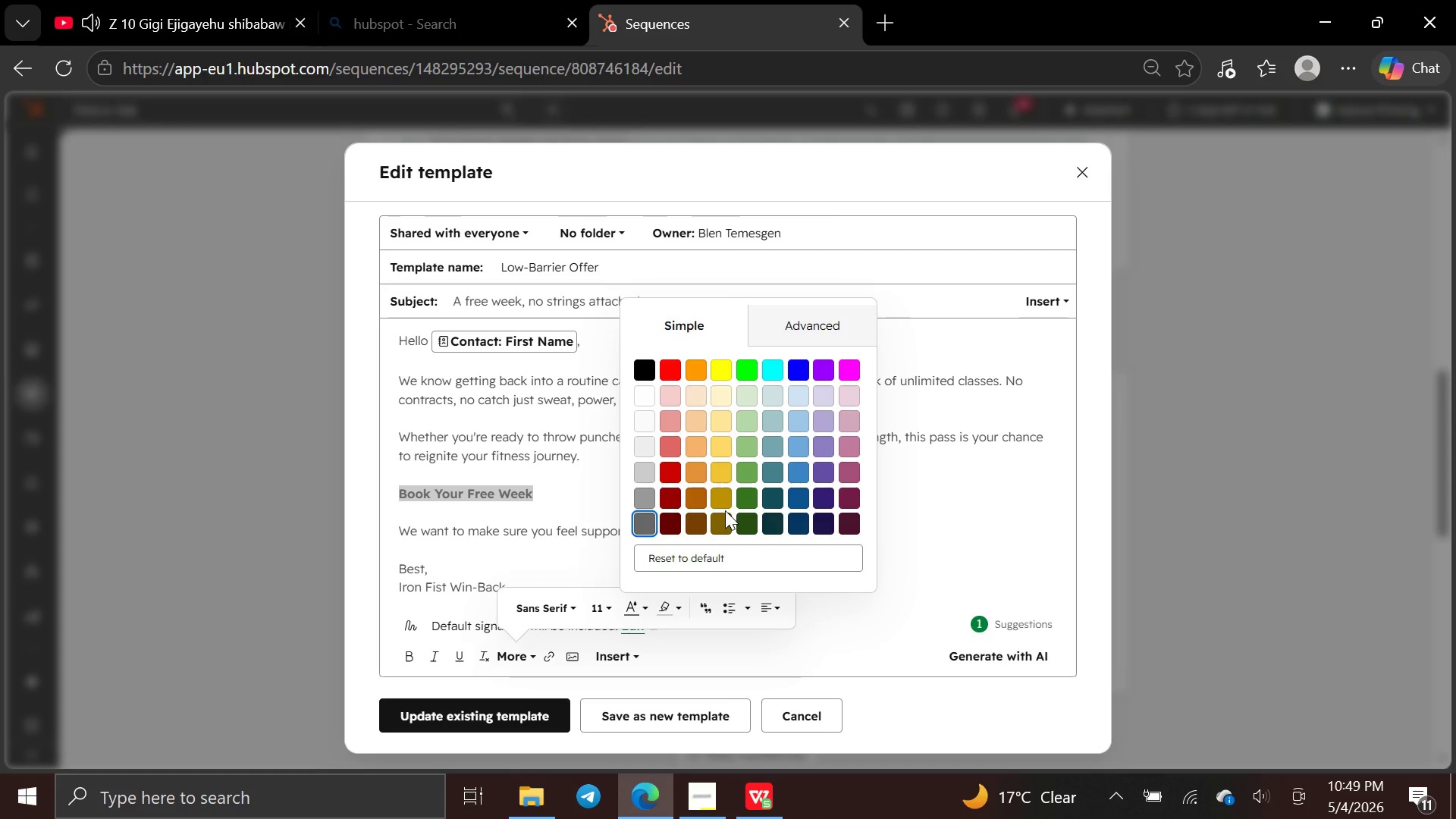 
left_click([922, 491])
 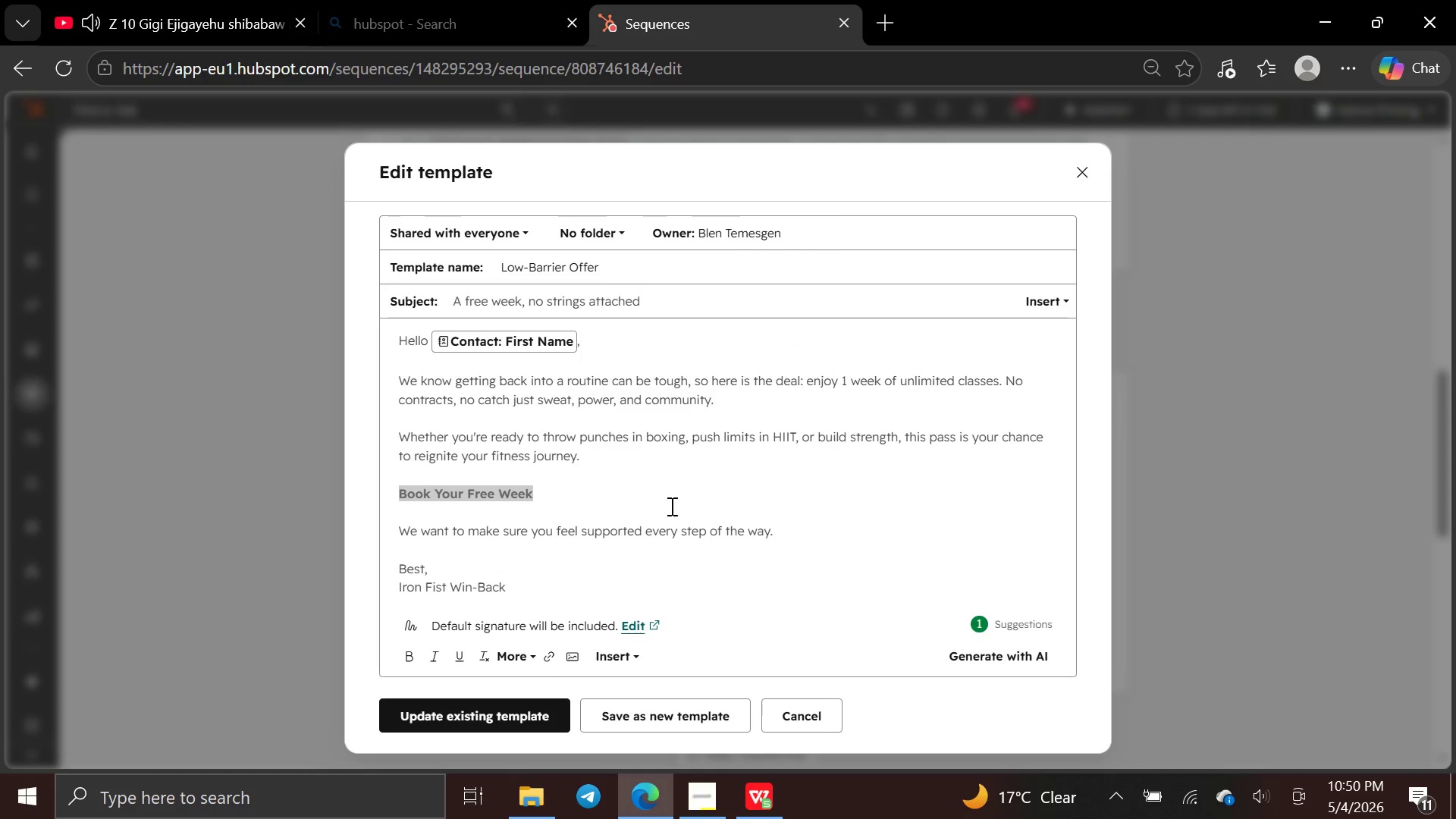 
wait(8.95)
 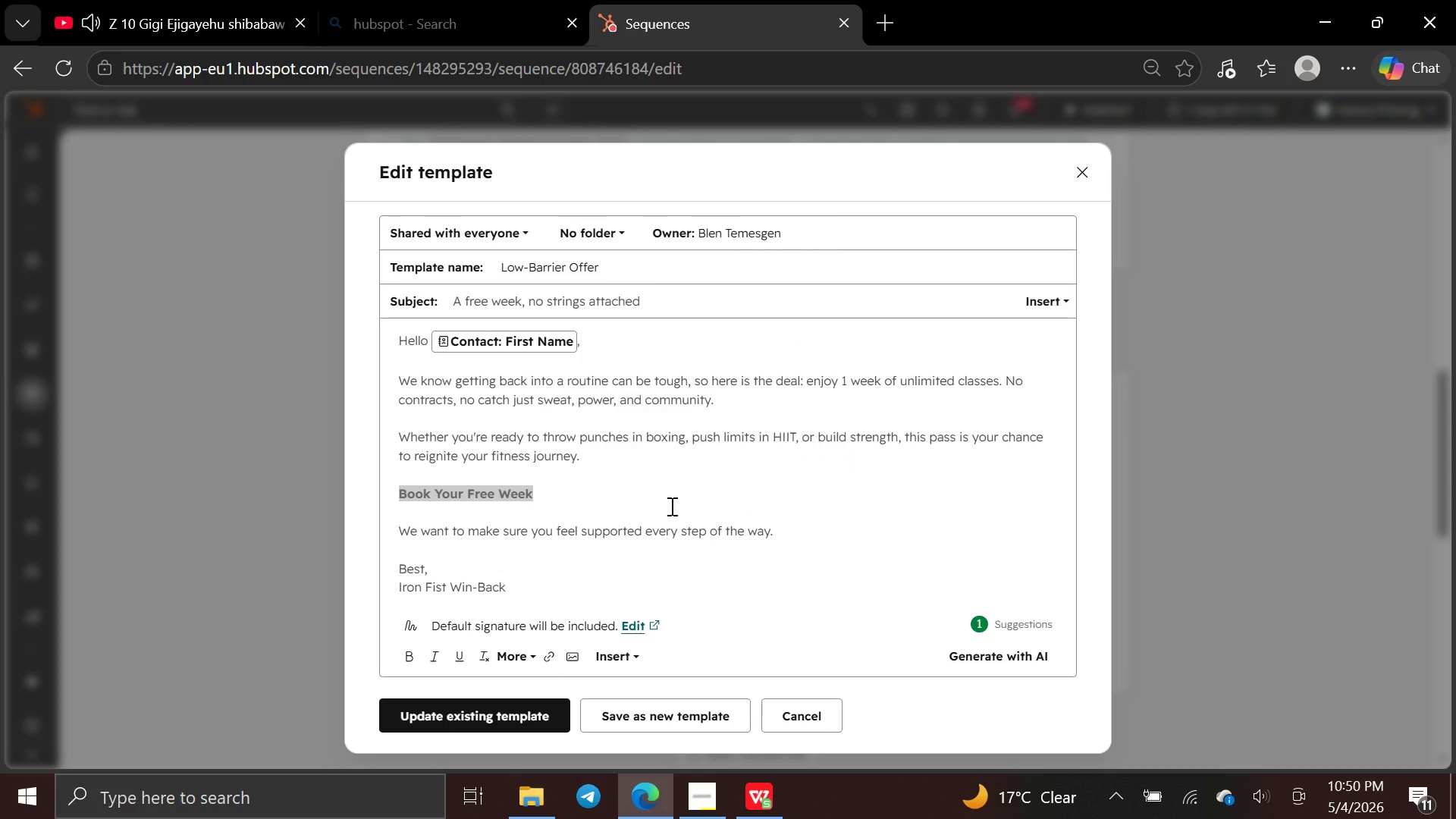 
left_click([479, 704])
 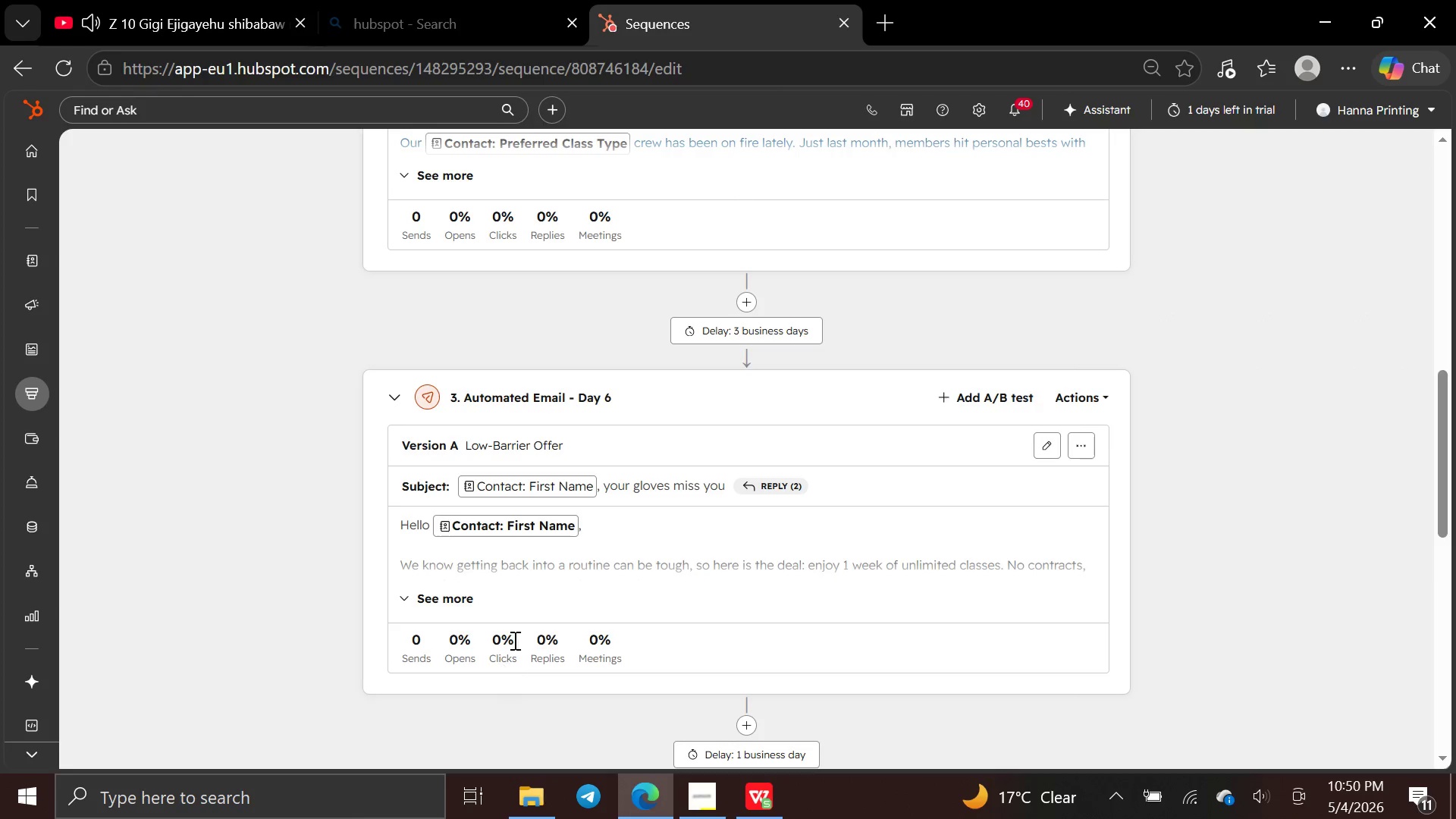 
mouse_move([637, 566])
 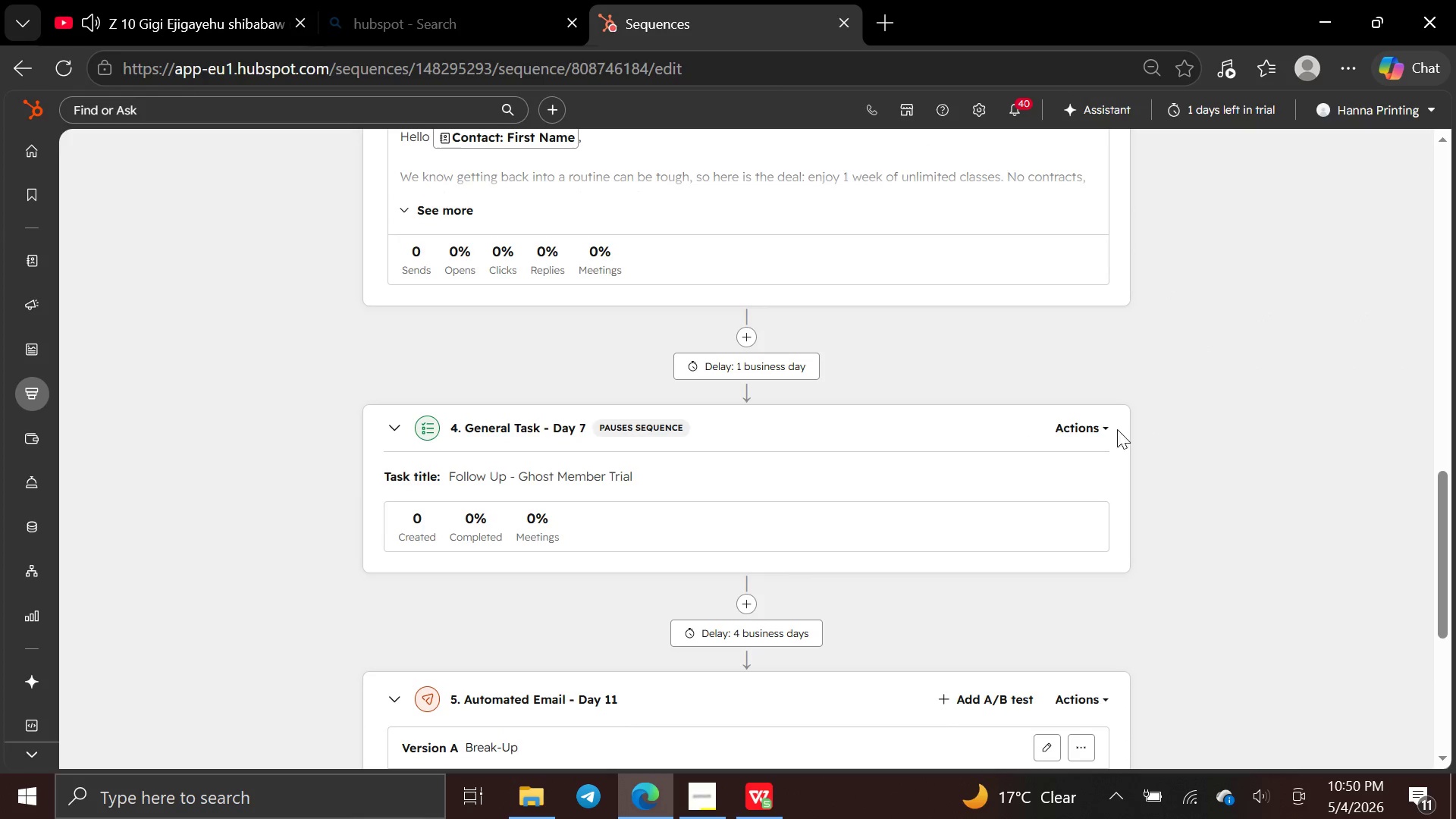 
wait(6.93)
 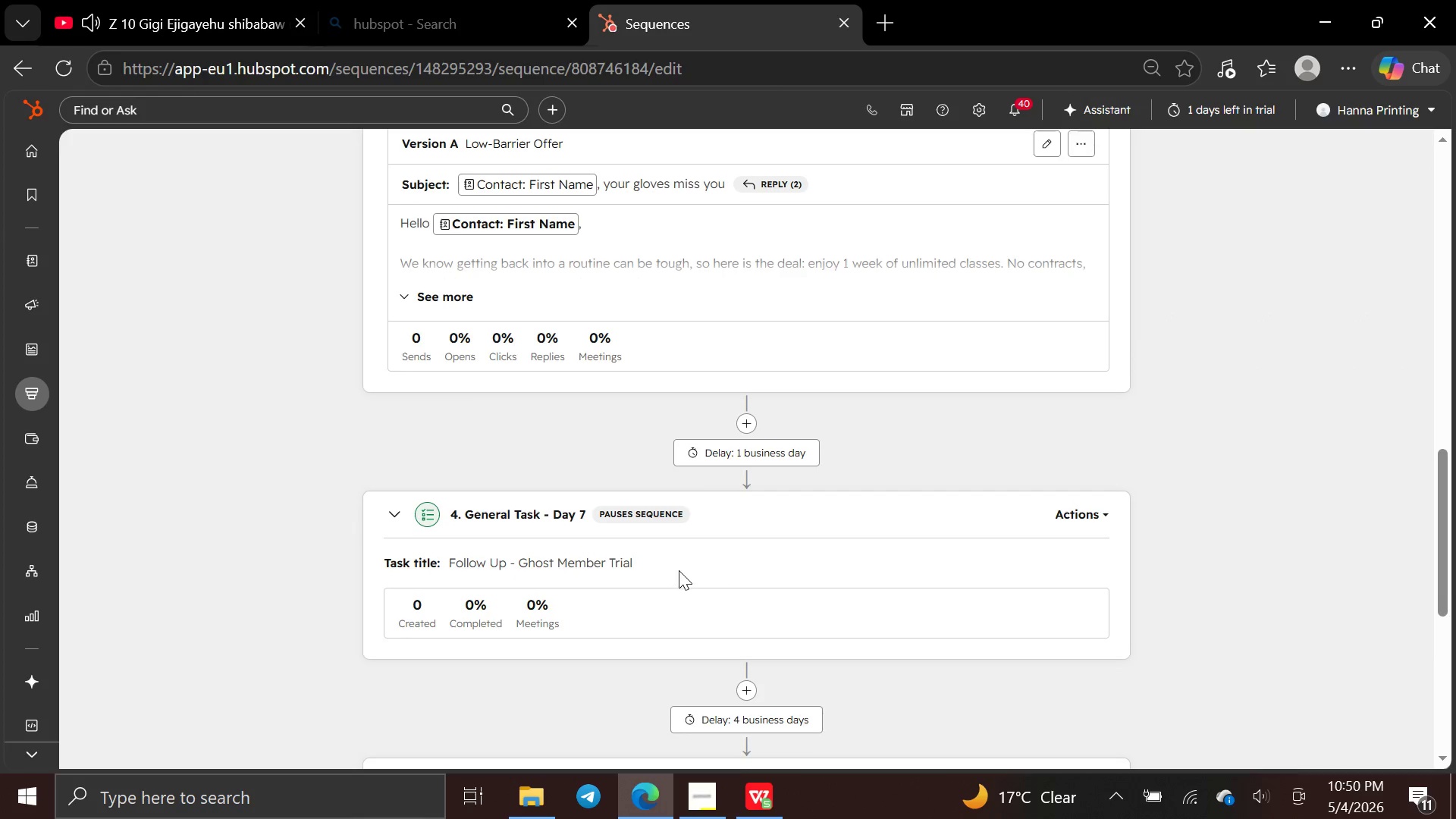 
left_click([715, 484])
 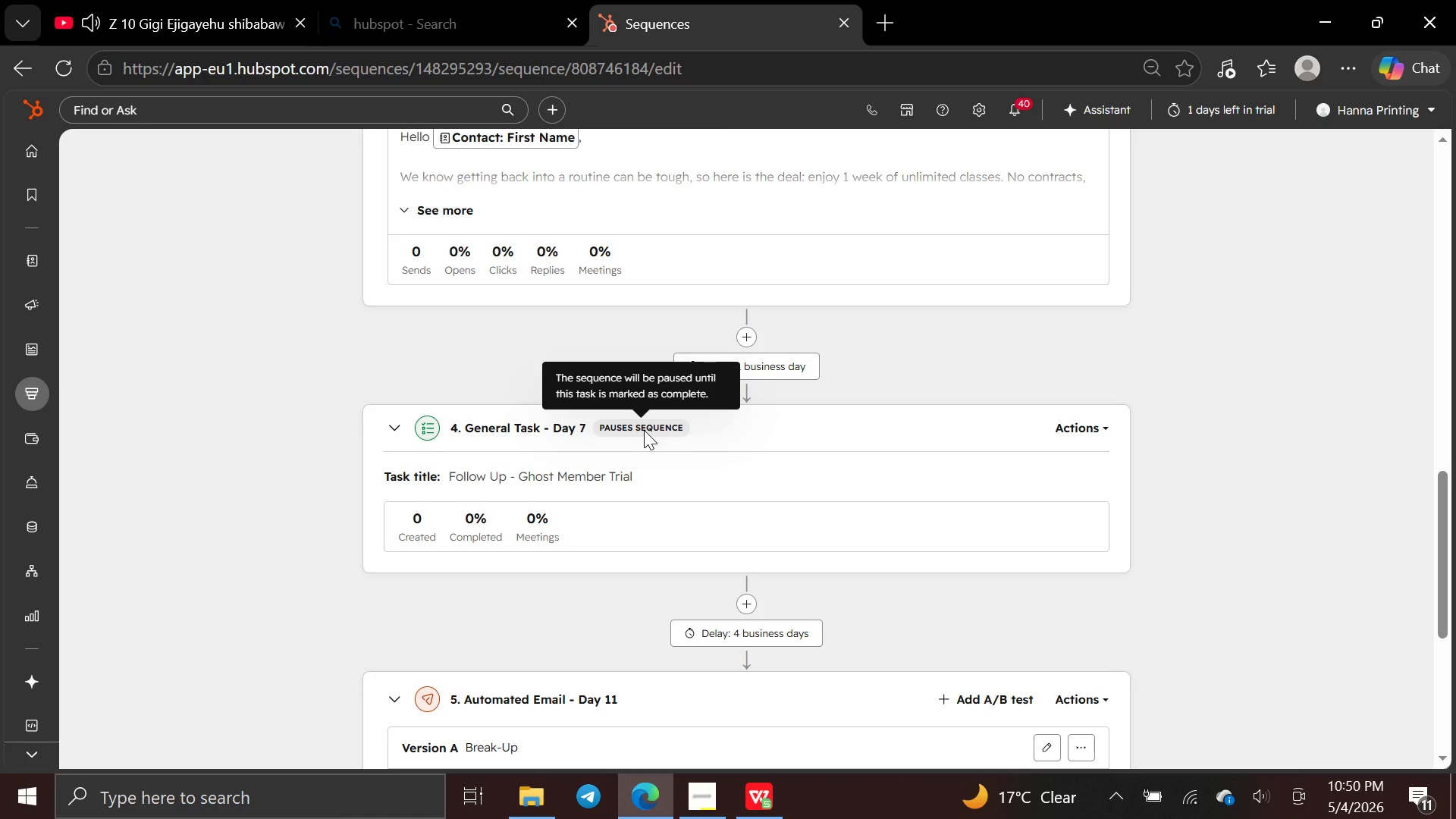 
left_click([644, 430])
 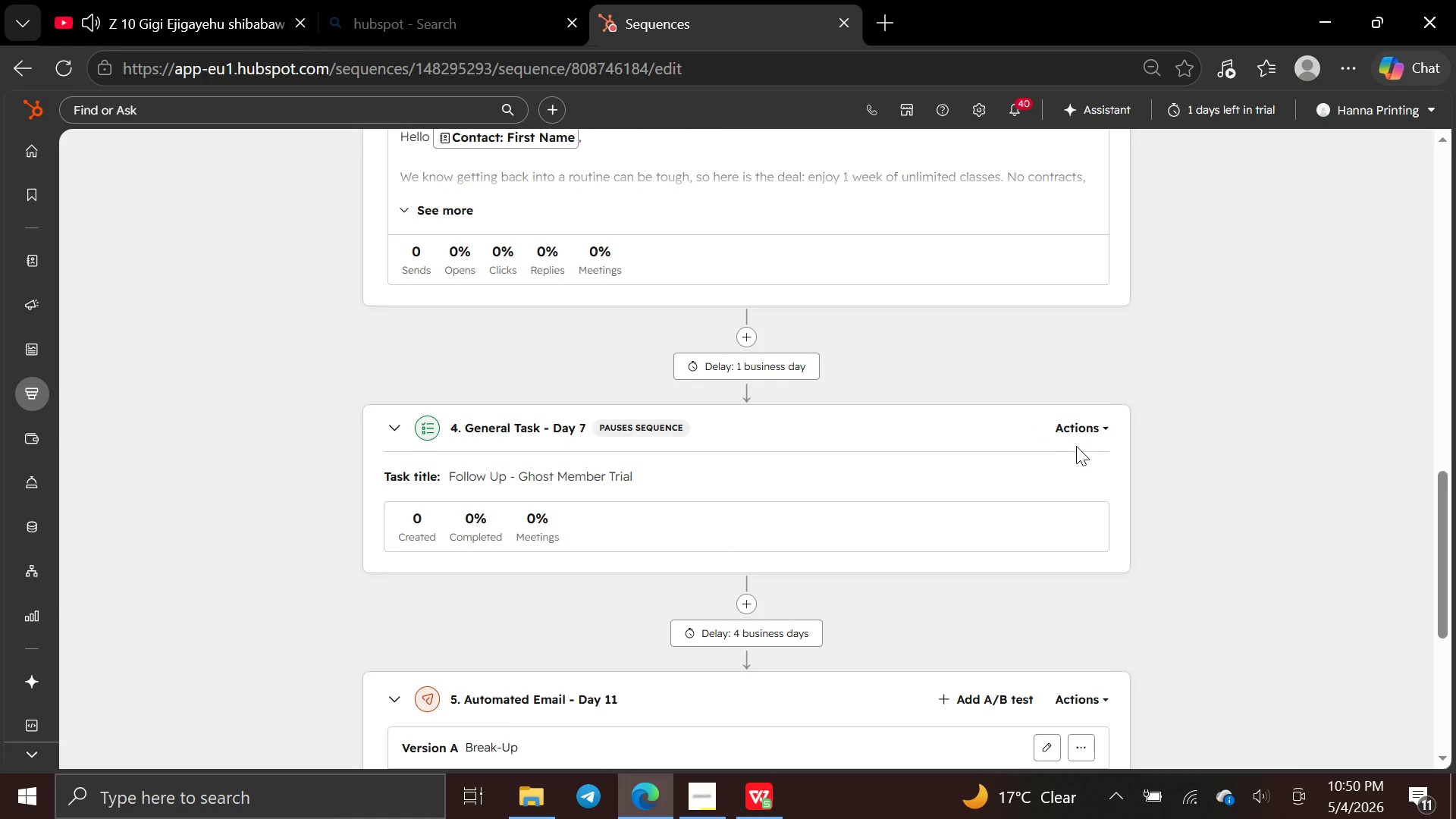 
left_click([1097, 430])
 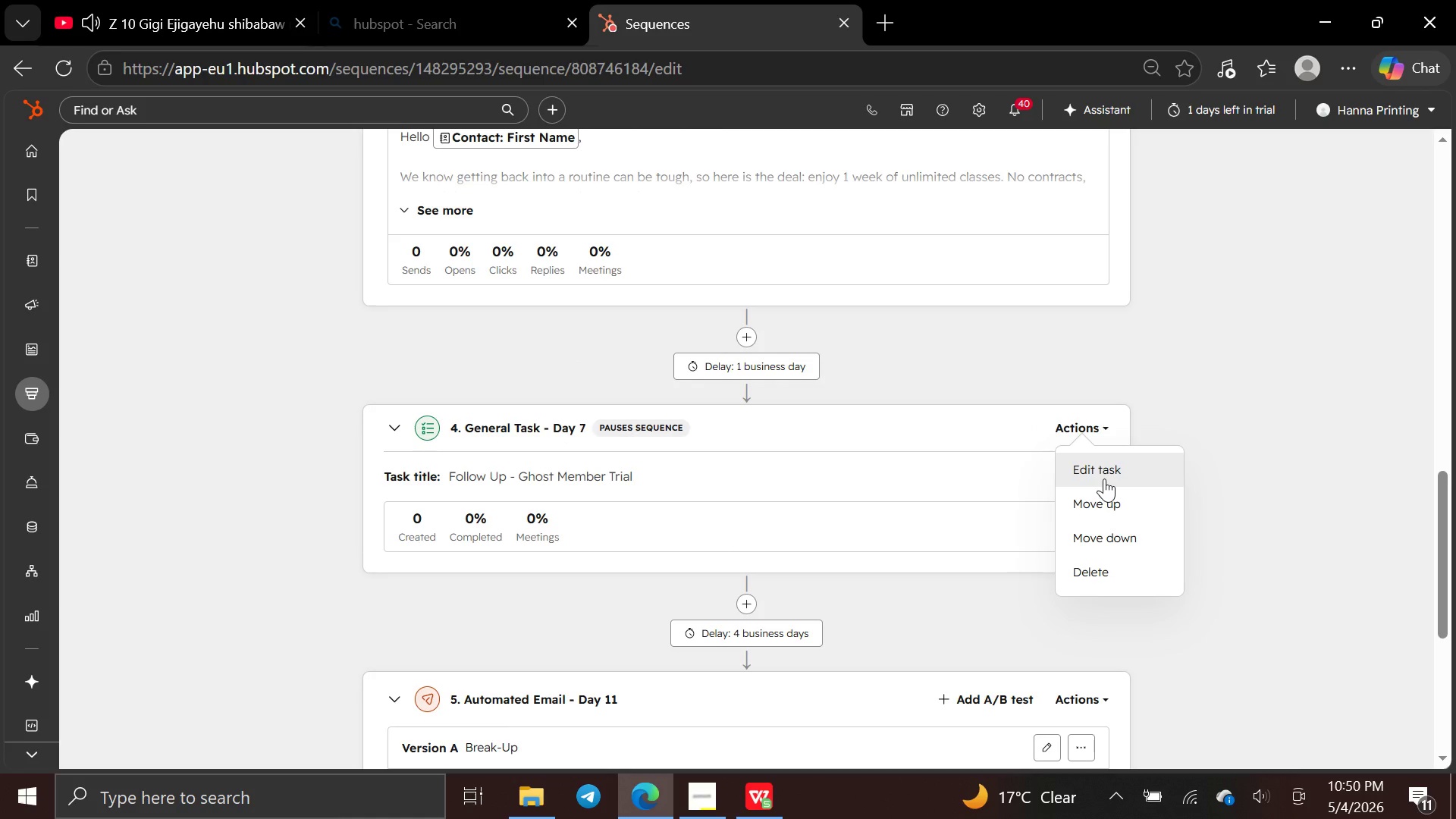 
left_click([1104, 479])
 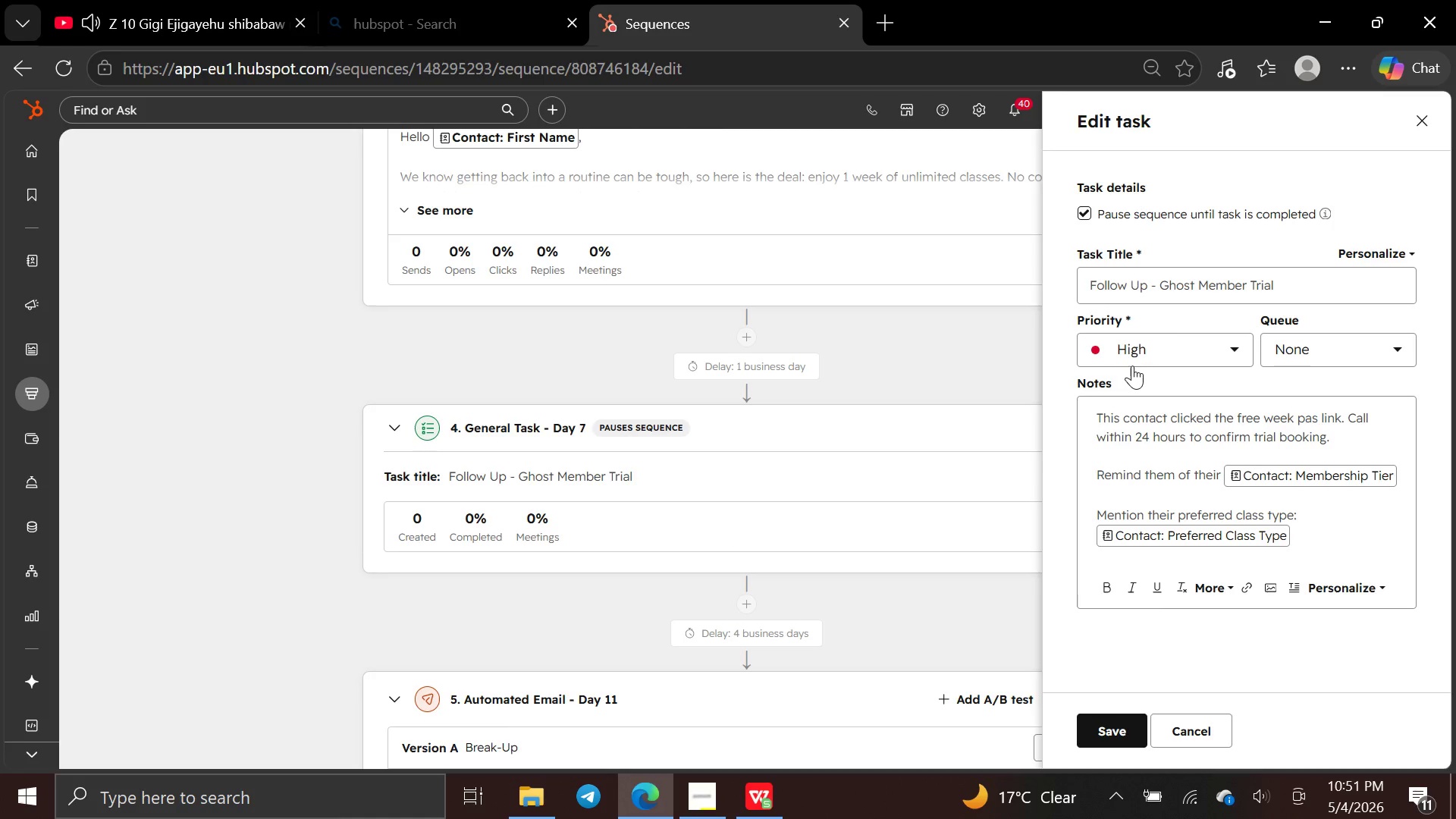 
wait(50.42)
 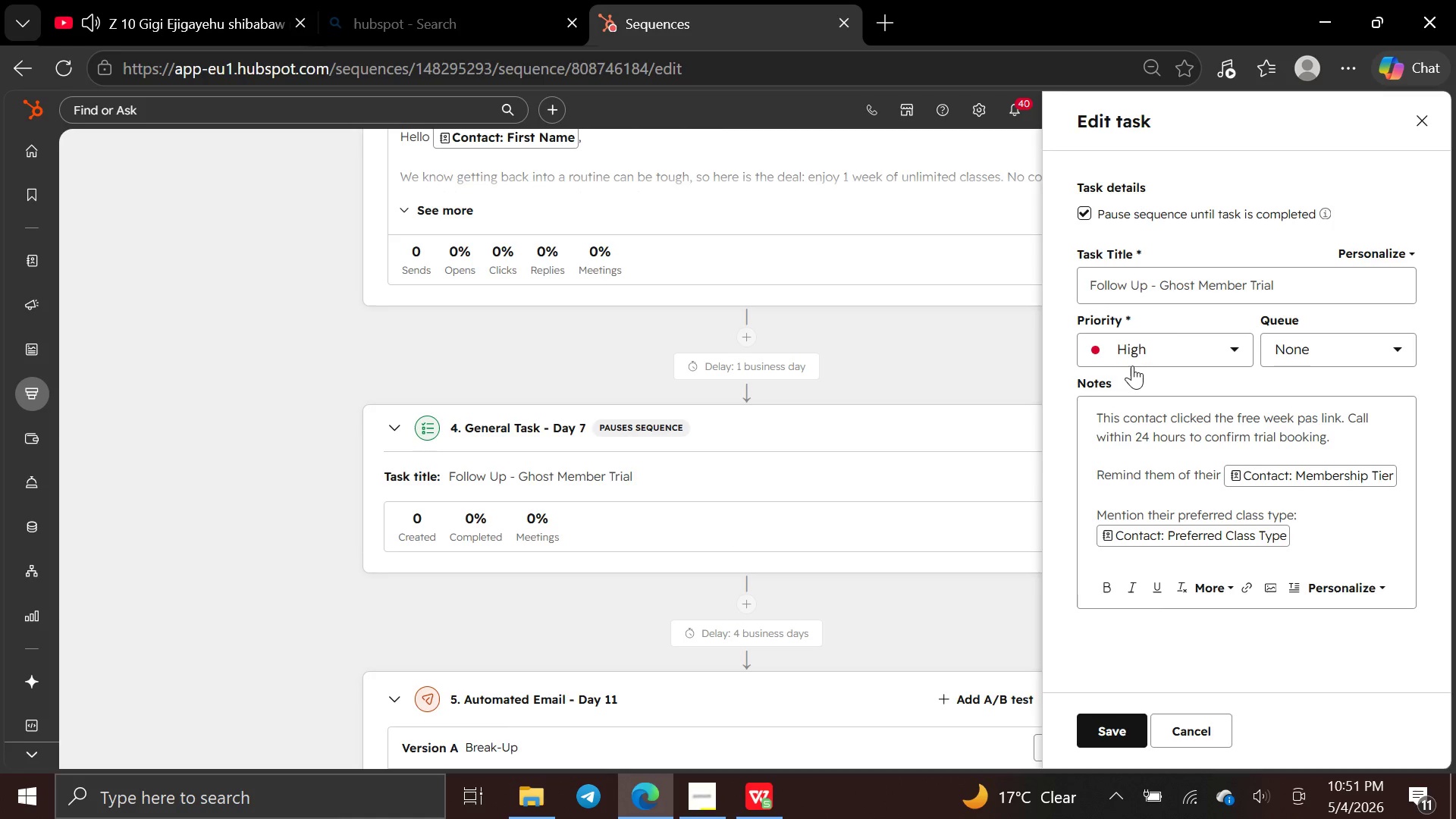 
left_click([1427, 115])
 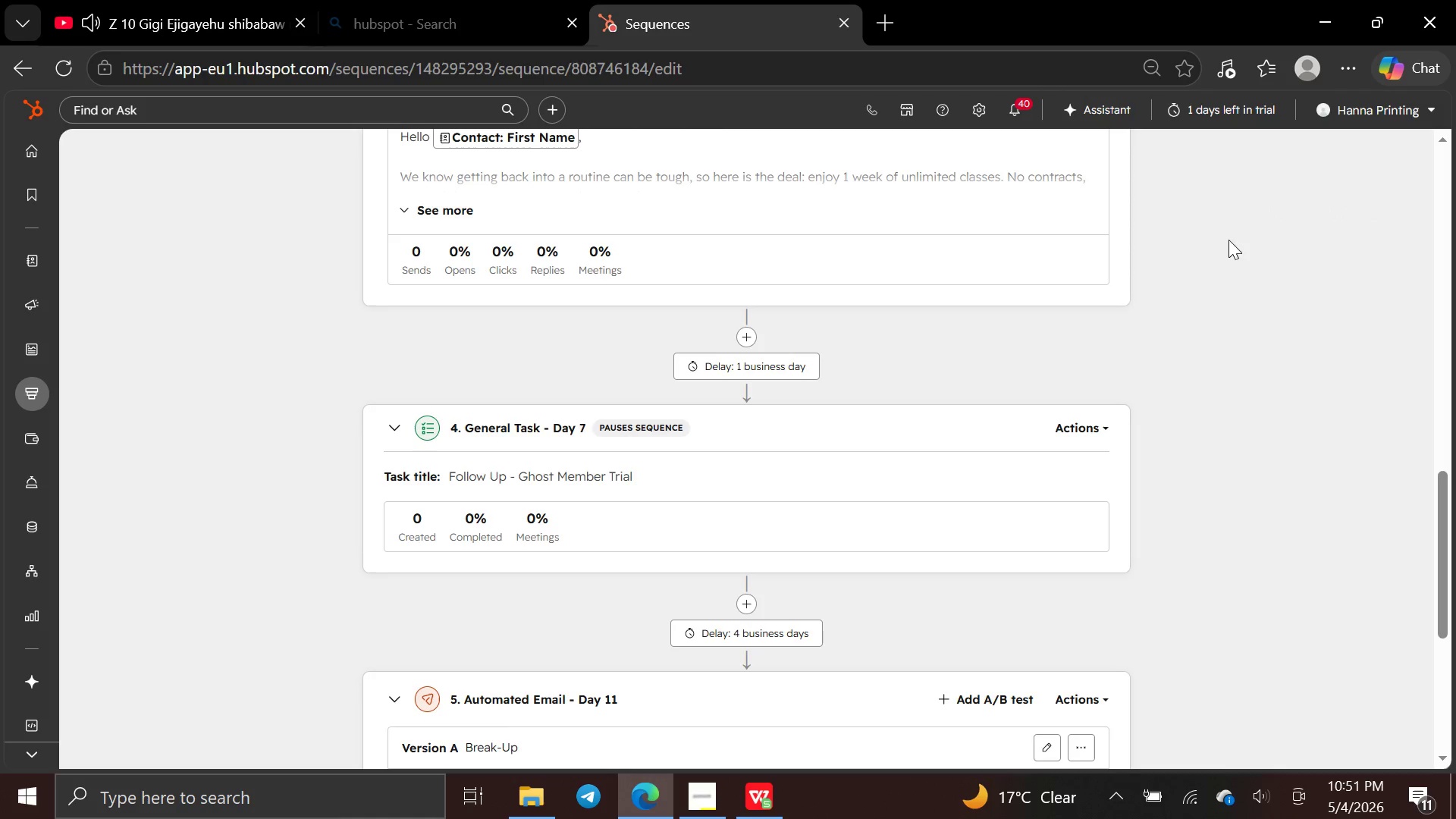 
mouse_move([1110, 360])
 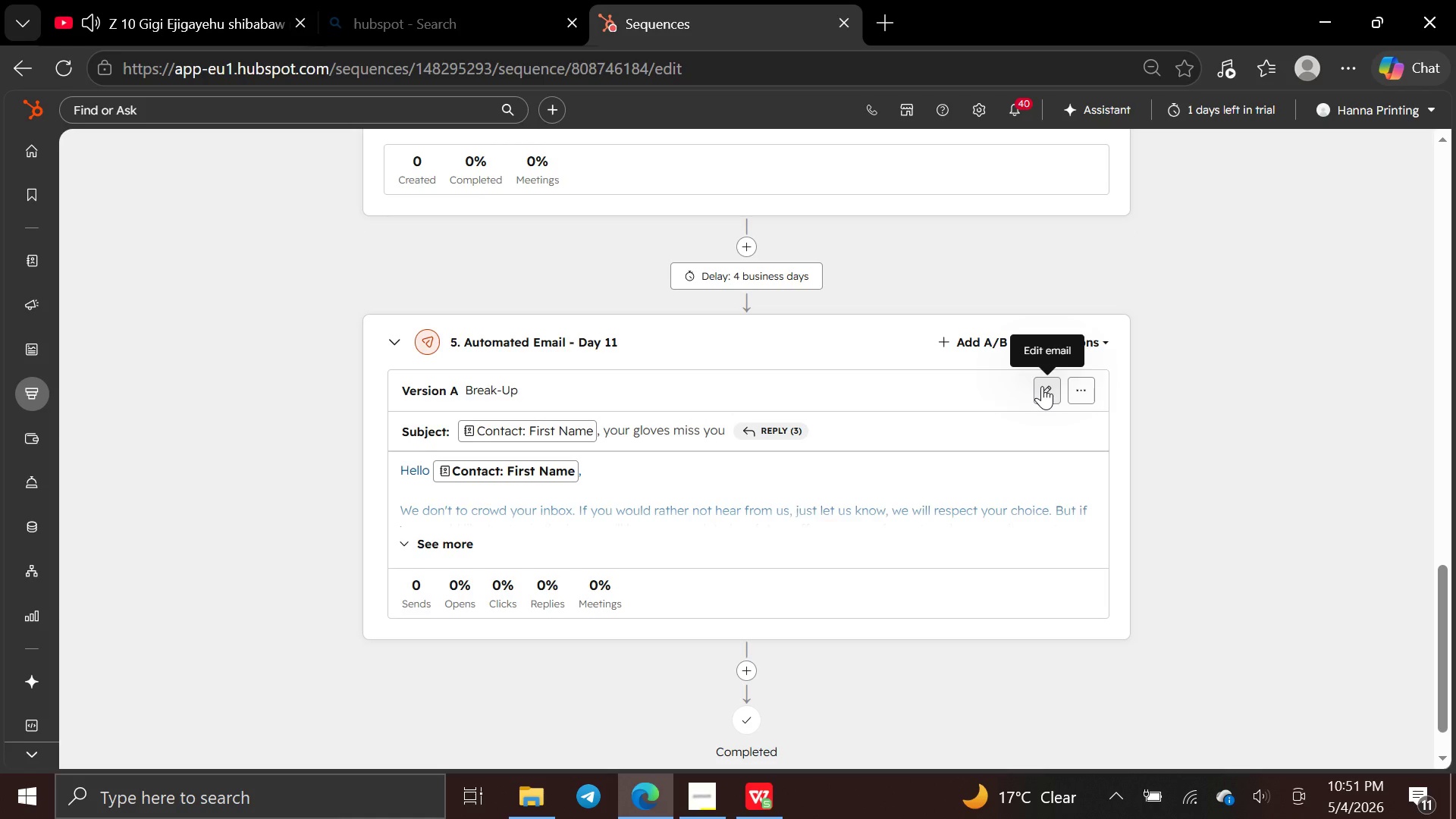 
left_click([1042, 386])
 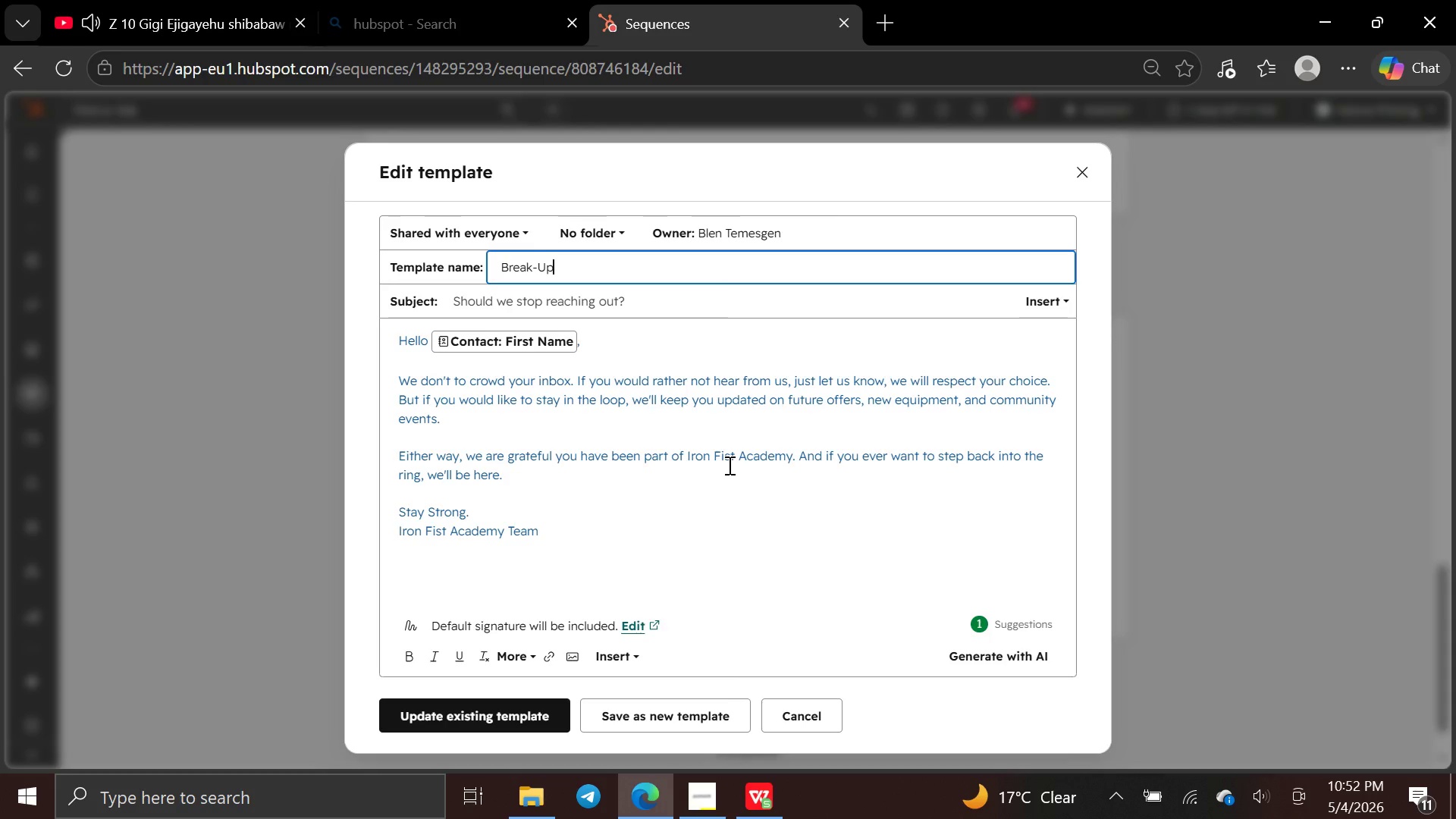 
wait(43.28)
 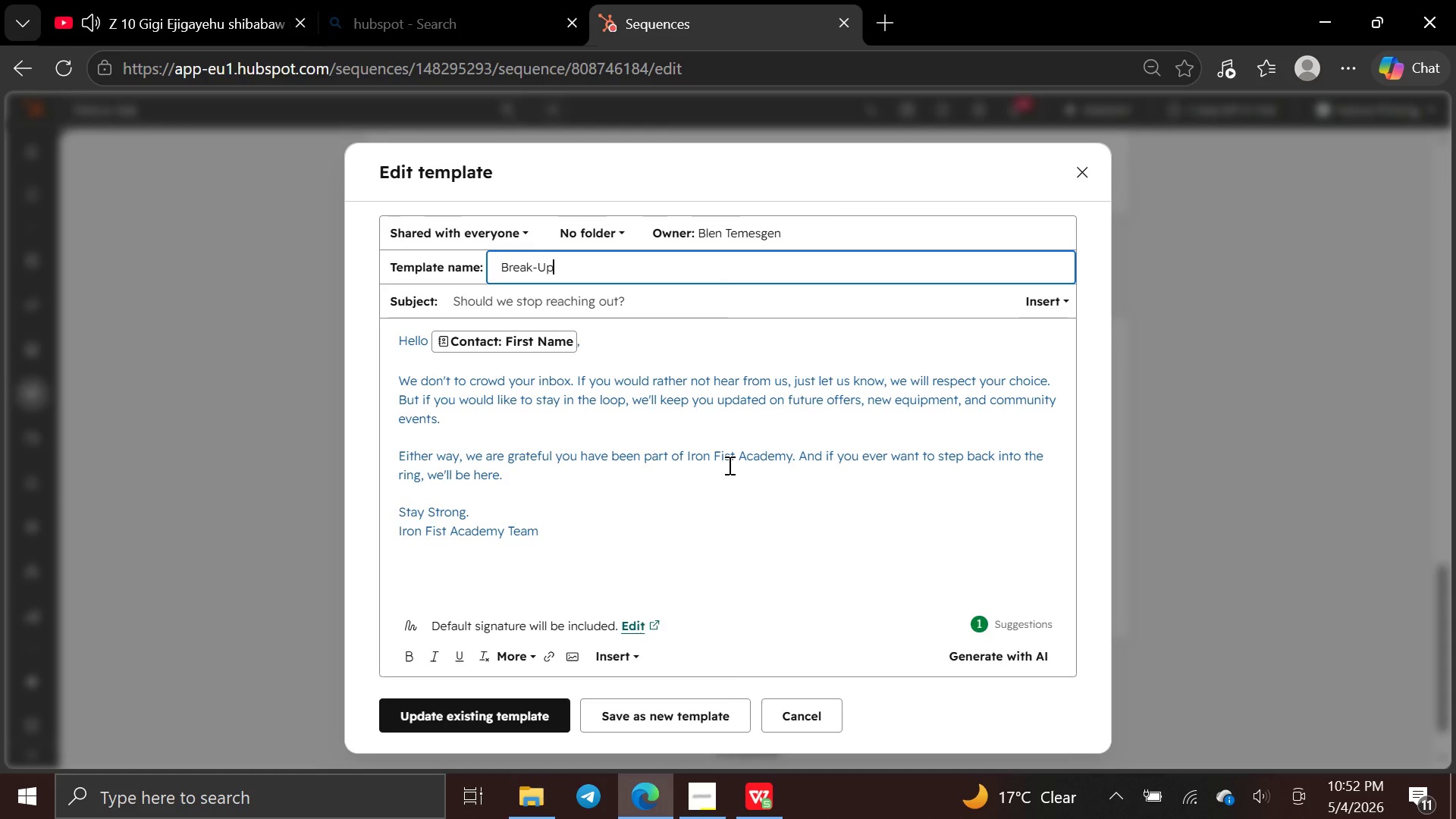 
left_click([1081, 176])
 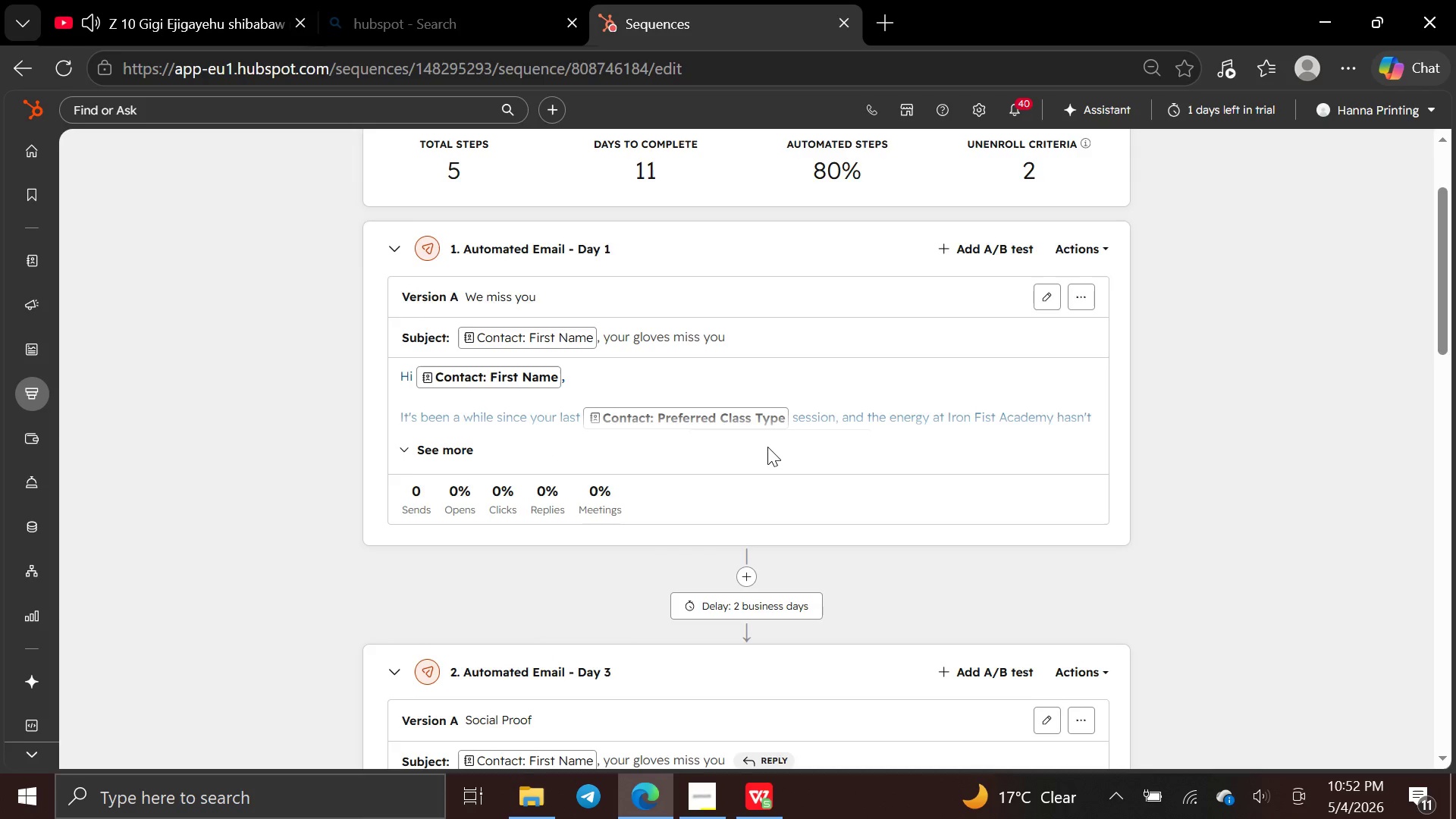 
wait(14.72)
 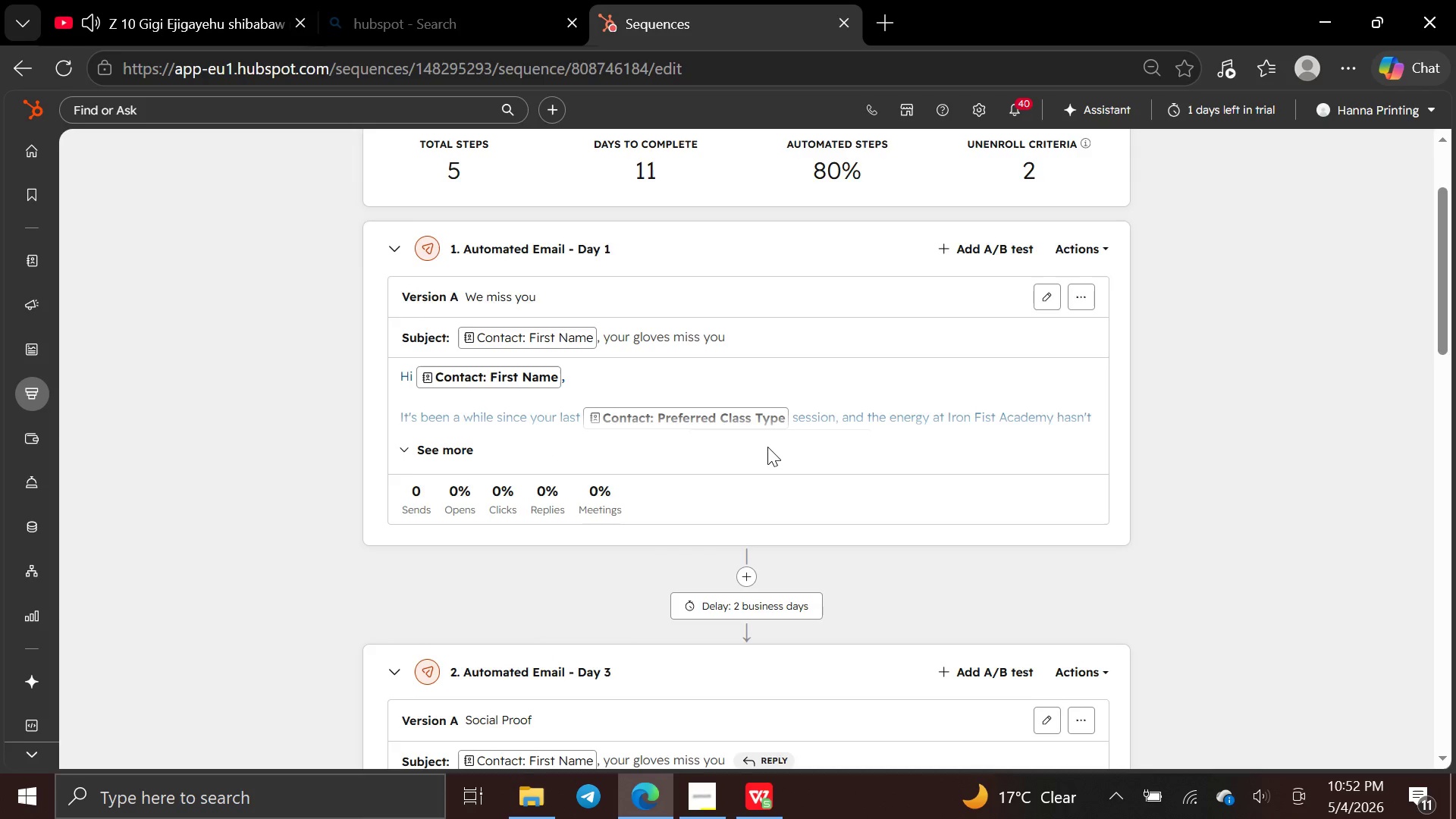 
left_click([115, 471])
 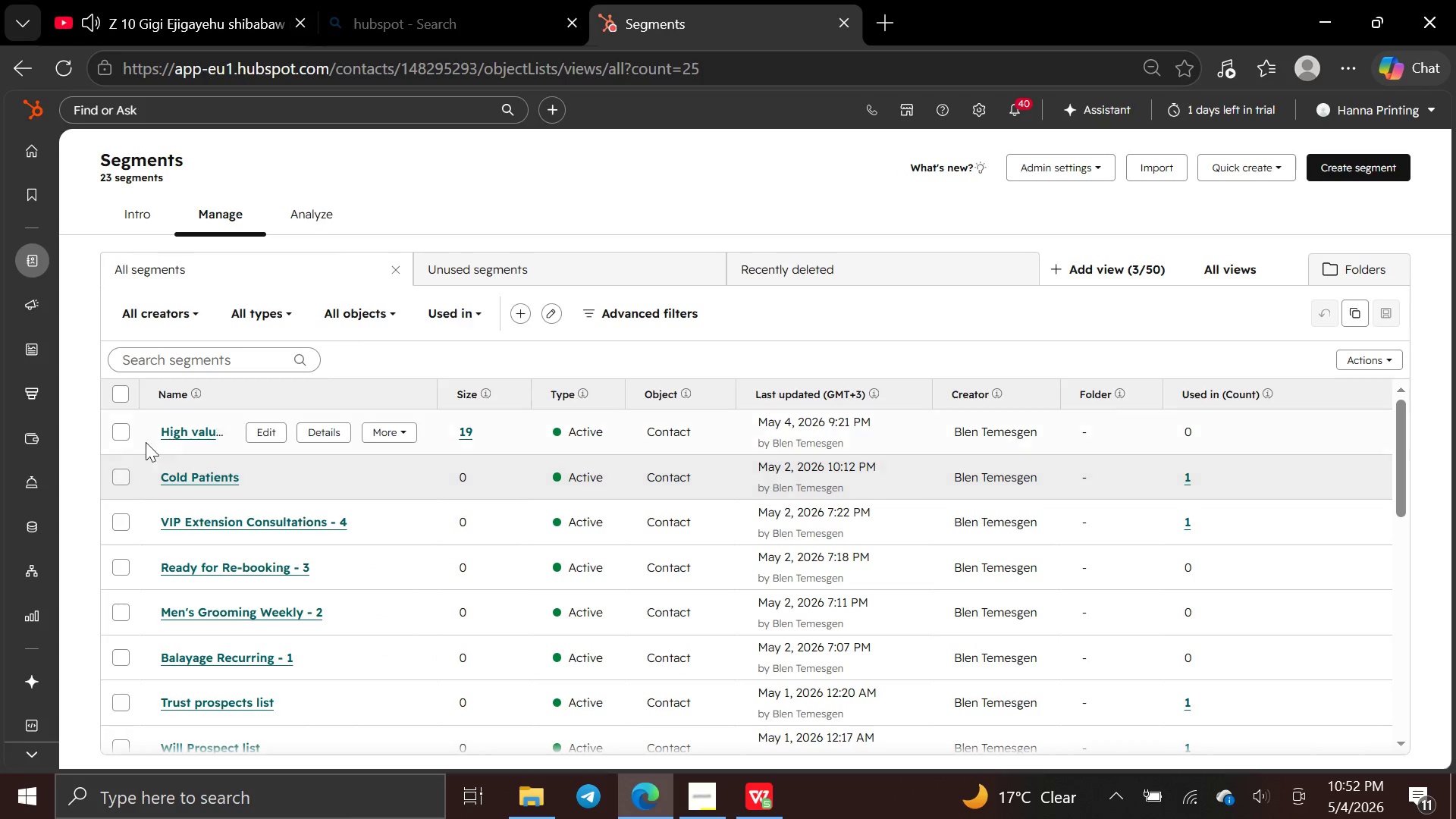 
wait(7.67)
 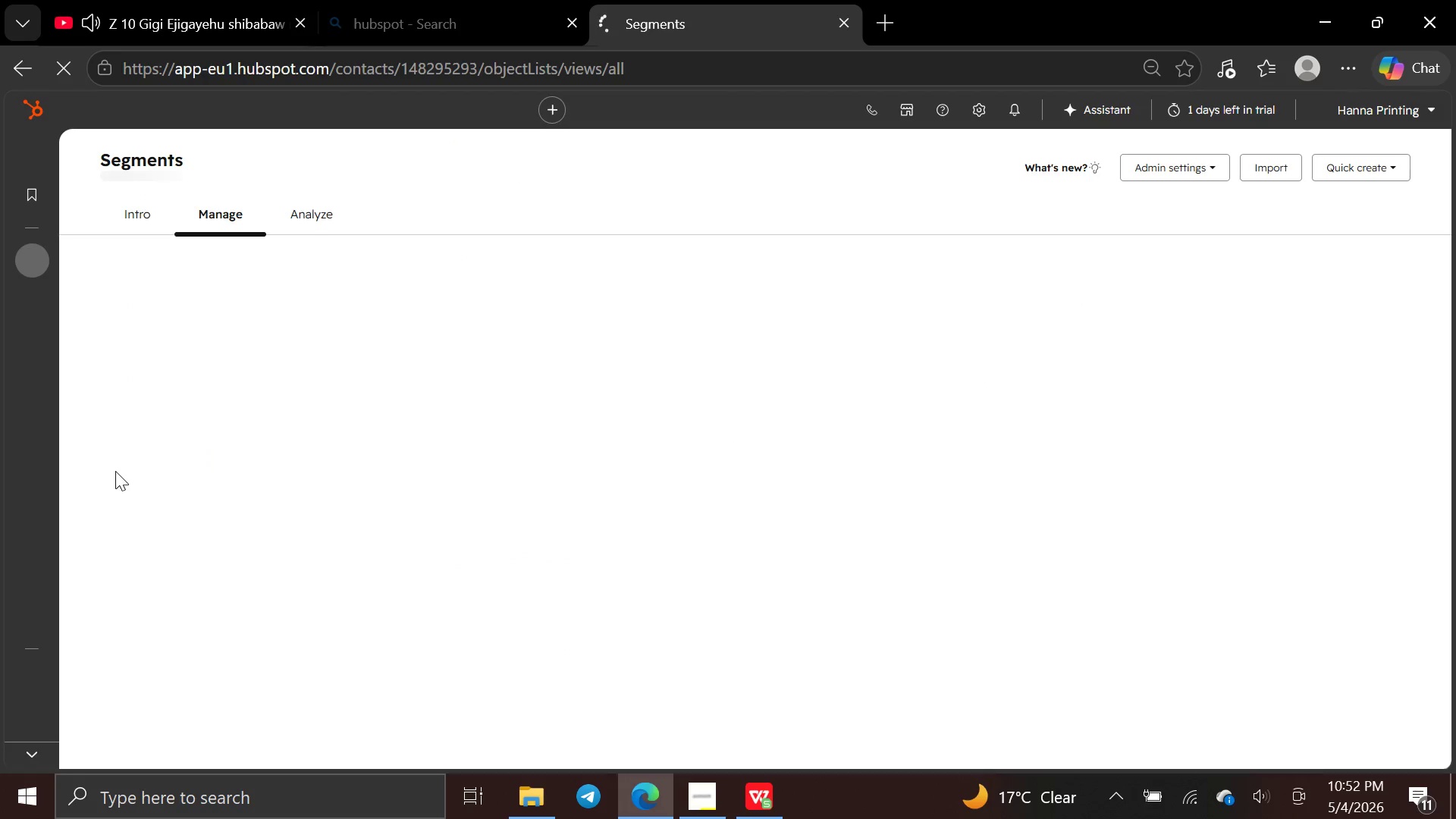 
left_click([265, 432])
 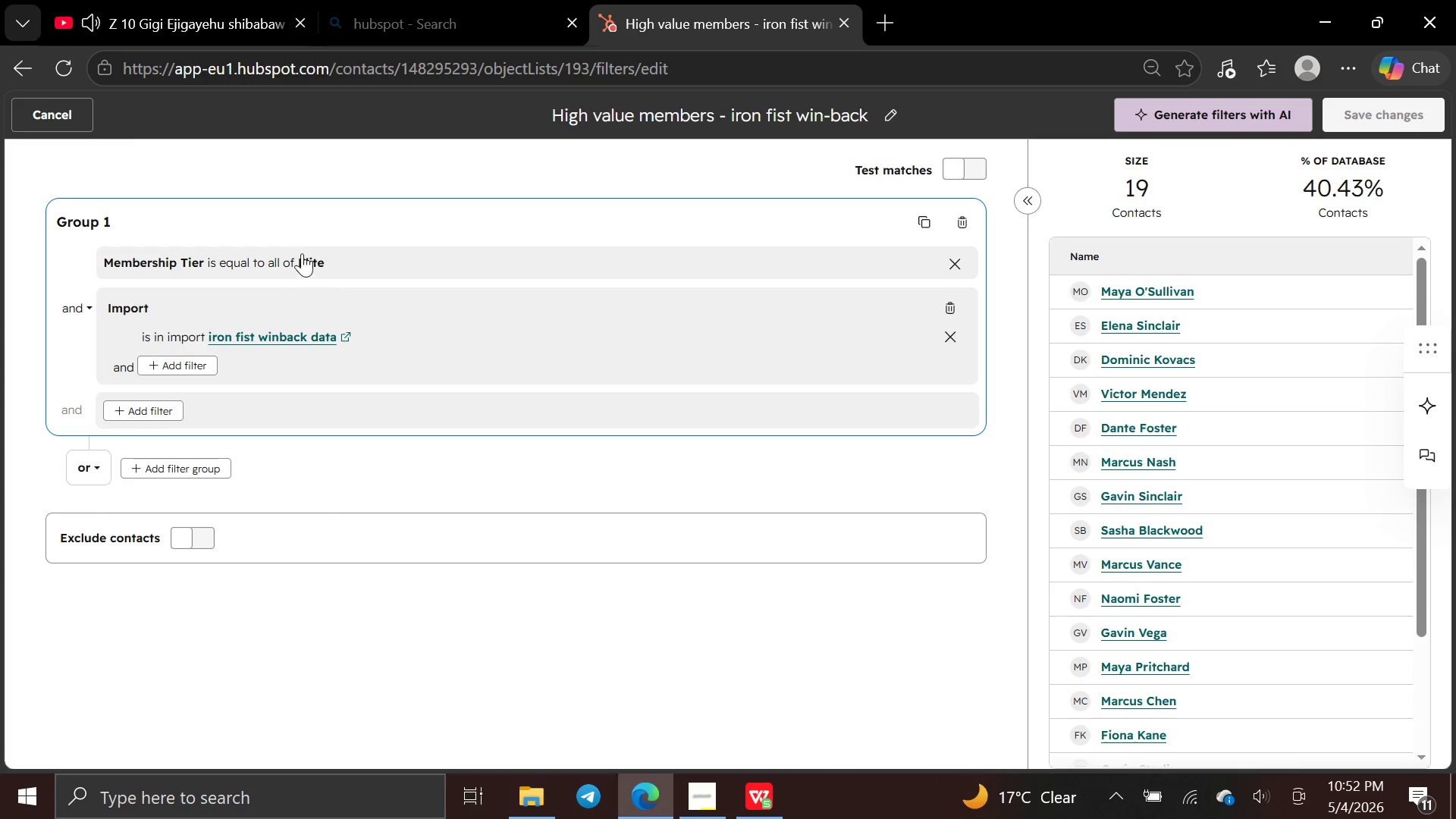 
wait(19.83)
 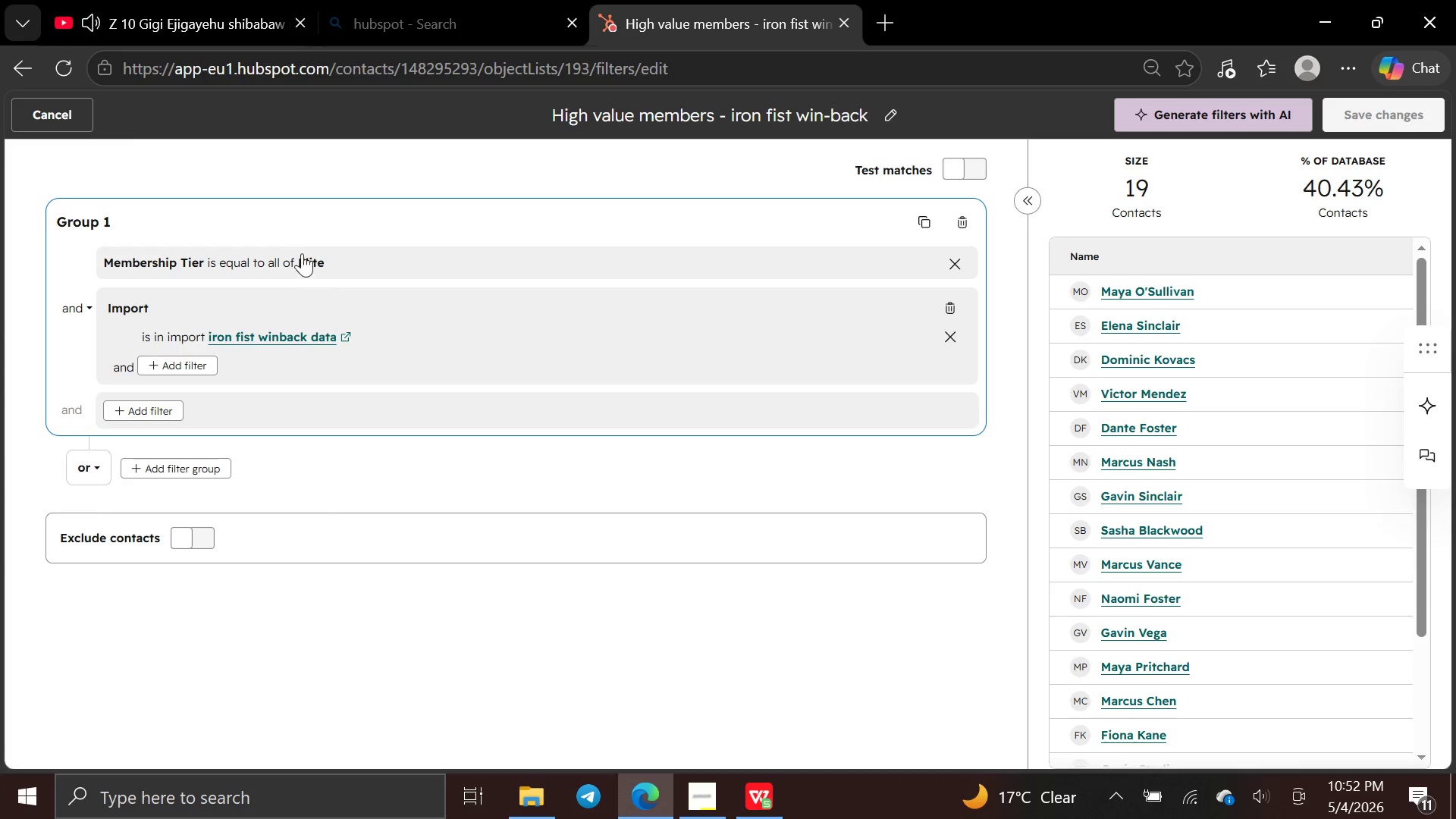 
mouse_move([1207, 386])
 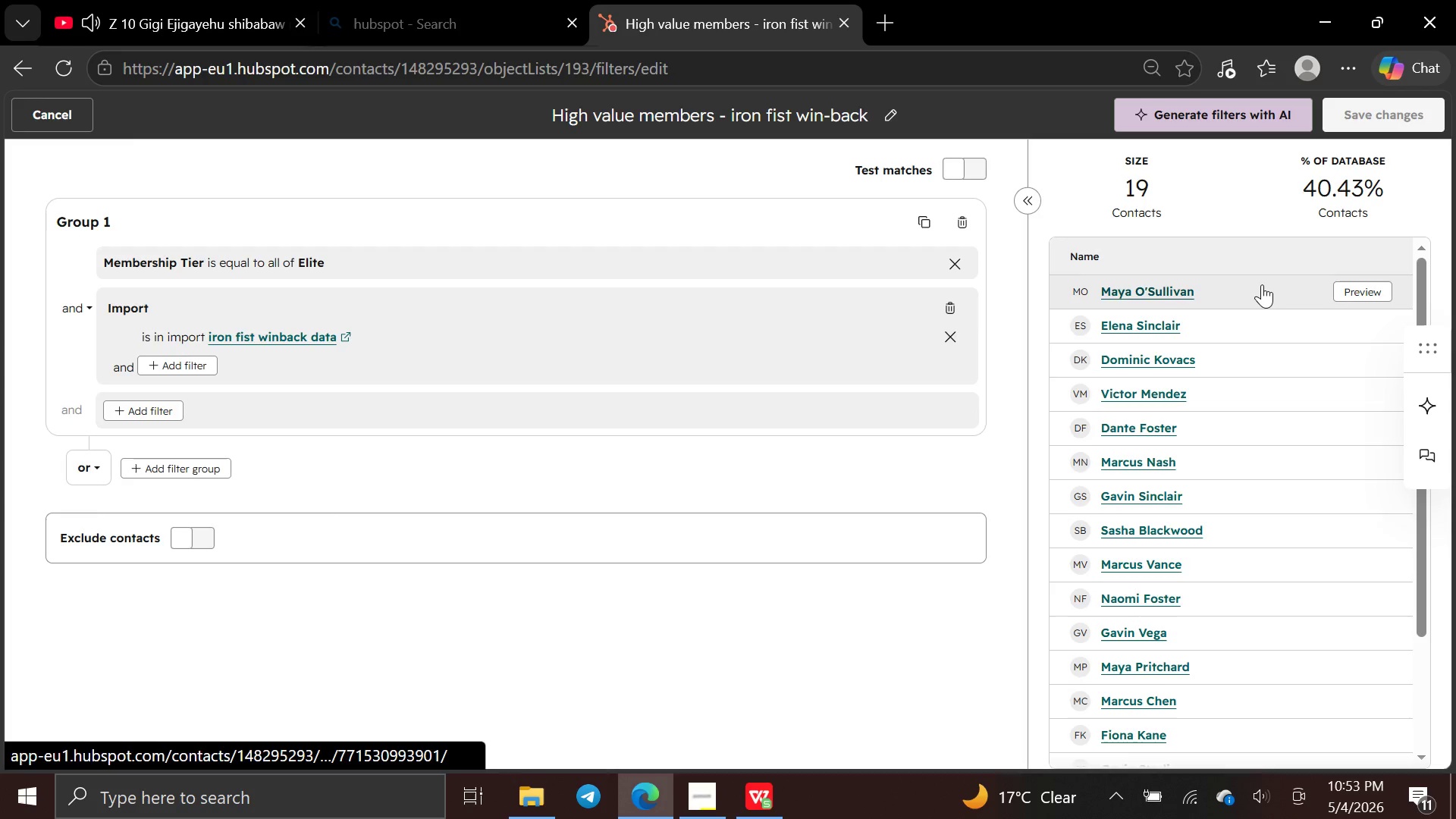 
wait(26.43)
 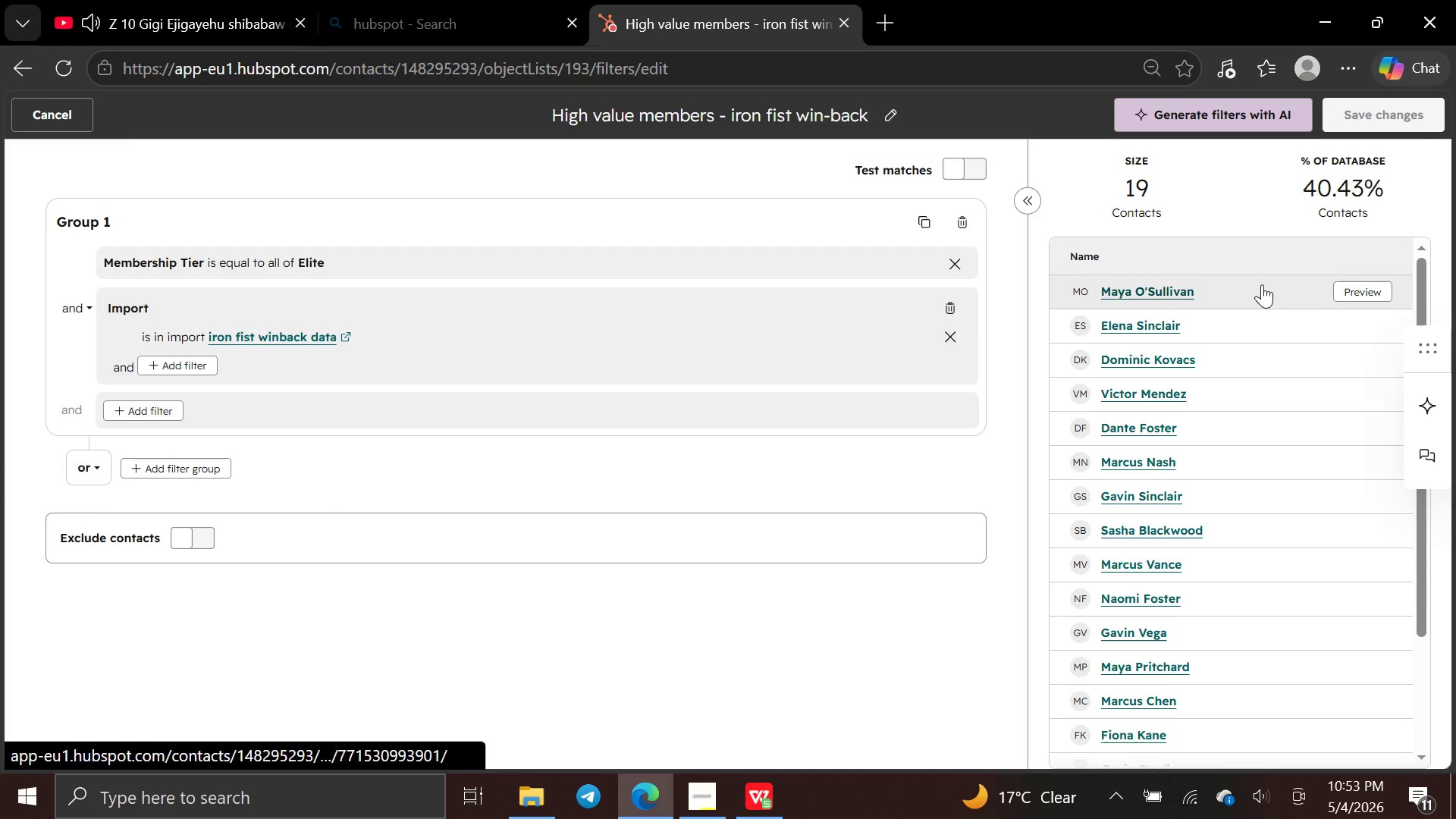 
left_click([42, 106])
 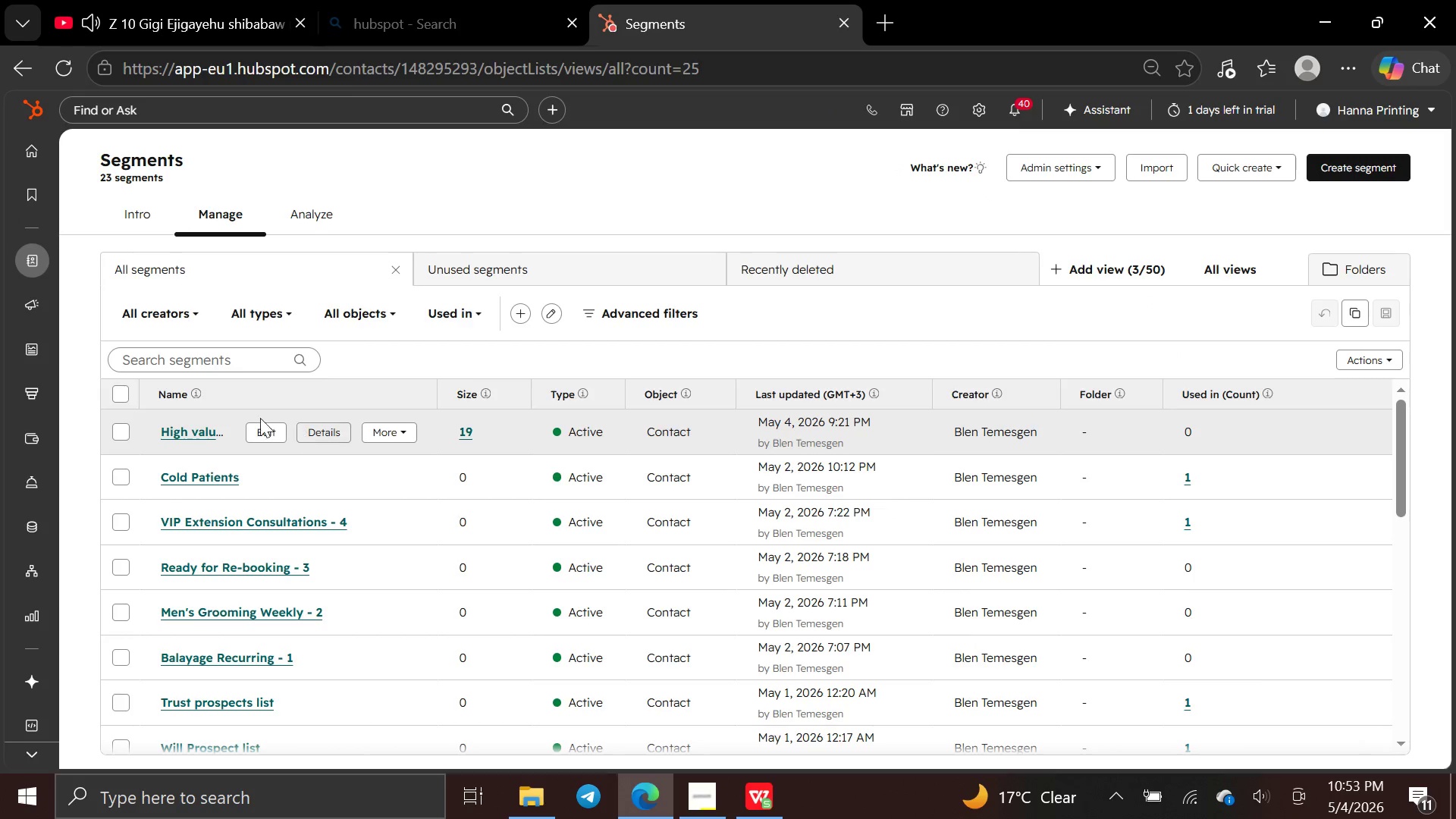 
left_click([195, 427])
 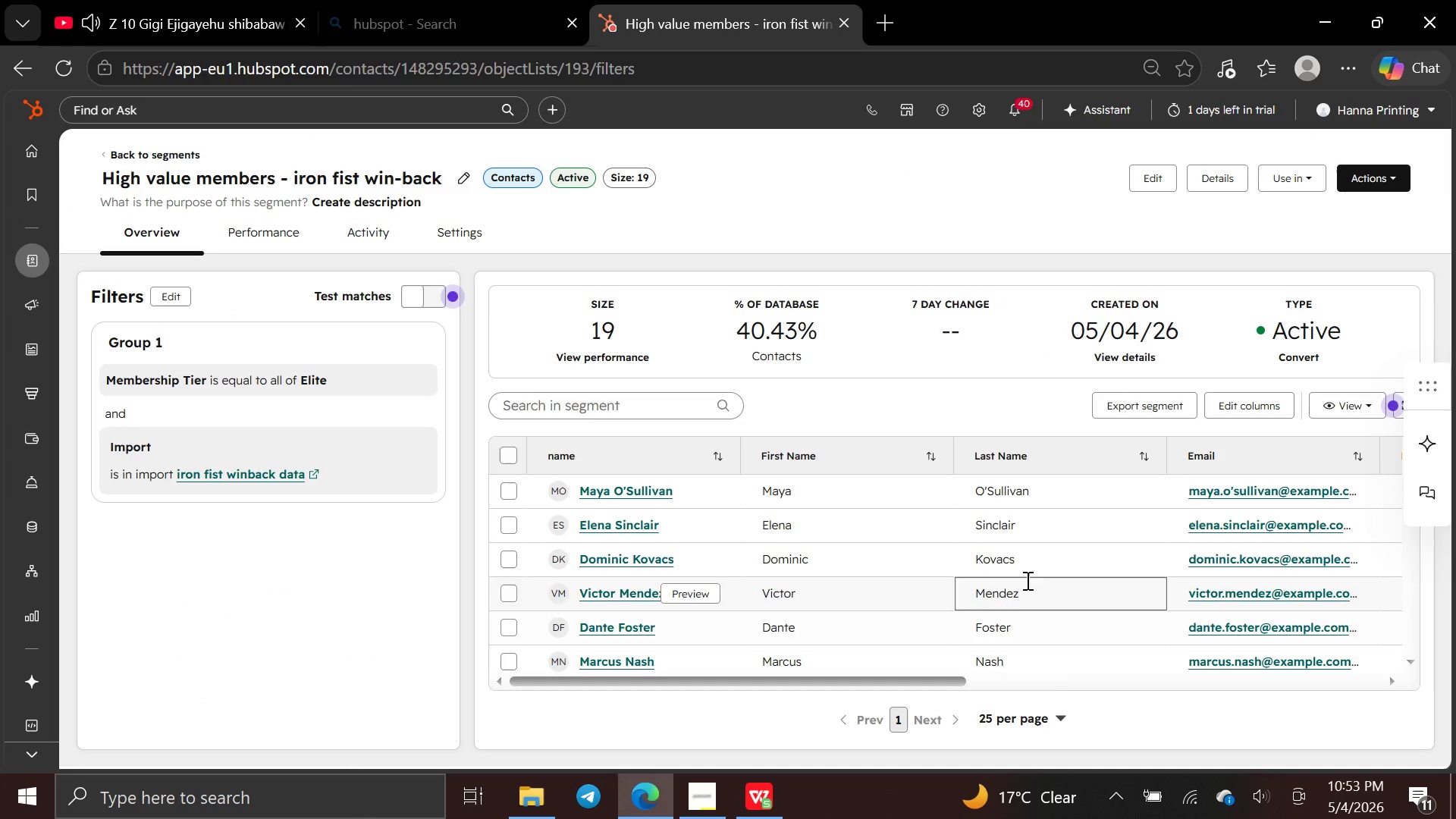 
wait(7.5)
 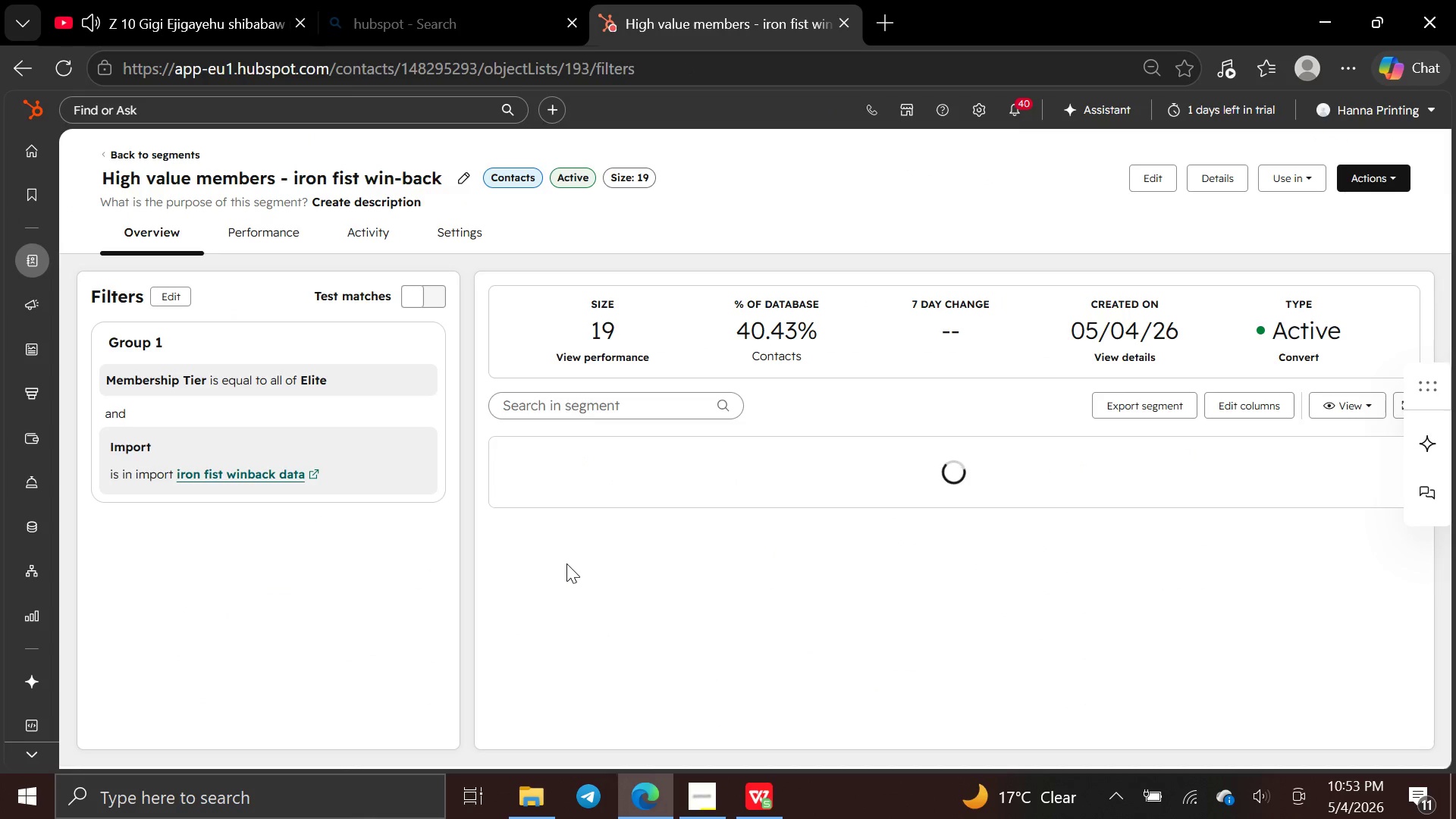 
hold_key(key=ControlRight, duration=1.51)
 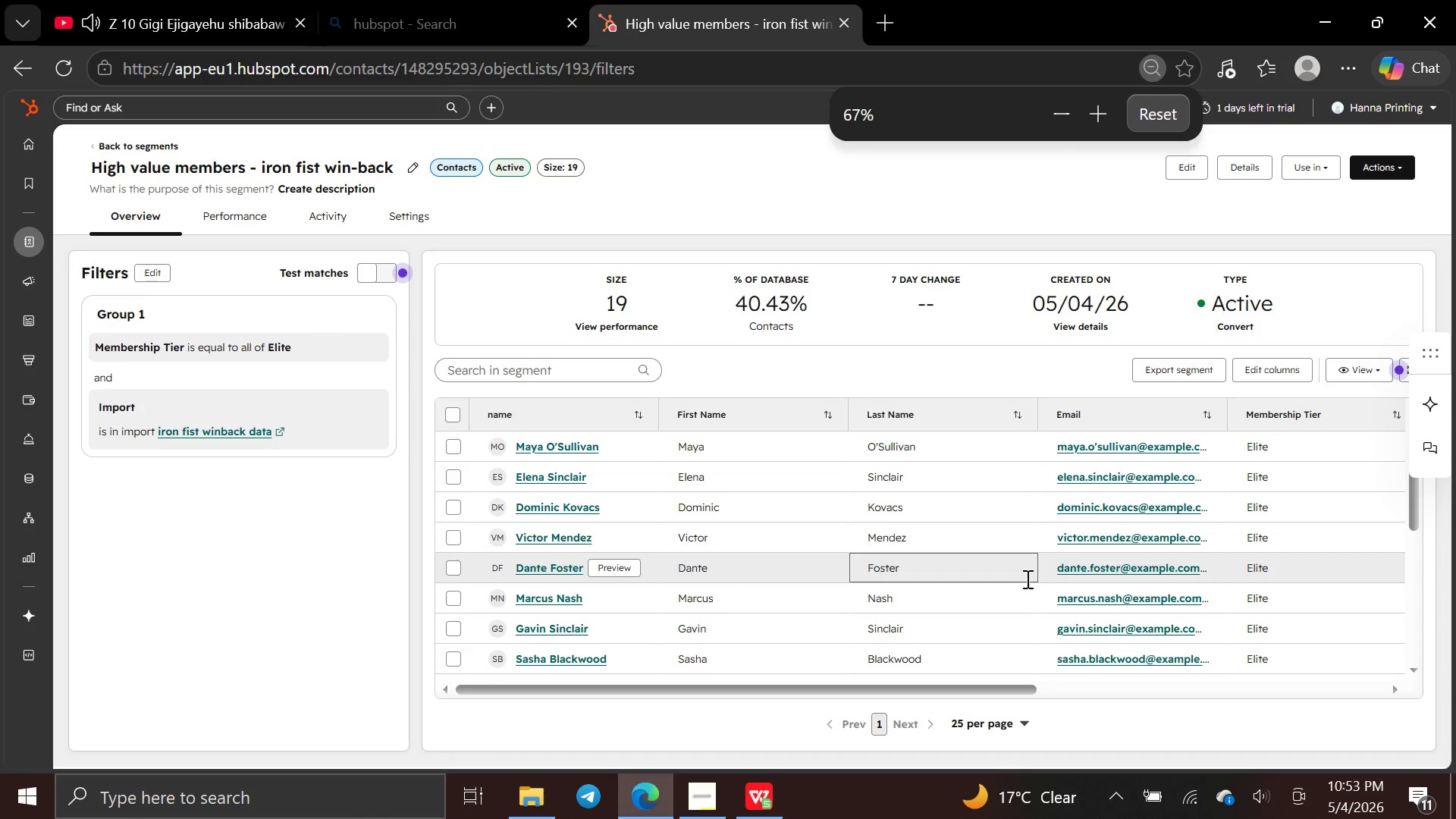 
key(Control+Minus)
 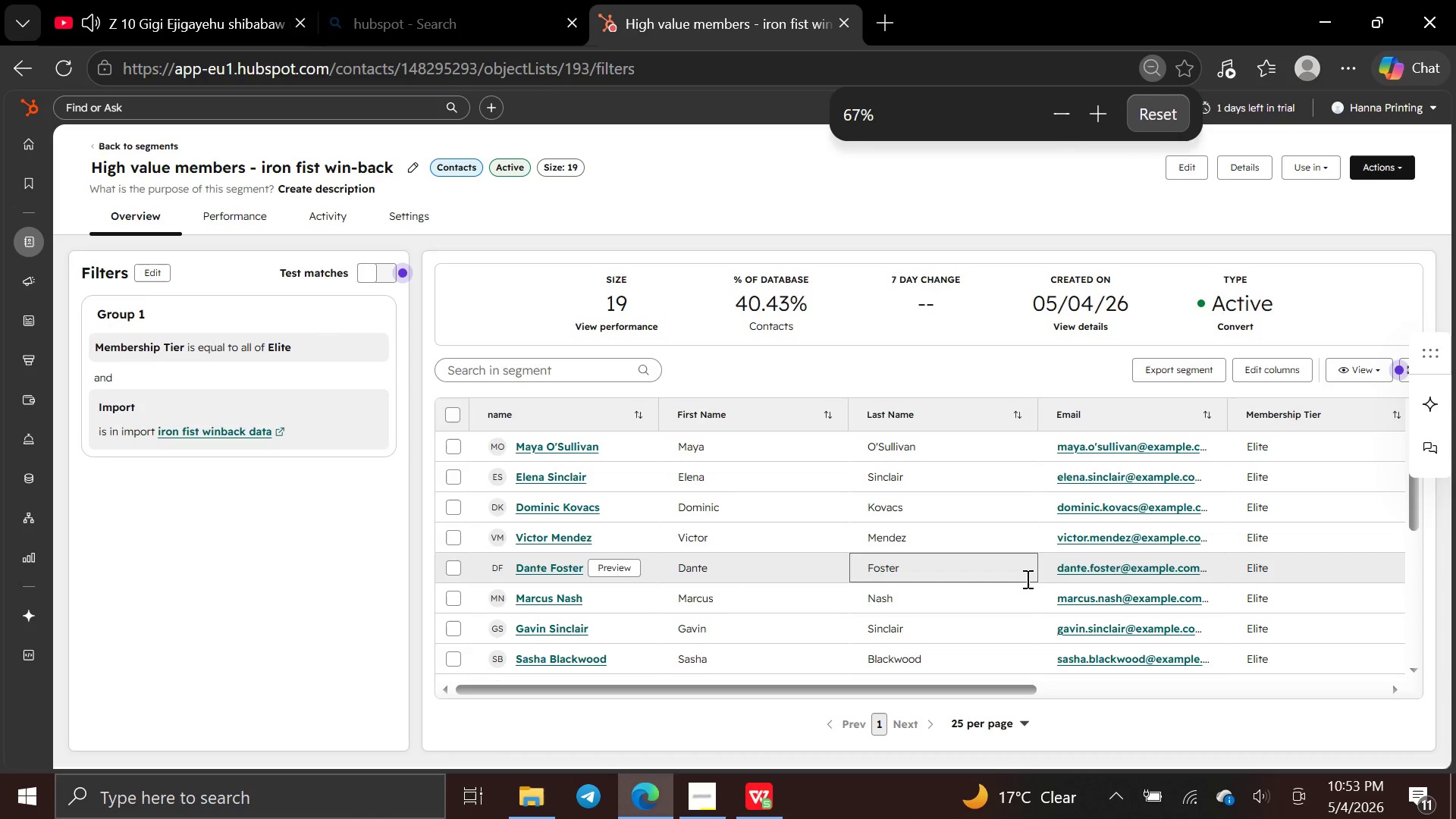 
key(Control+Minus)
 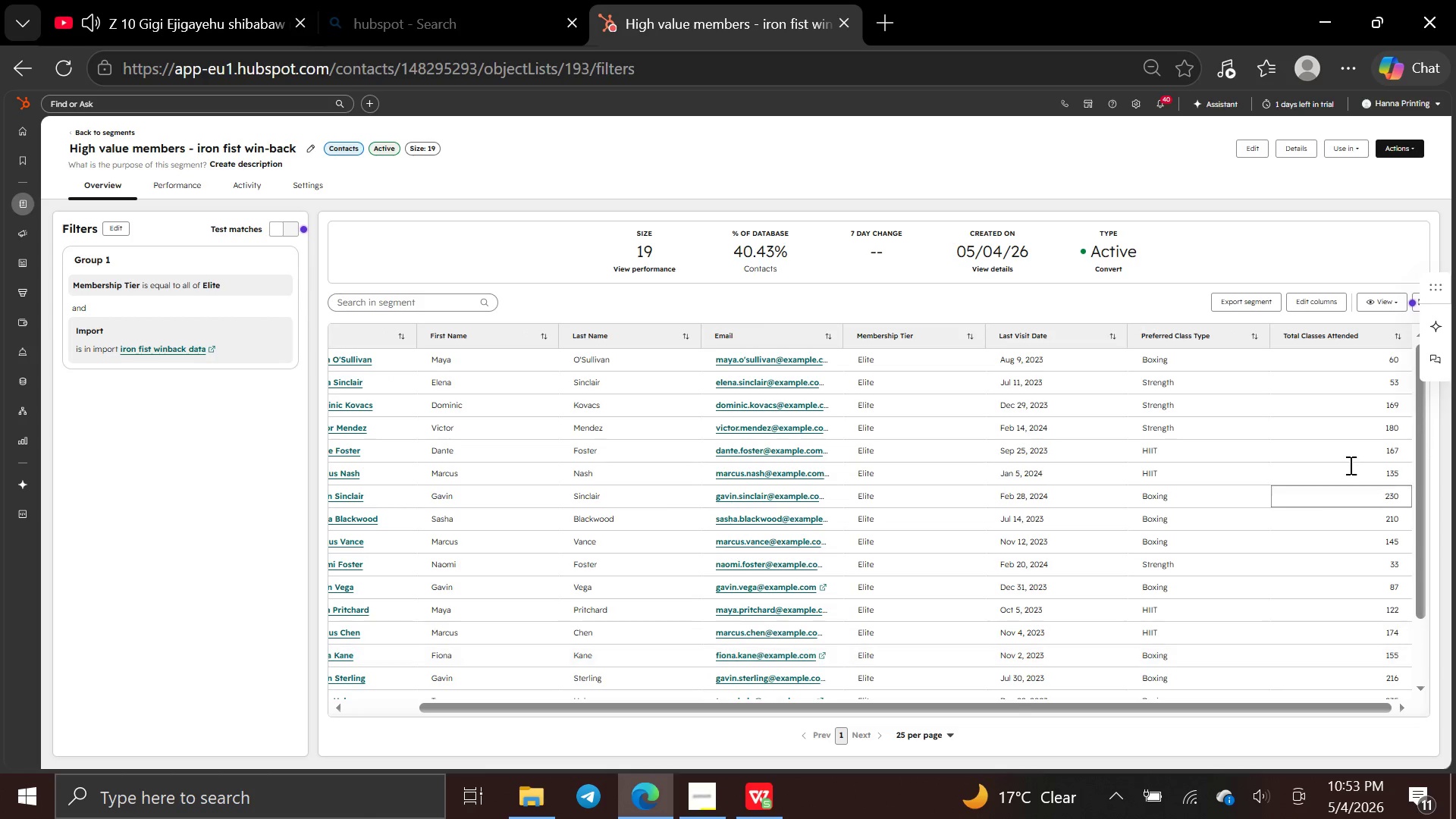 
wait(26.24)
 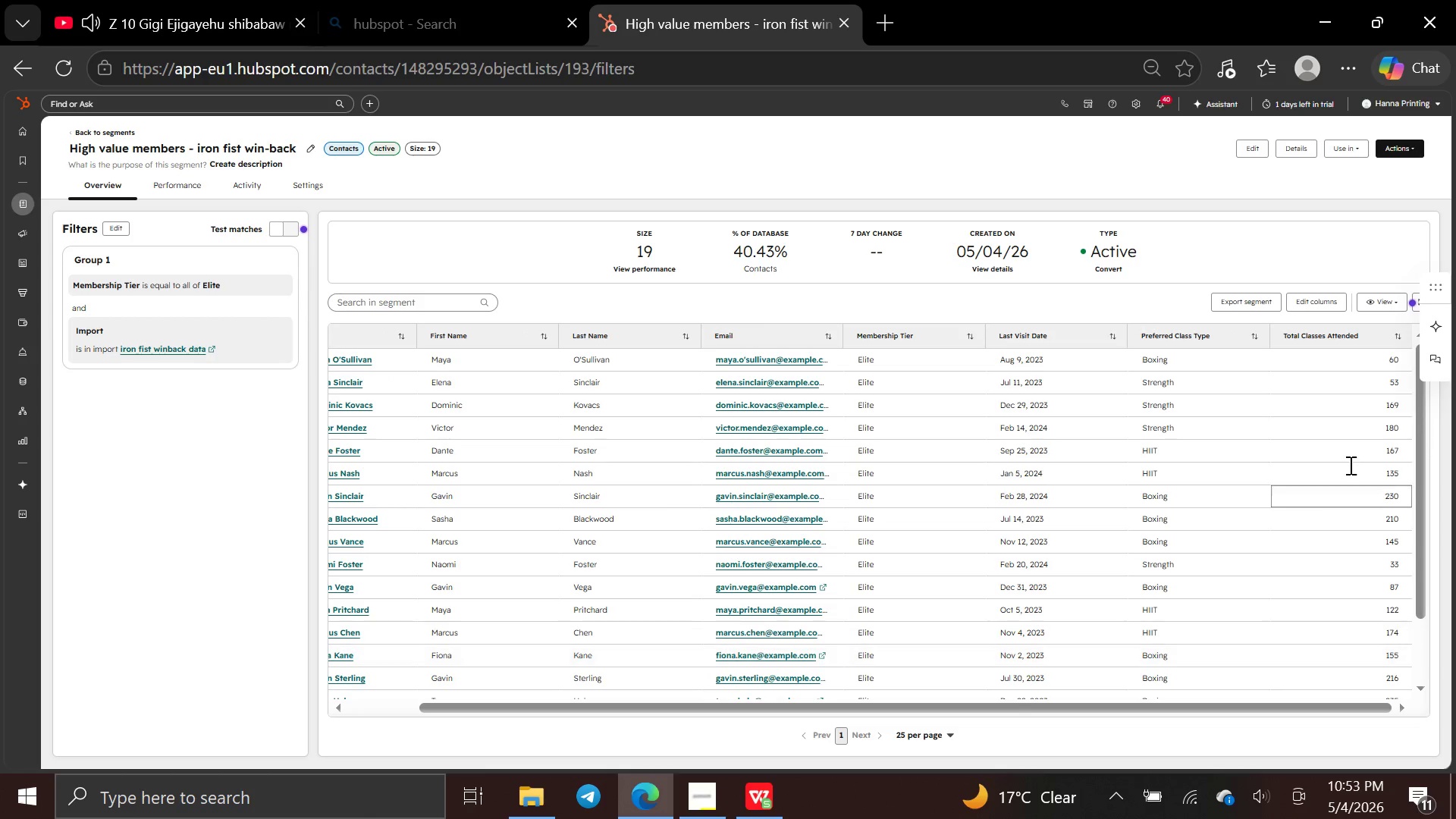 
mouse_move([554, 483])
 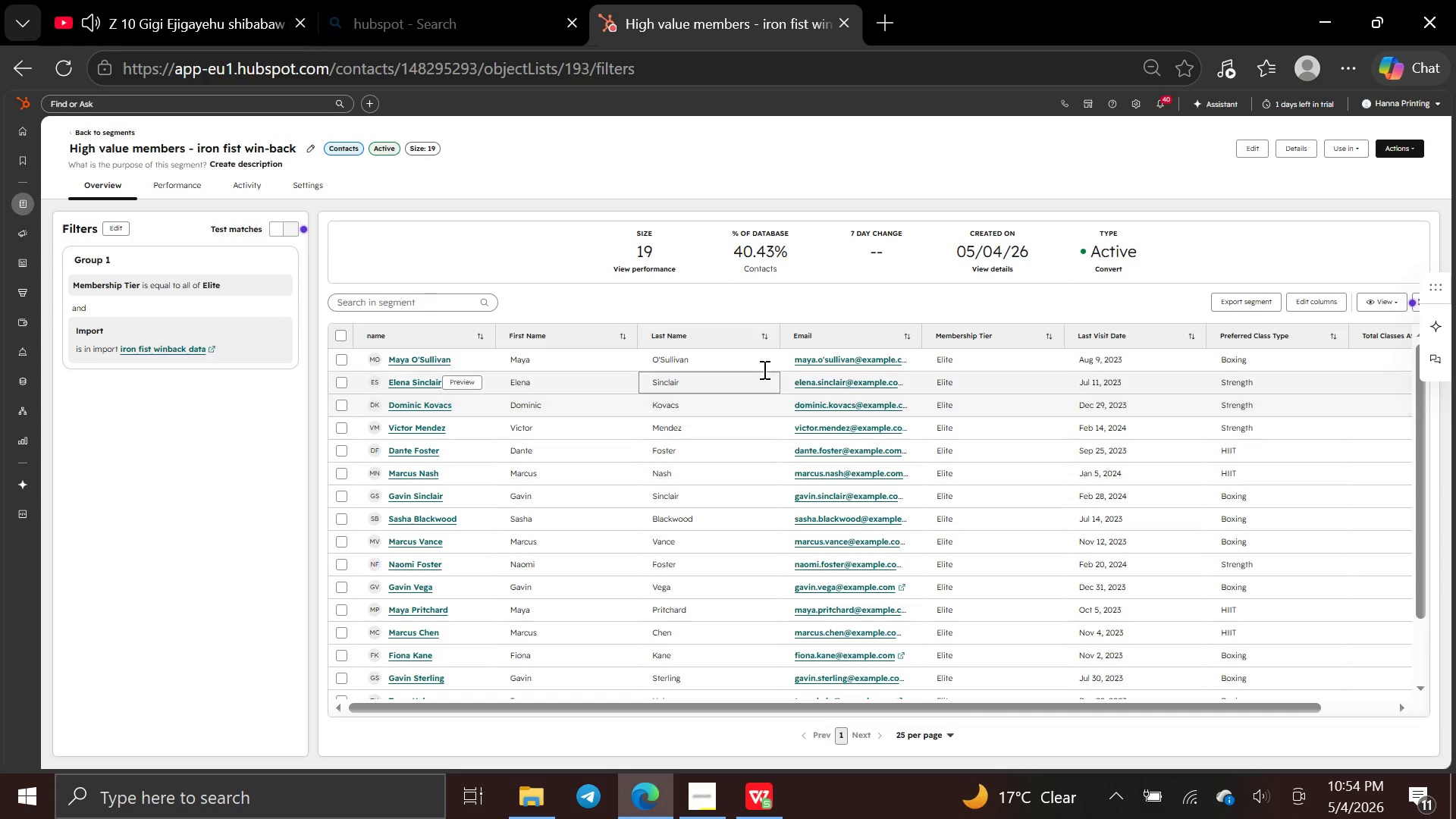 
wait(8.48)
 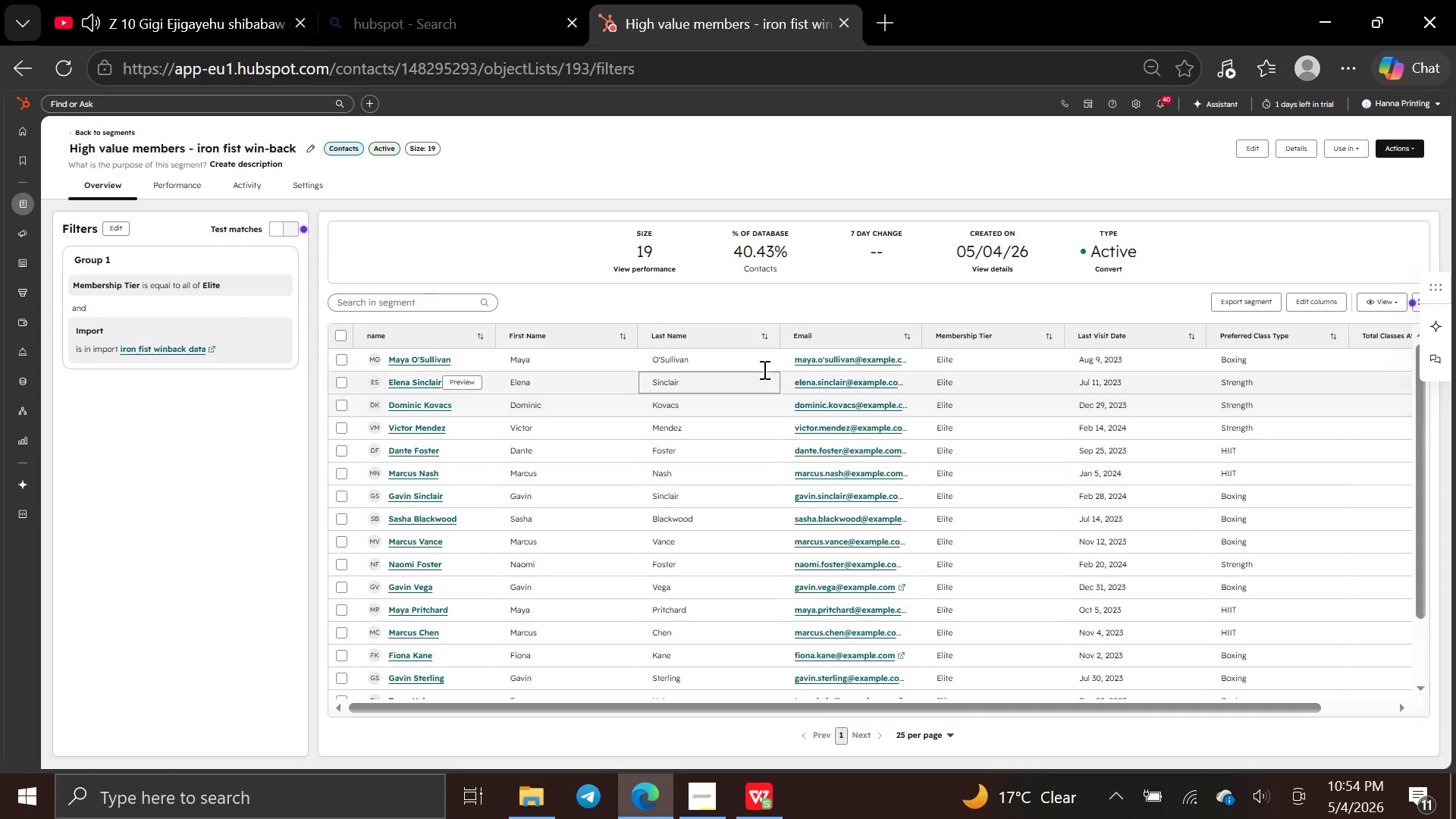 
left_click_drag(start_coordinate=[1004, 447], to_coordinate=[1026, 442])
 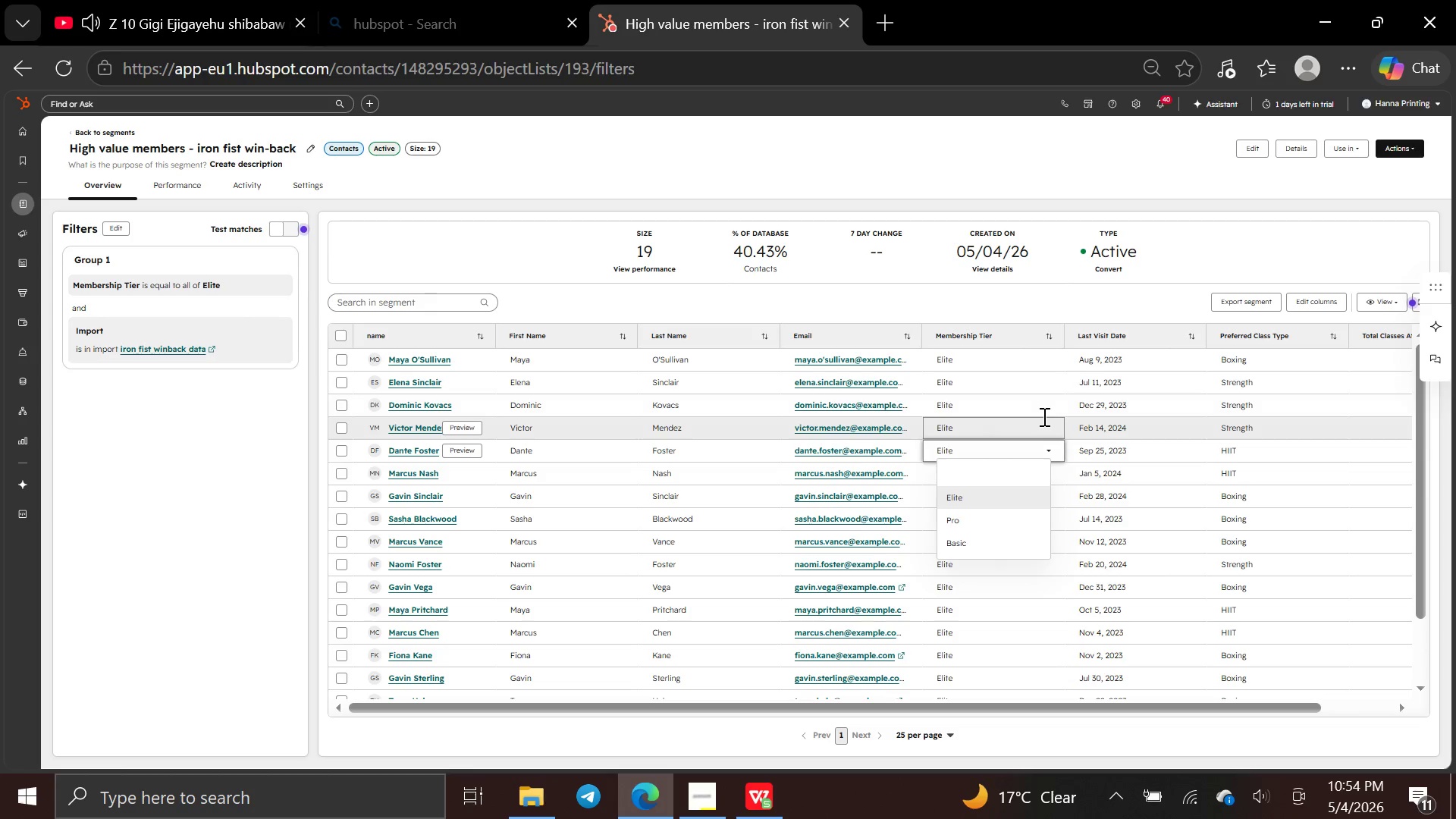 
left_click([1043, 416])
 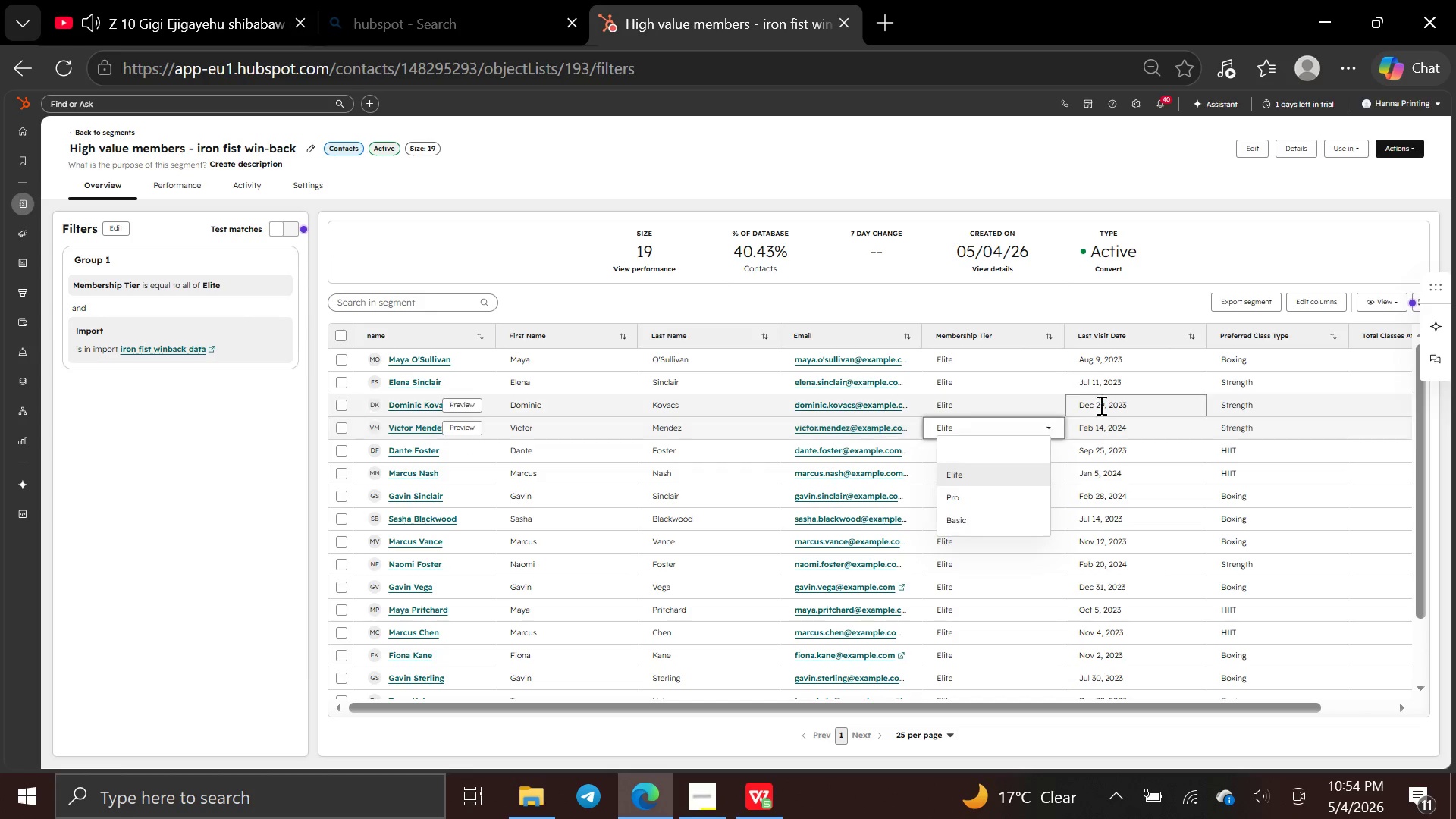 
left_click([1103, 404])
 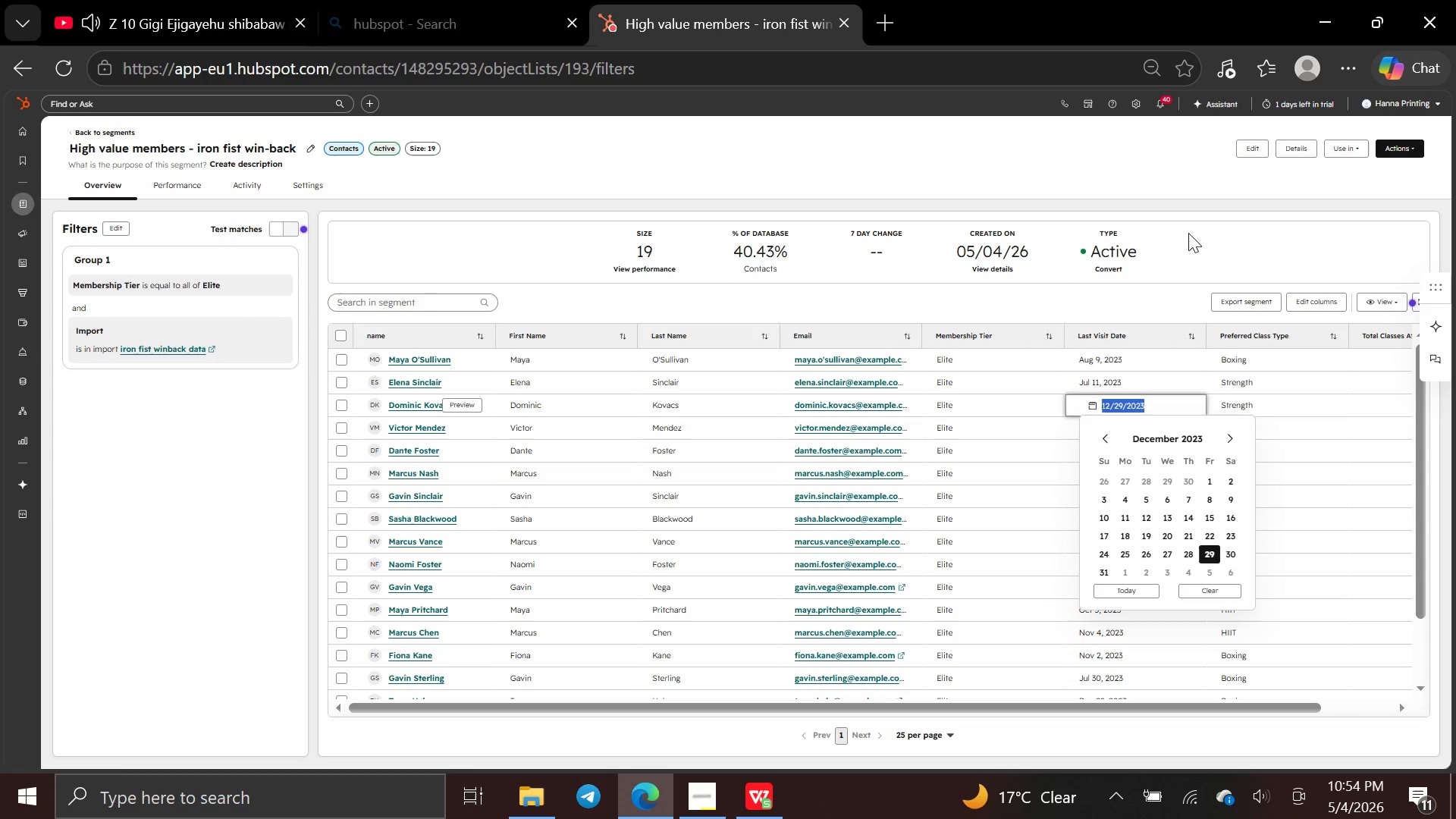 
left_click([1185, 247])
 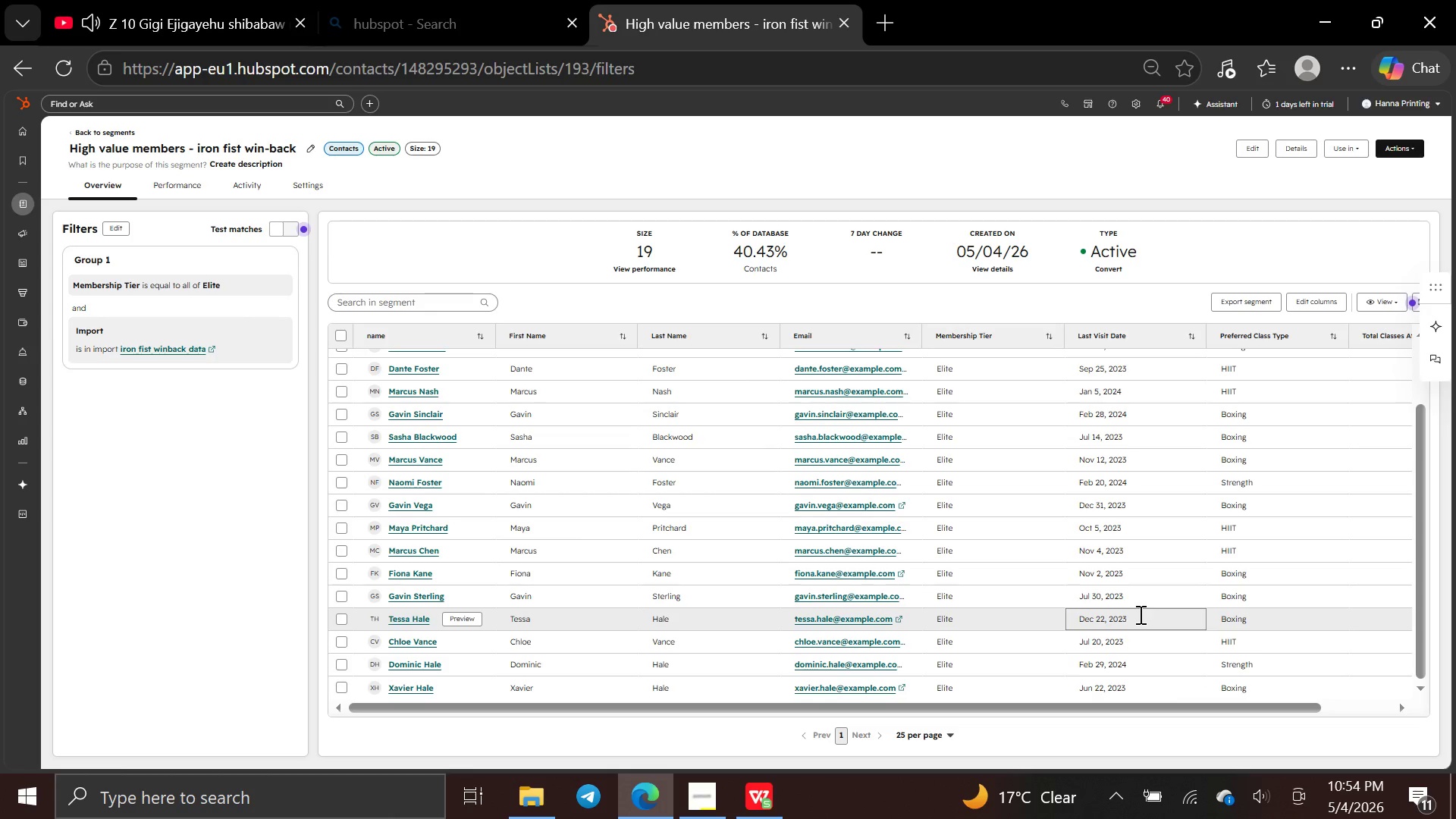 
wait(39.34)
 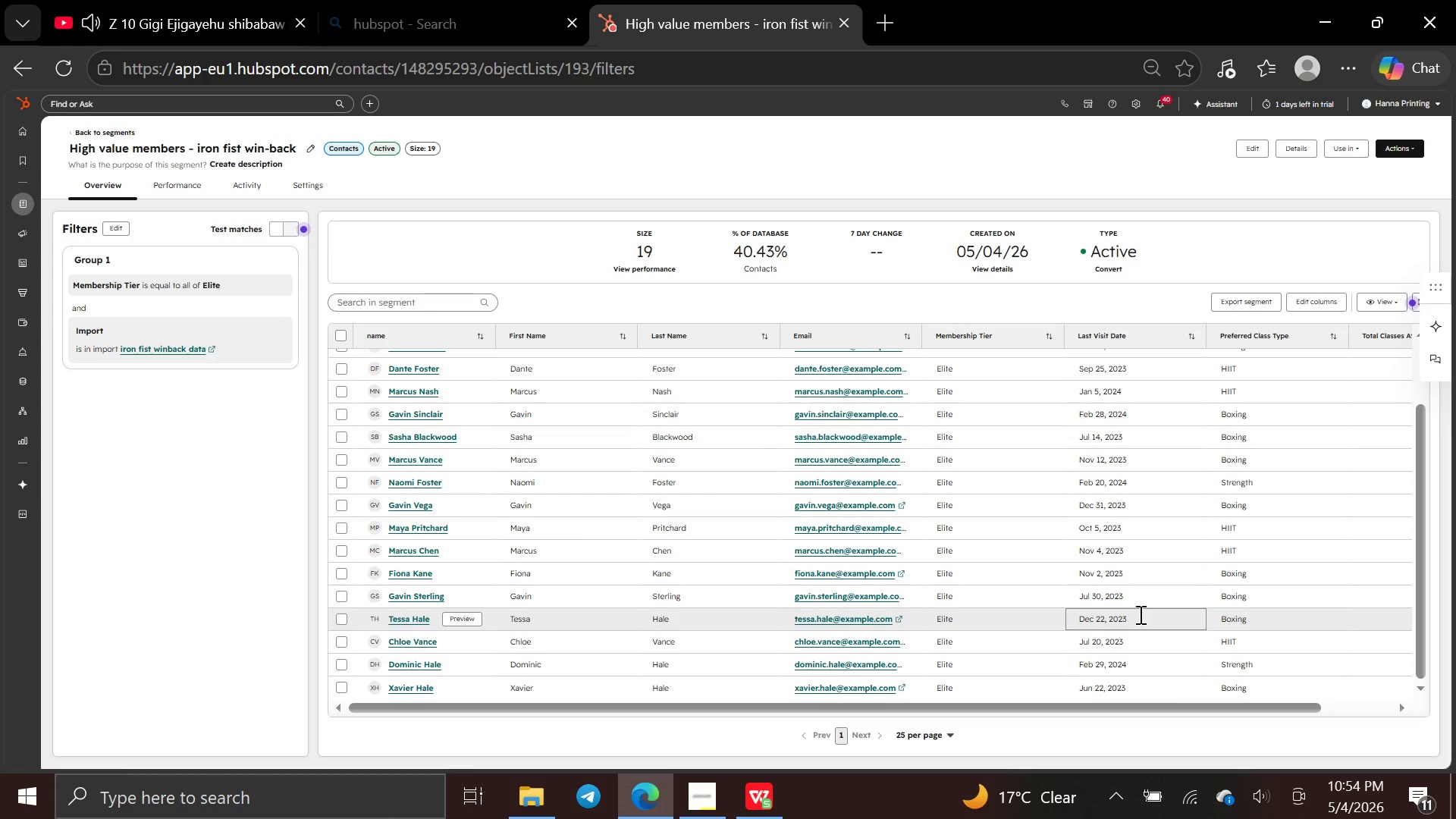 
left_click([462, 402])
 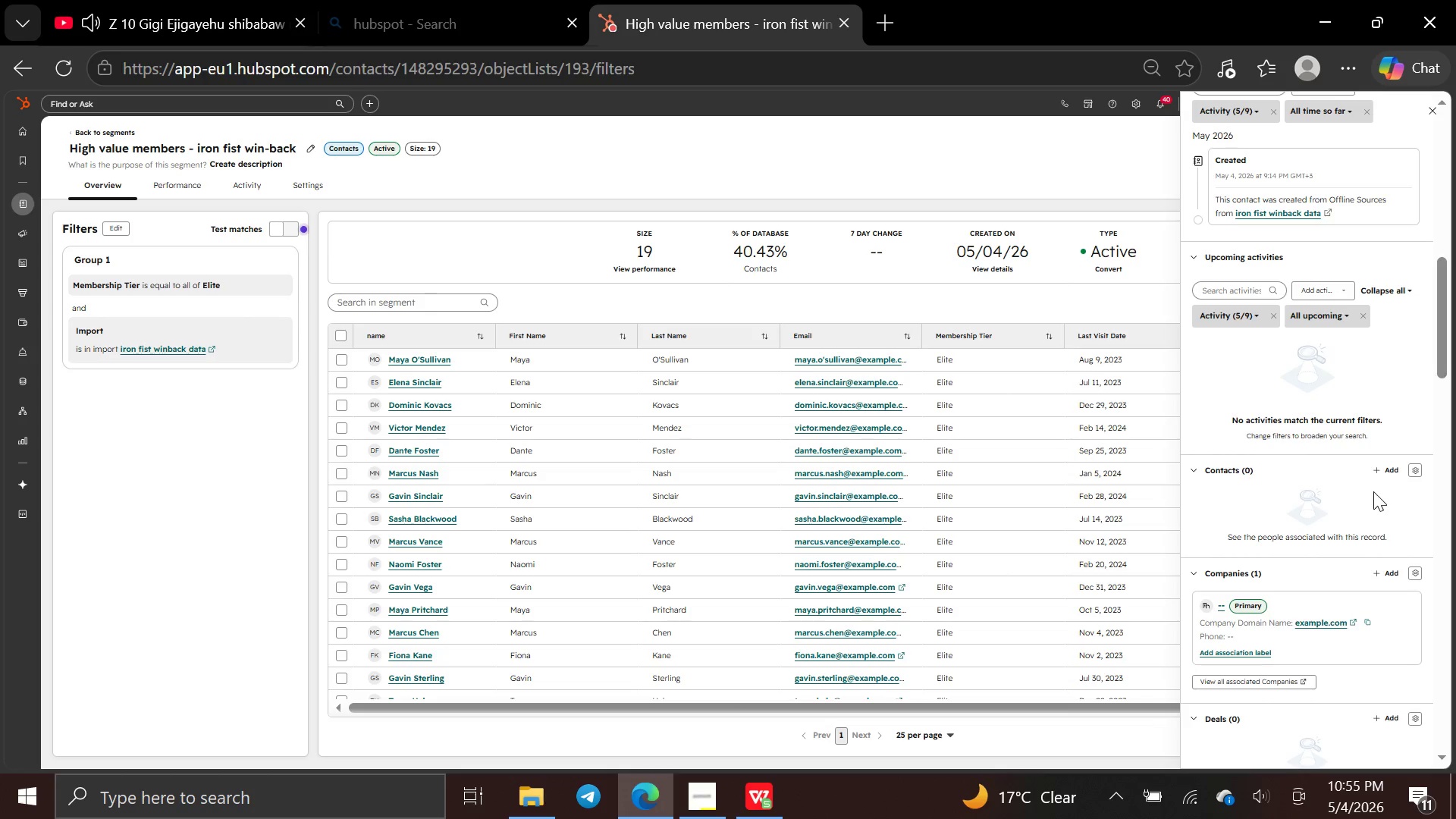 
wait(39.66)
 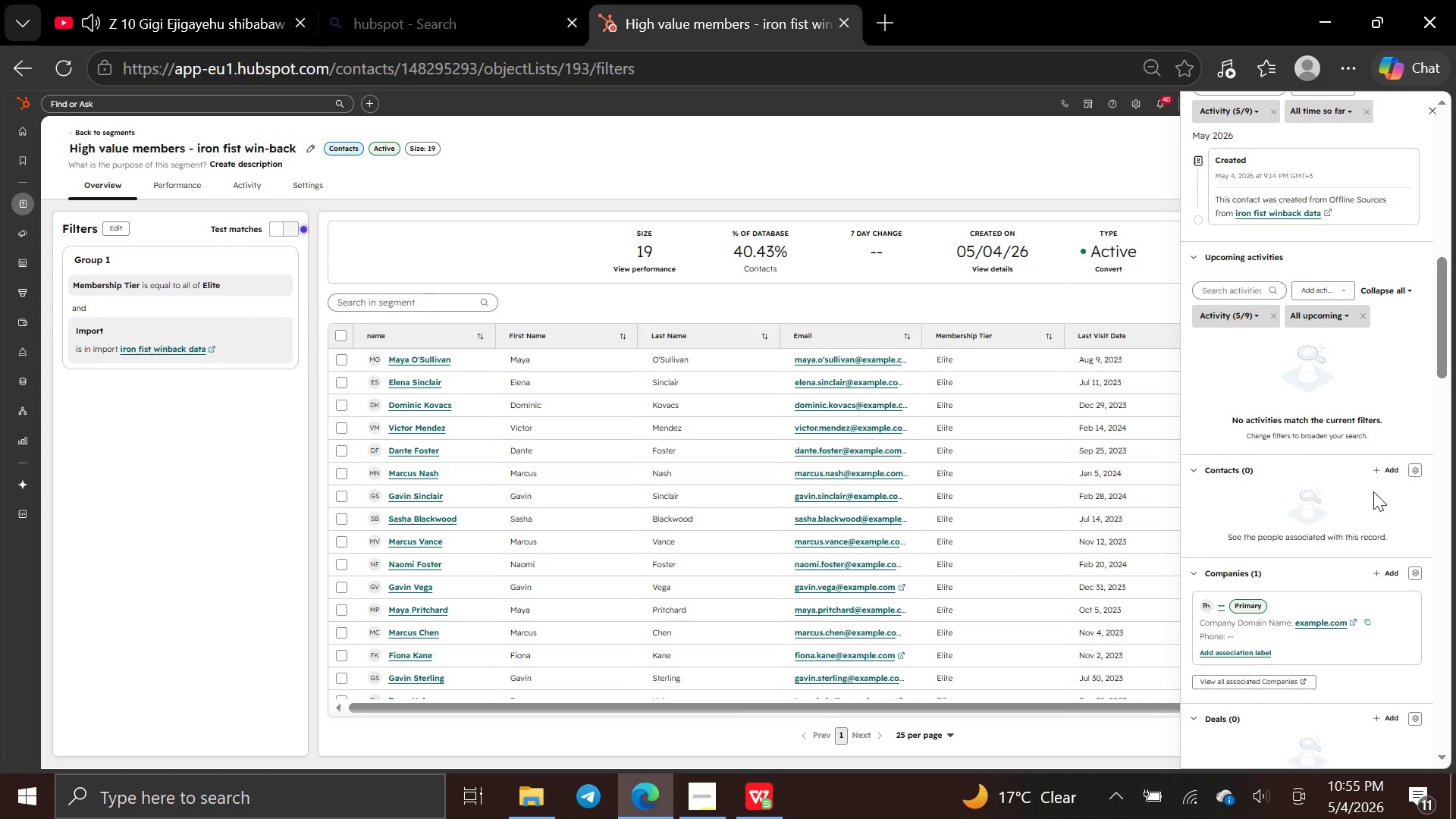 
left_click([1373, 491])
 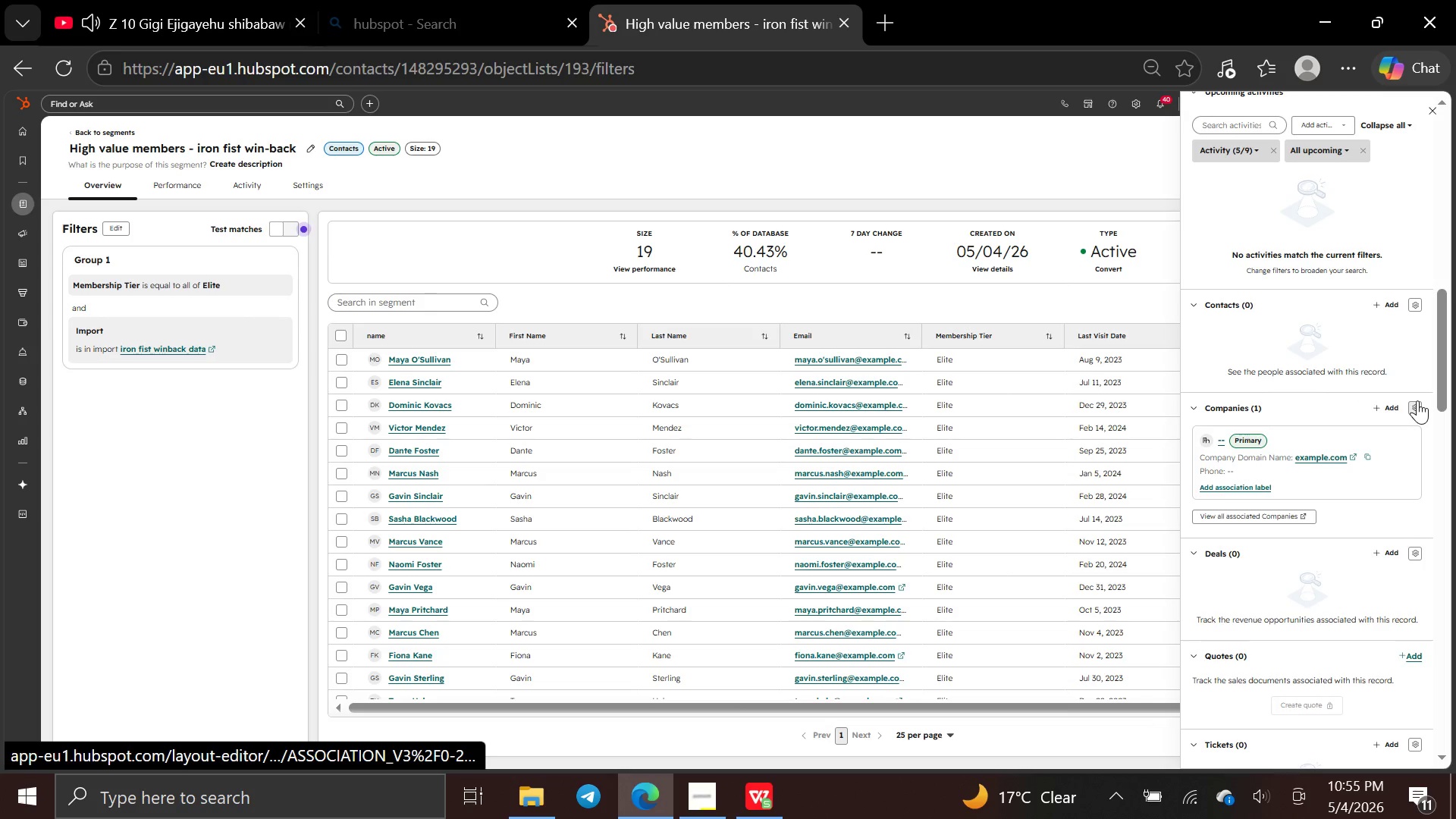 
wait(22.41)
 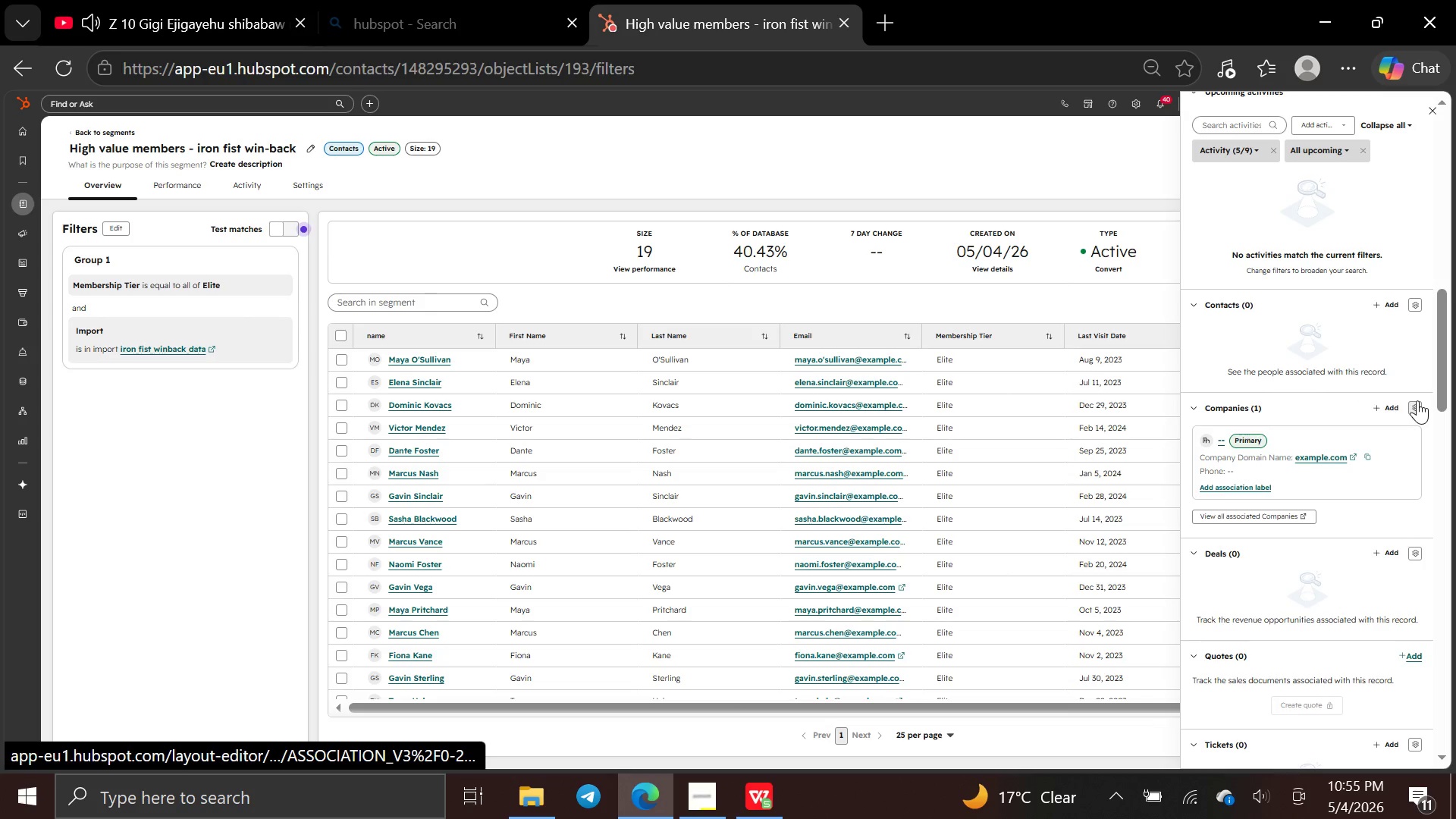 
left_click([1432, 111])
 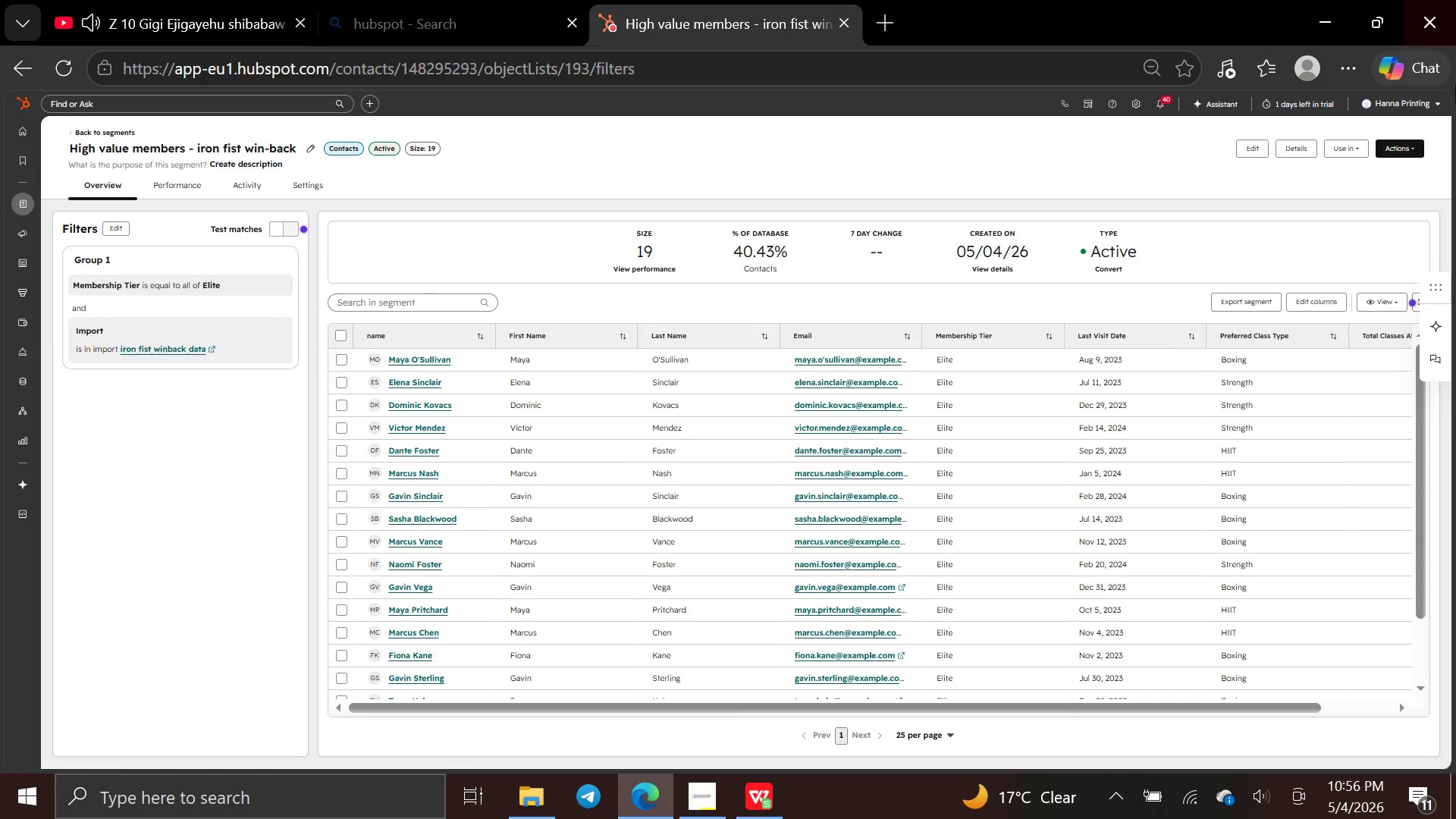 
wait(17.39)
 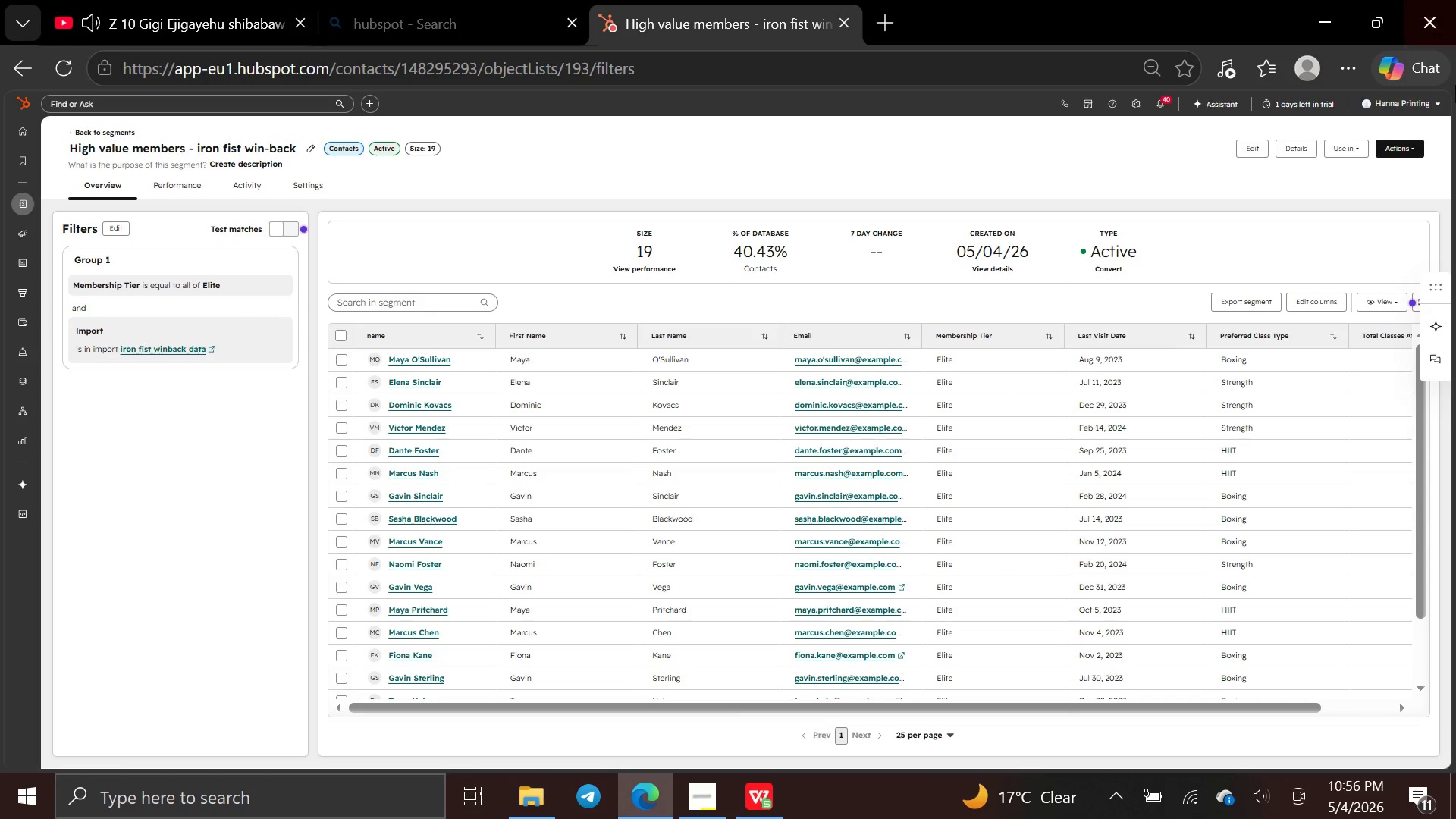 
left_click([59, 436])
 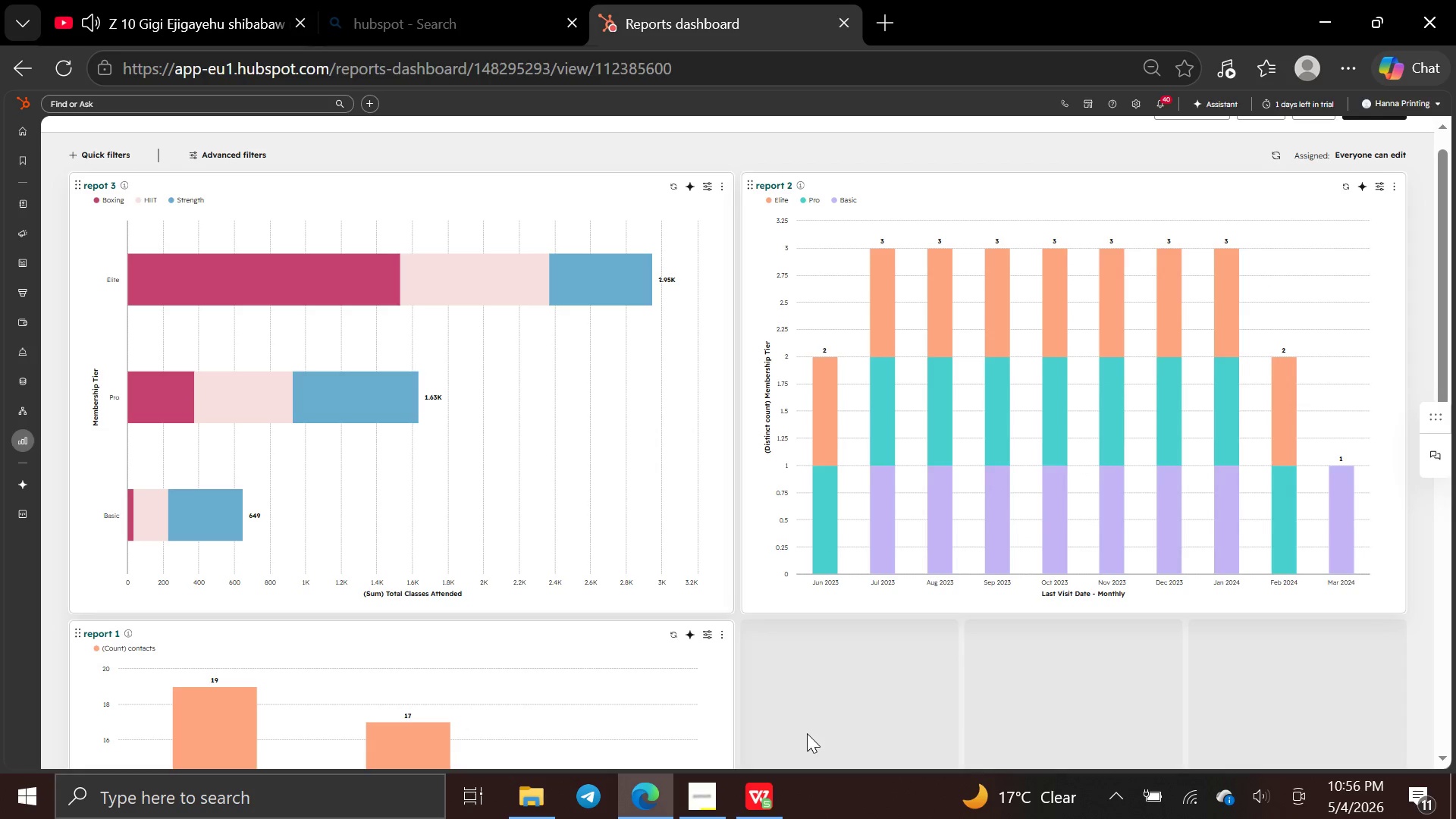 
wait(25.95)
 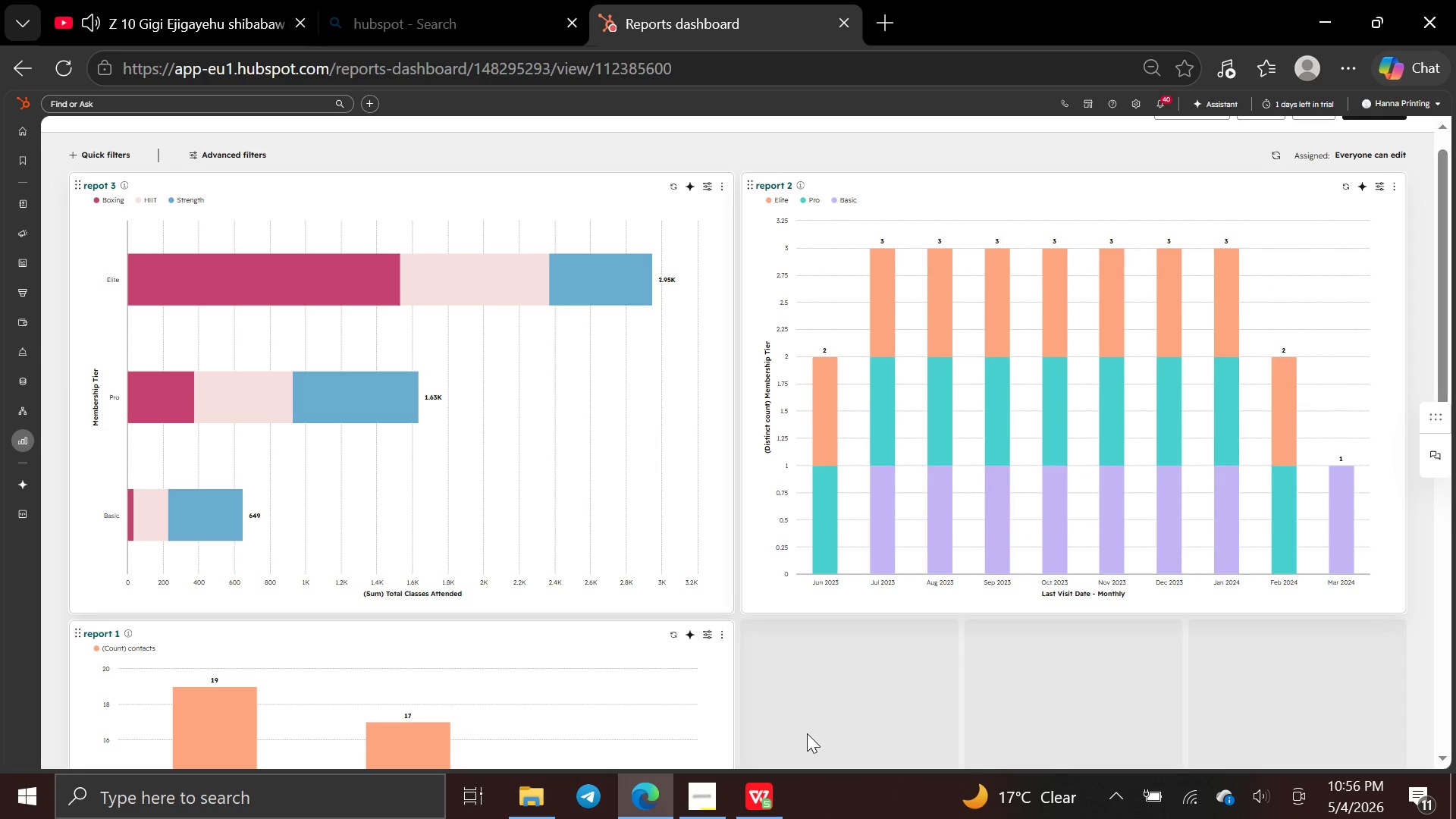 
left_click([703, 809])